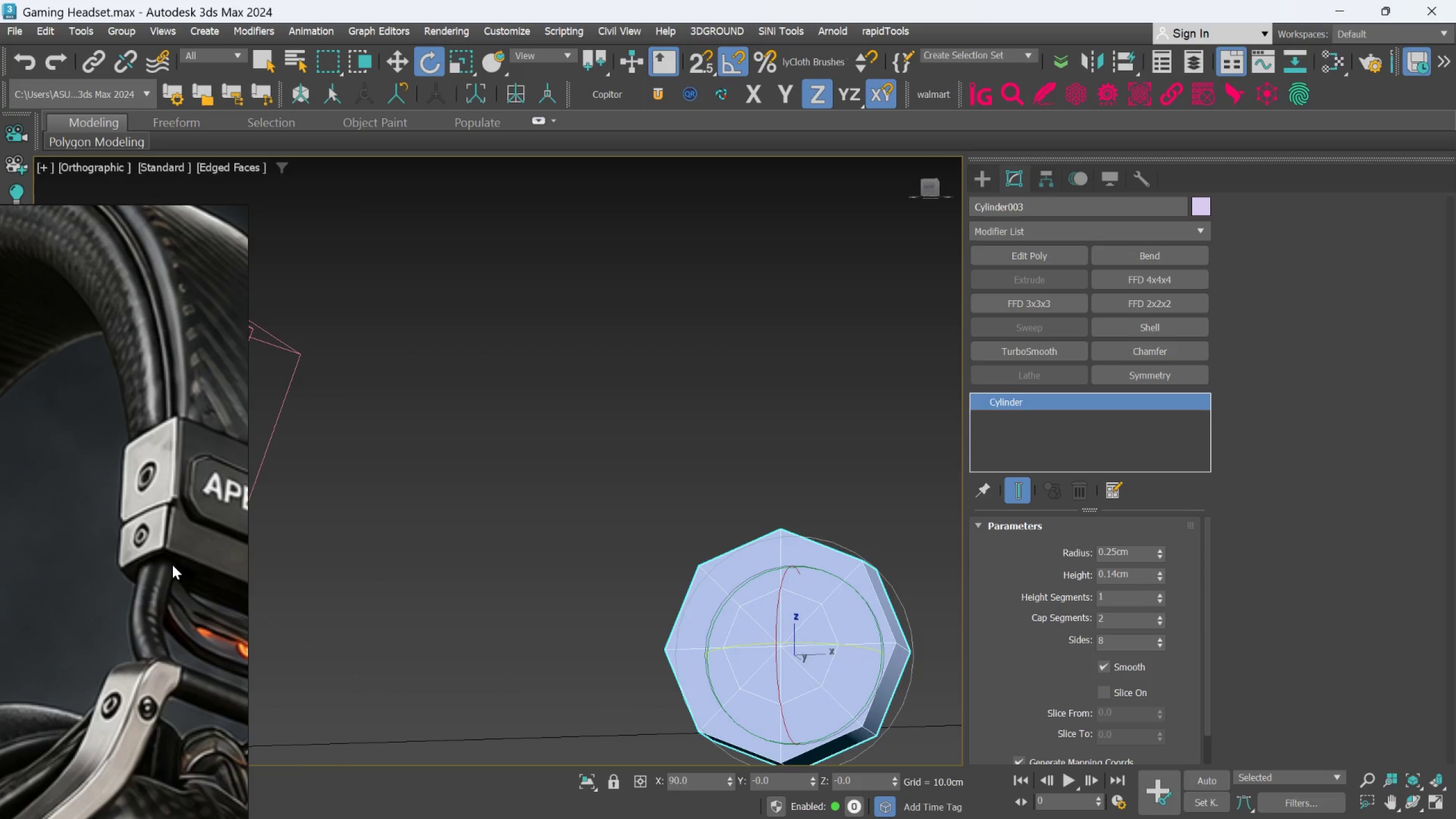 
scroll: coordinate [171, 560], scroll_direction: down, amount: 1.0
 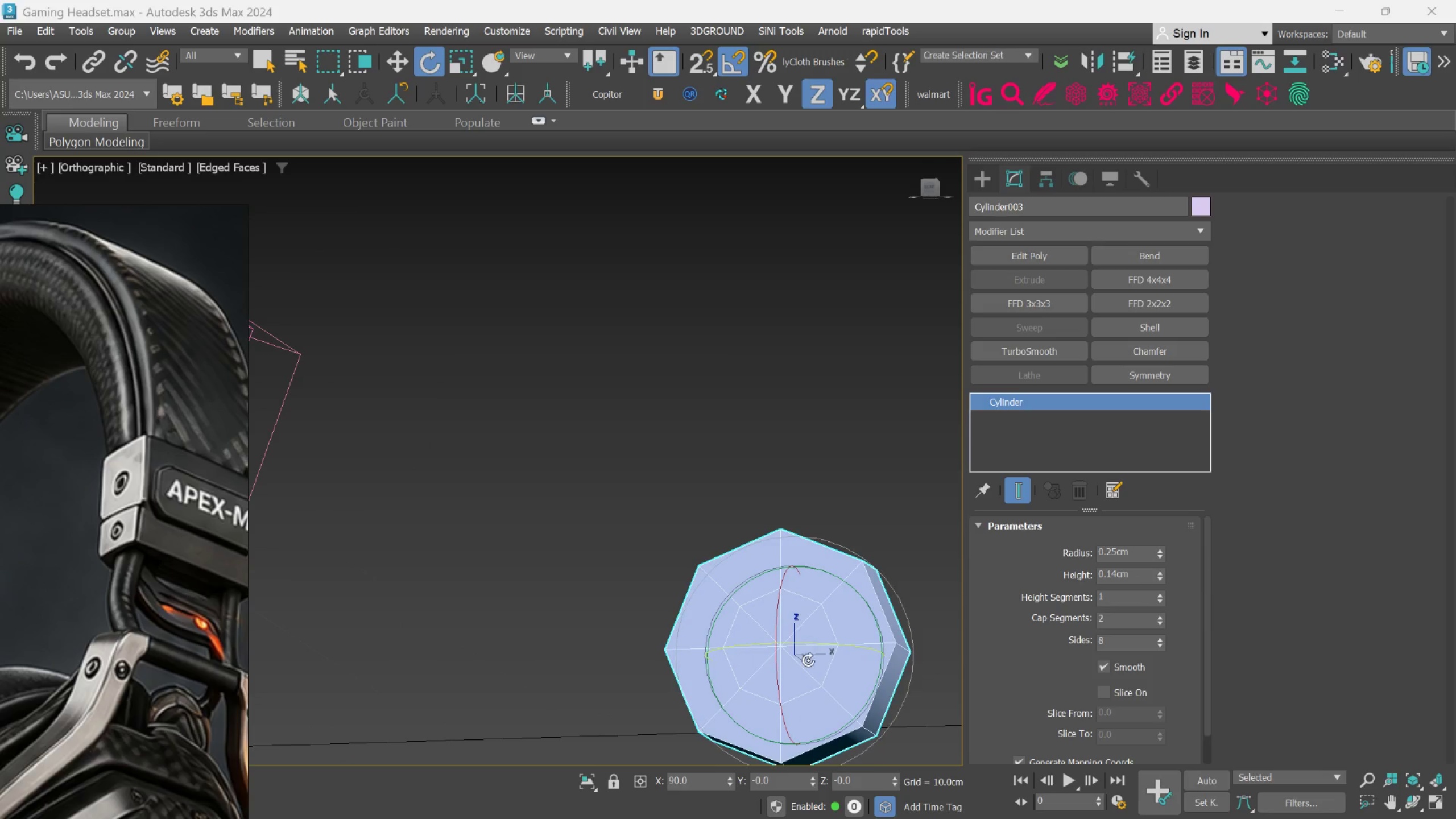 
scroll: coordinate [816, 640], scroll_direction: up, amount: 2.0
 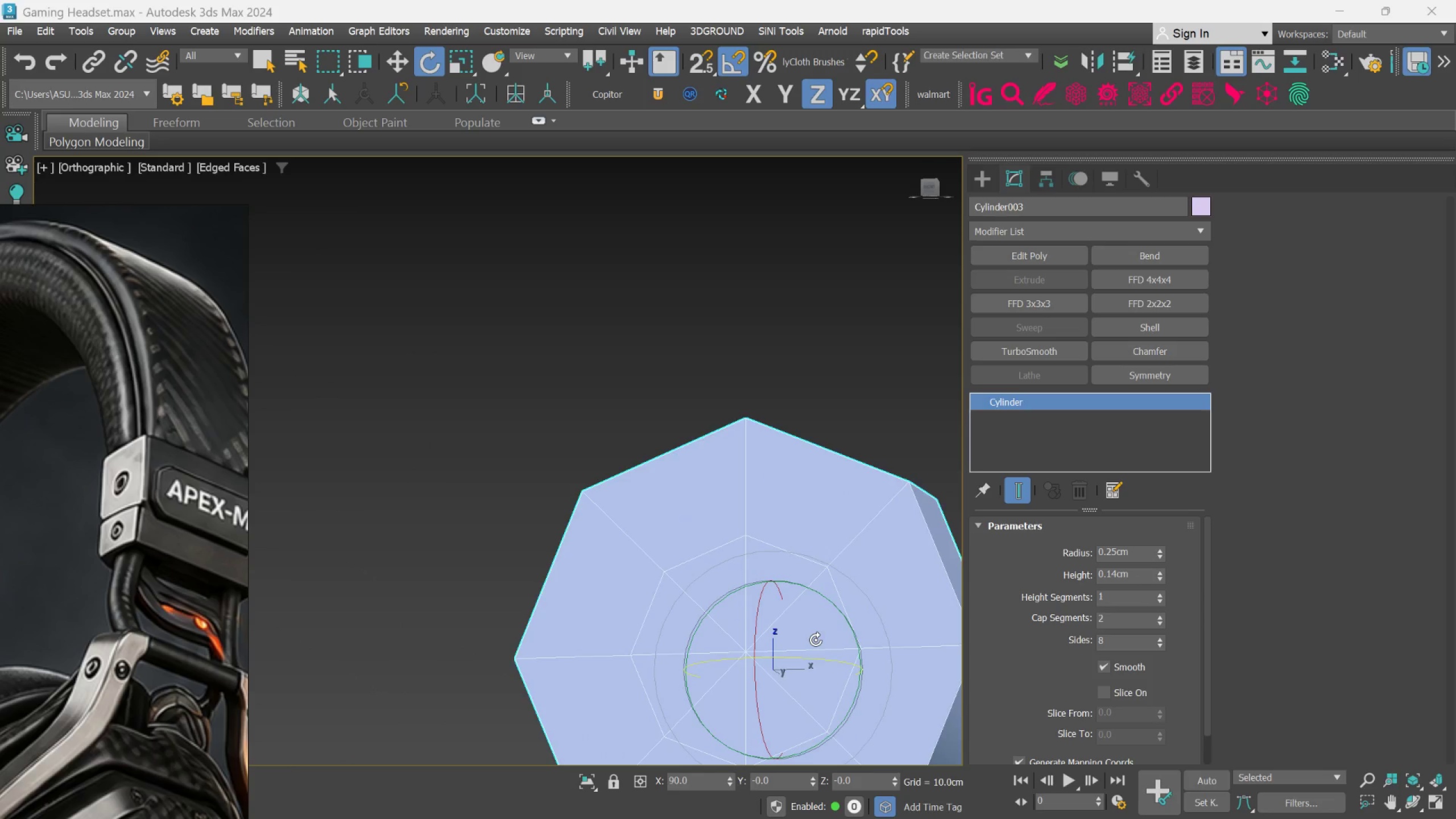 
scroll: coordinate [816, 640], scroll_direction: down, amount: 1.0
 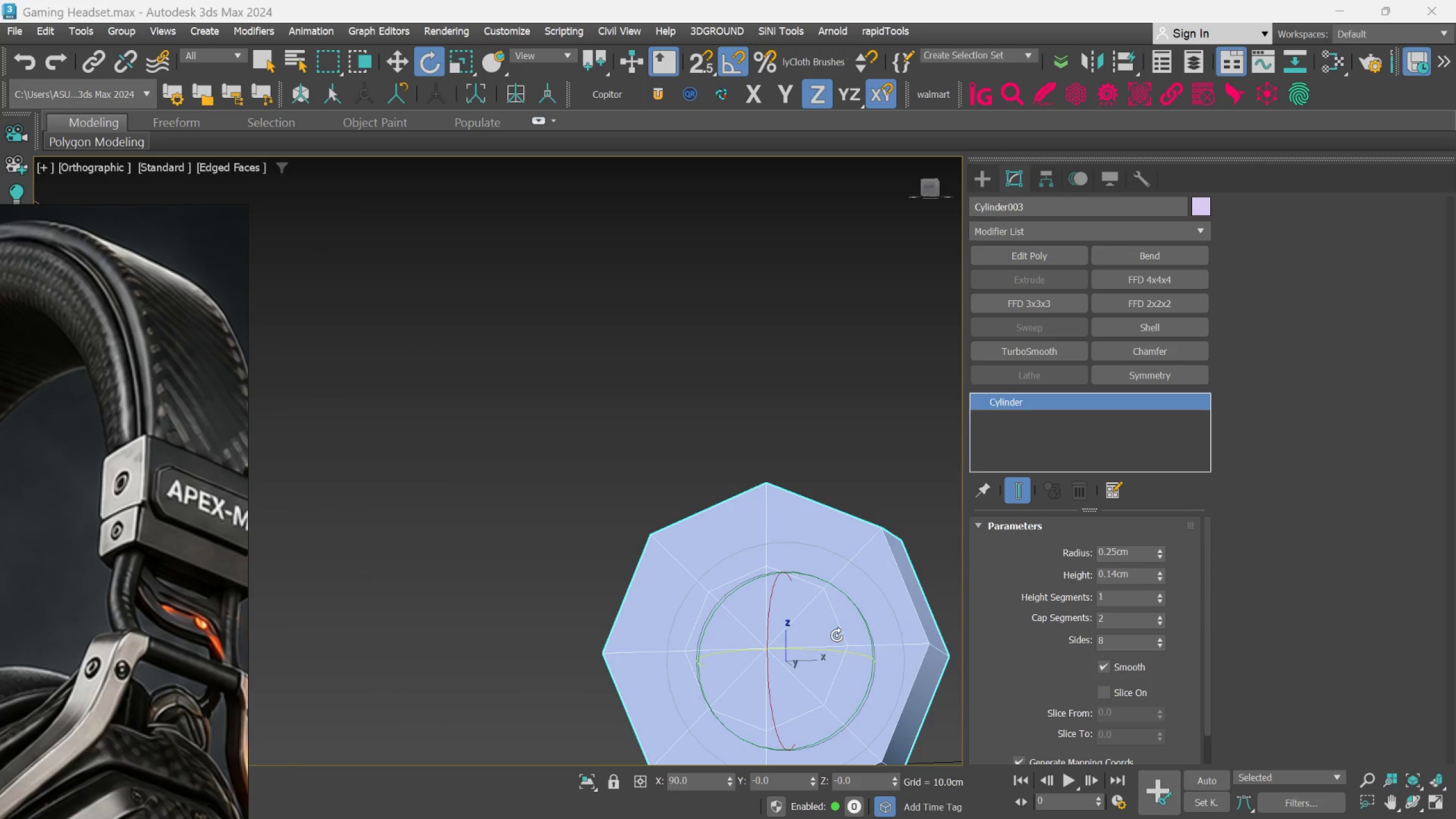 
hold_key(key=AltLeft, duration=0.48)
 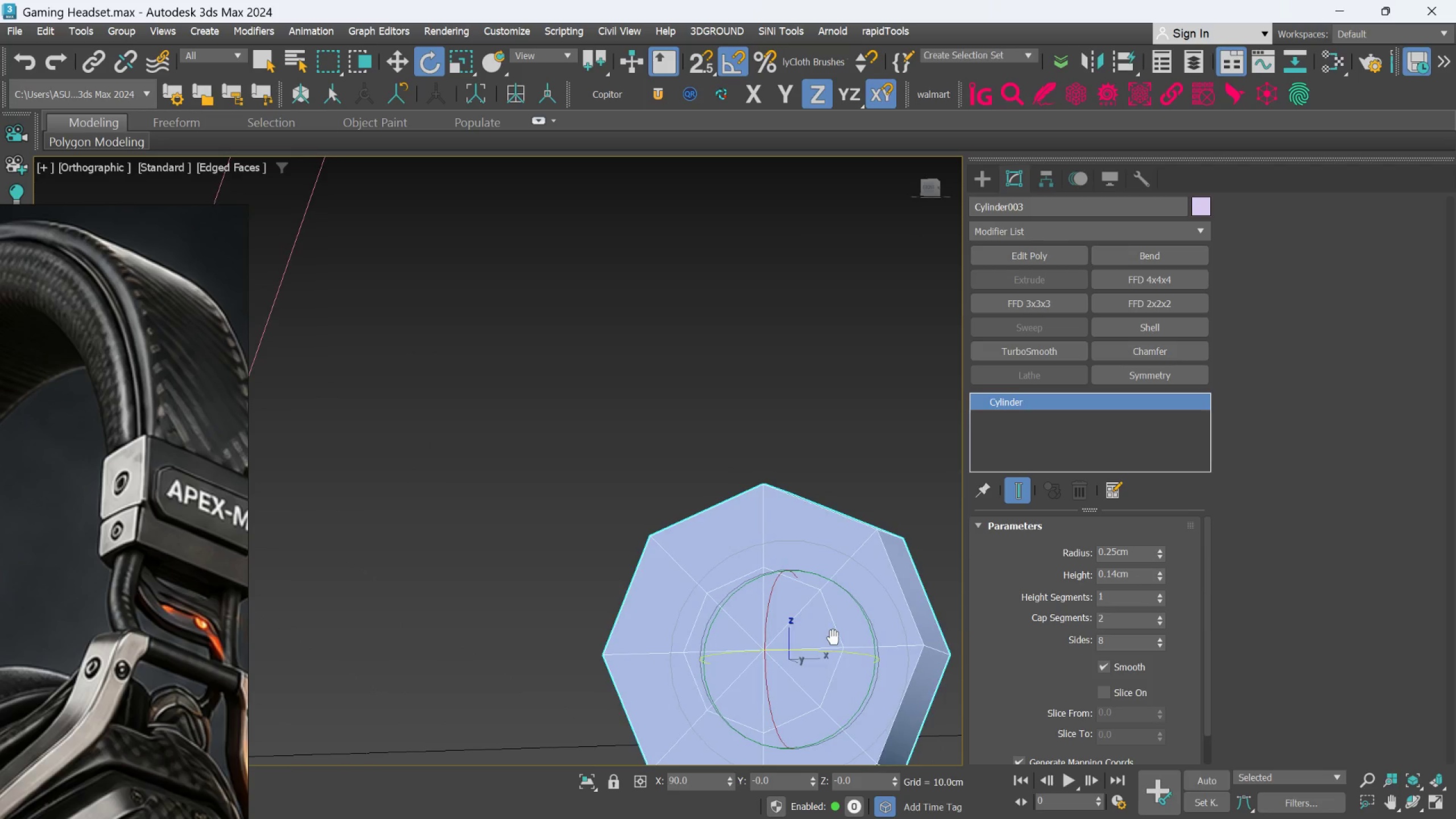 
hold_key(key=AltLeft, duration=0.81)
 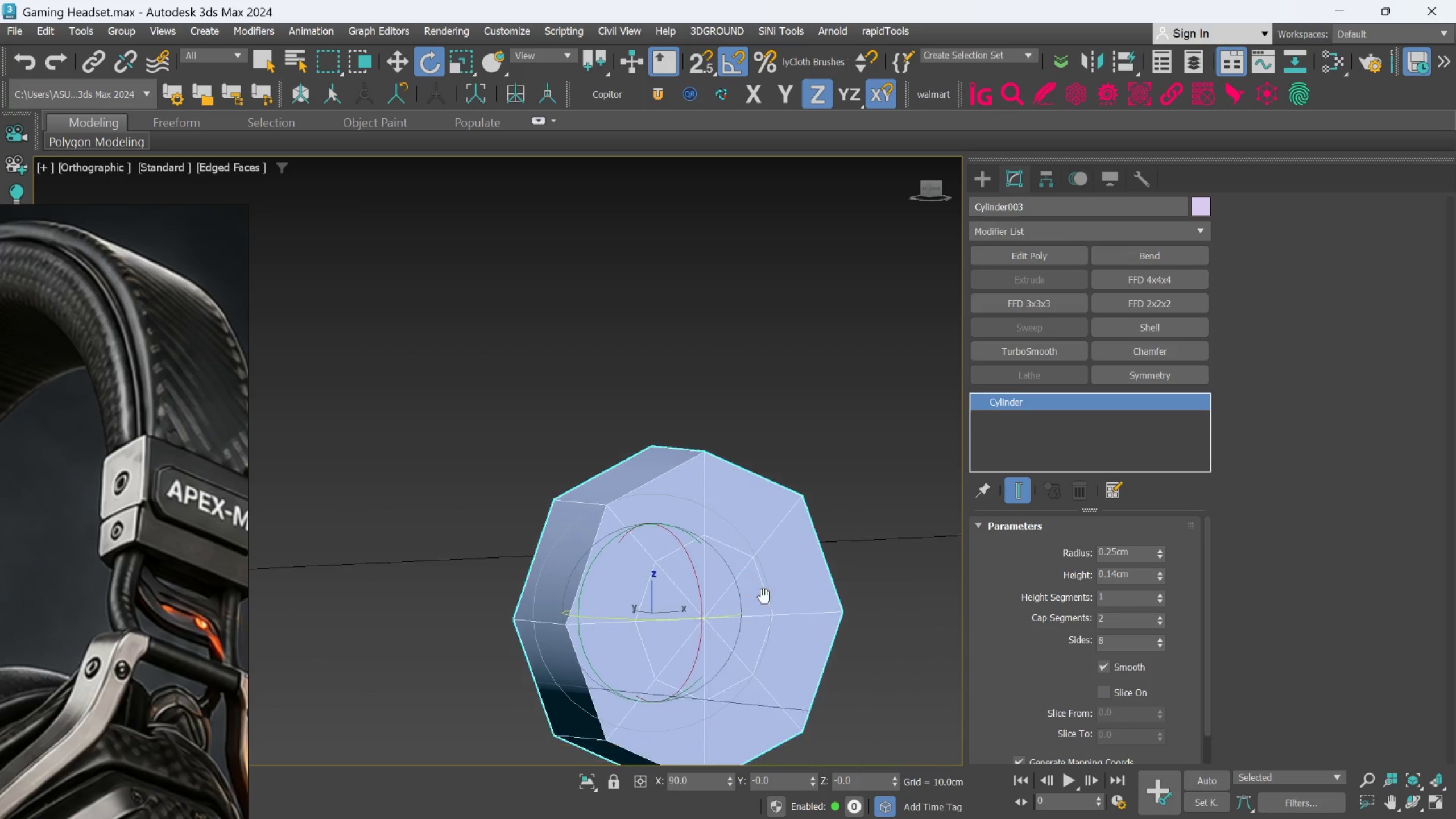 
hold_key(key=AltLeft, duration=19.86)
scroll: coordinate [747, 605], scroll_direction: up, amount: 1.0
 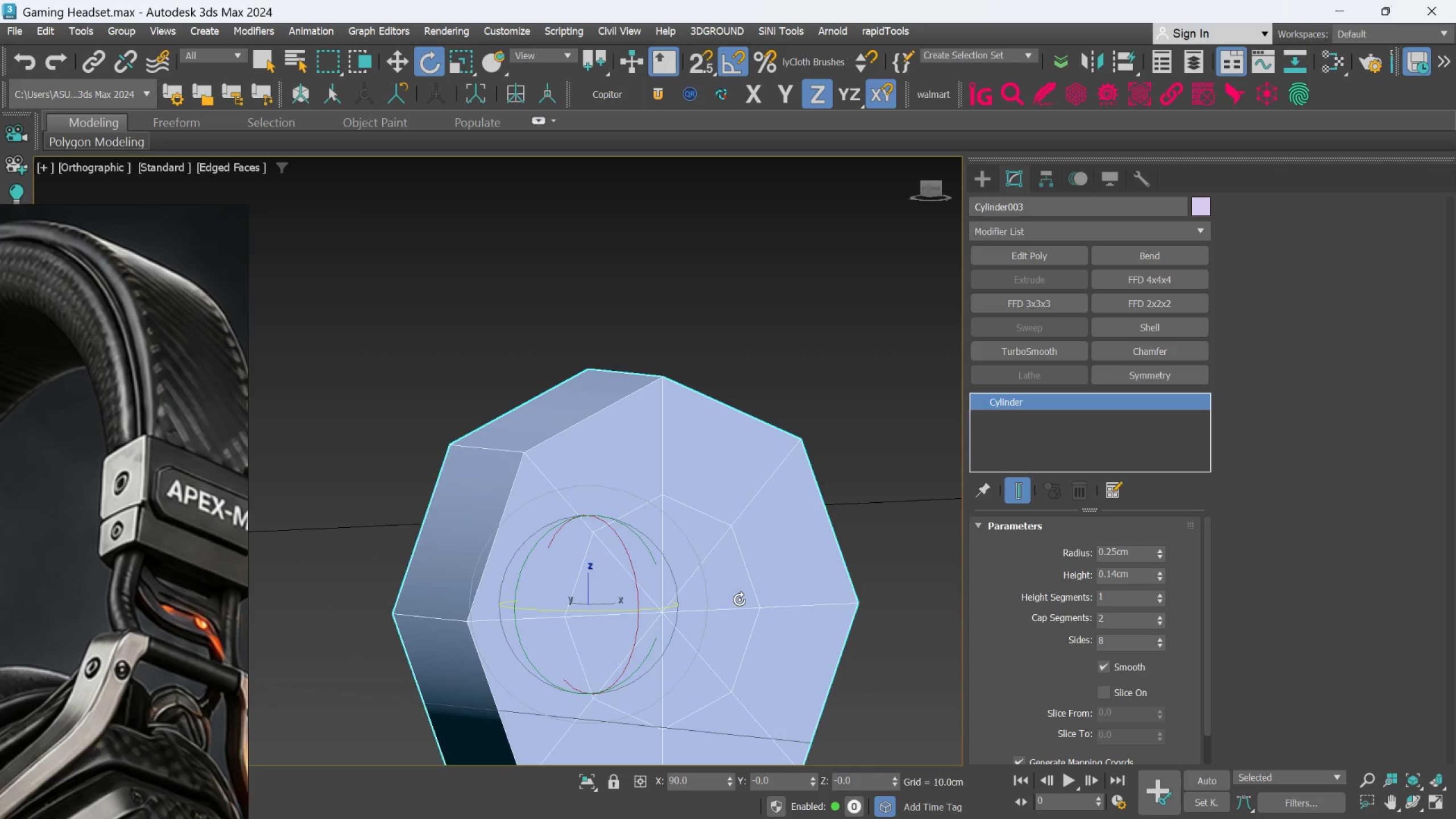 
scroll: coordinate [739, 599], scroll_direction: down, amount: 1.0
 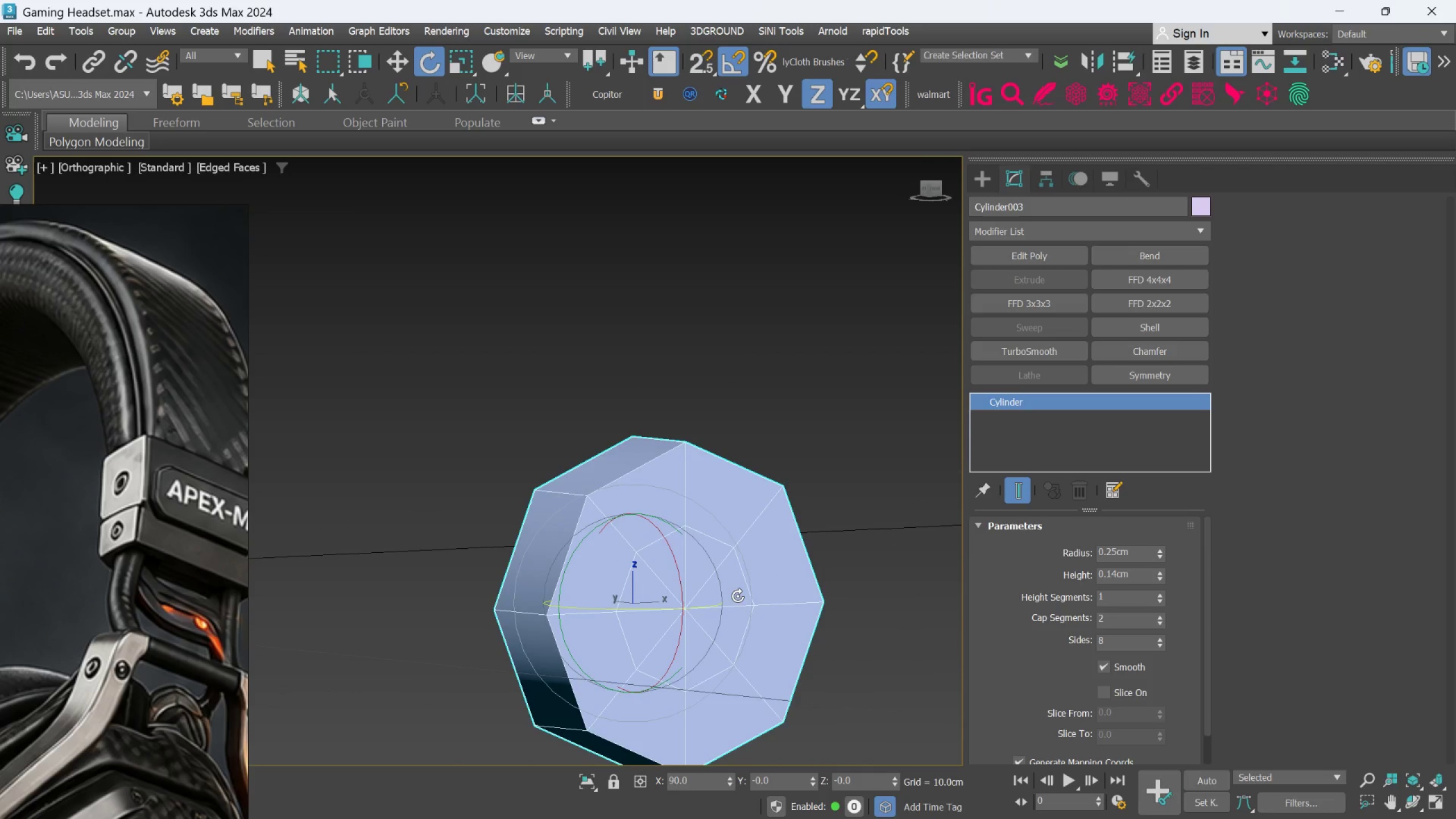 
scroll: coordinate [738, 596], scroll_direction: up, amount: 1.0
 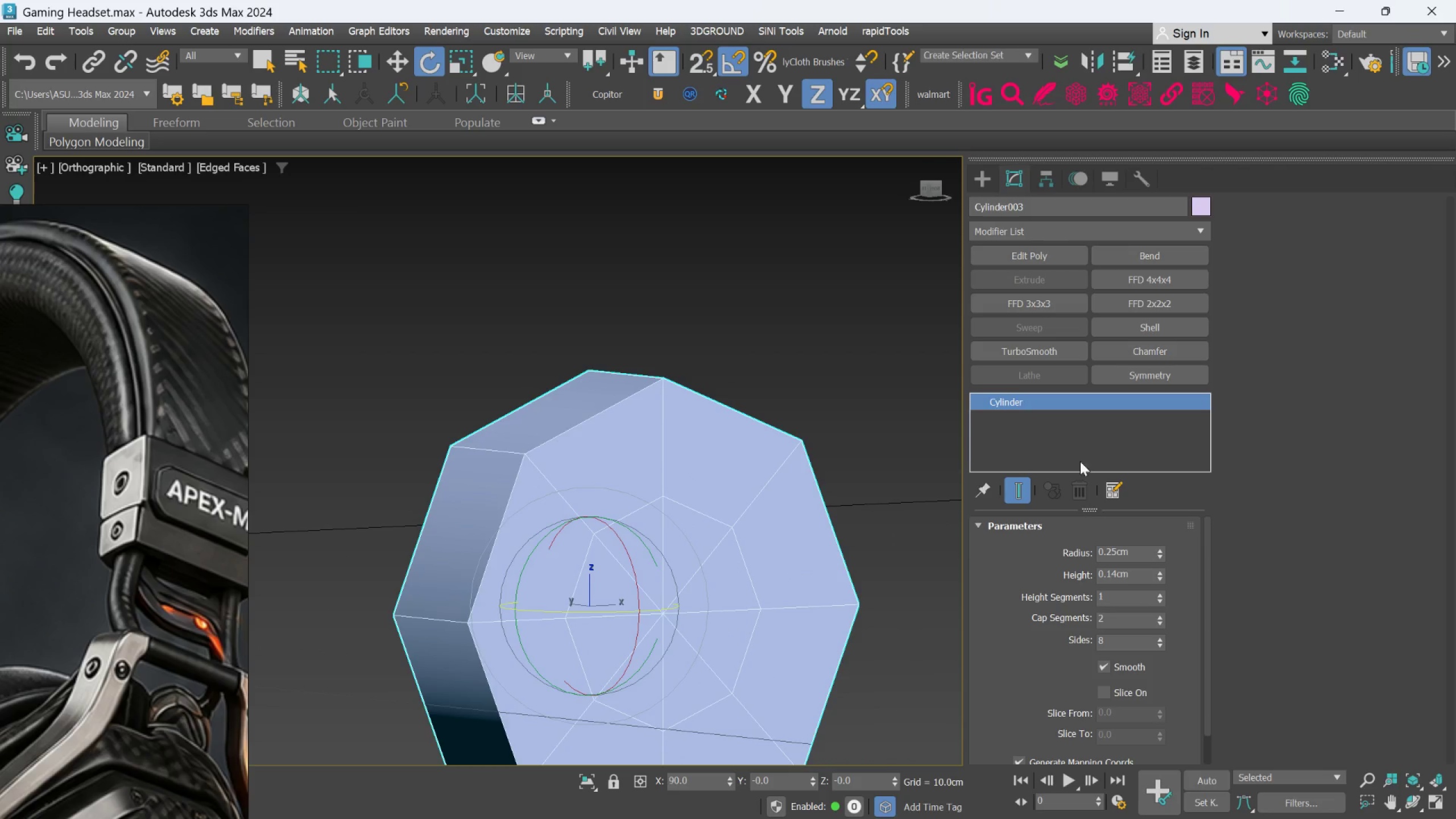 
left_click([1033, 258])
 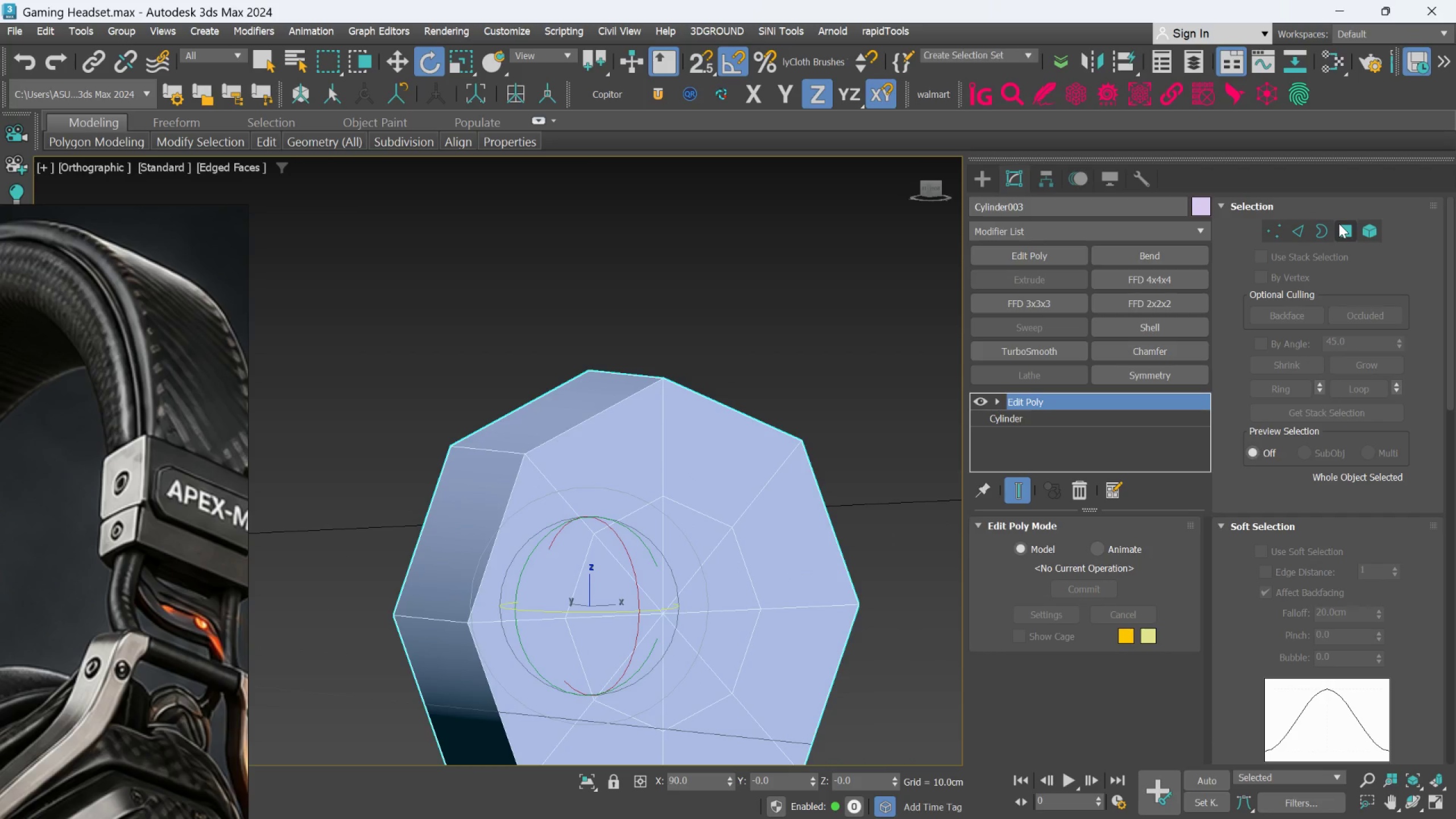 
left_click_drag(start_coordinate=[1302, 230], to_coordinate=[1299, 232])
 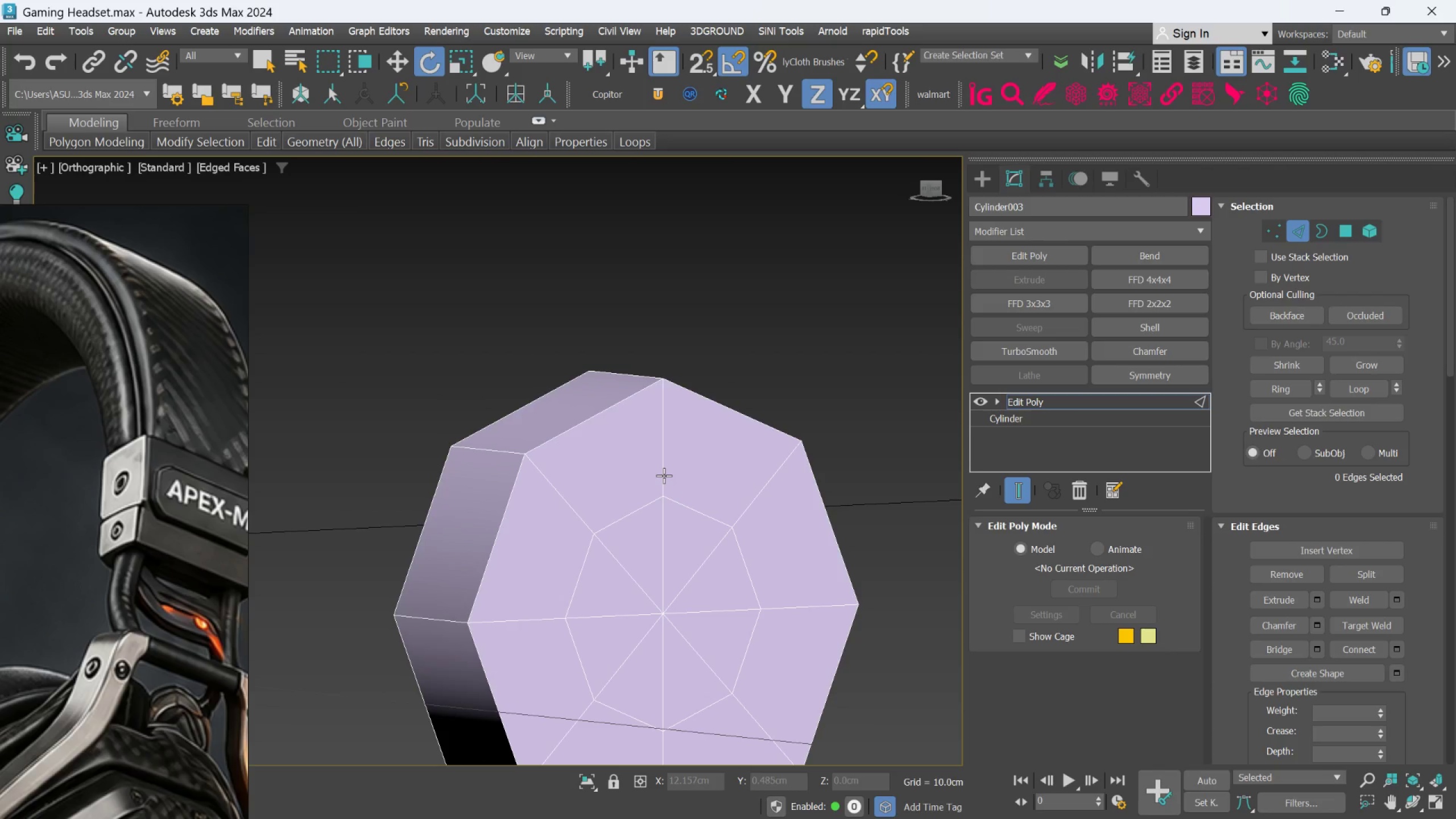 
double_click([664, 475])
 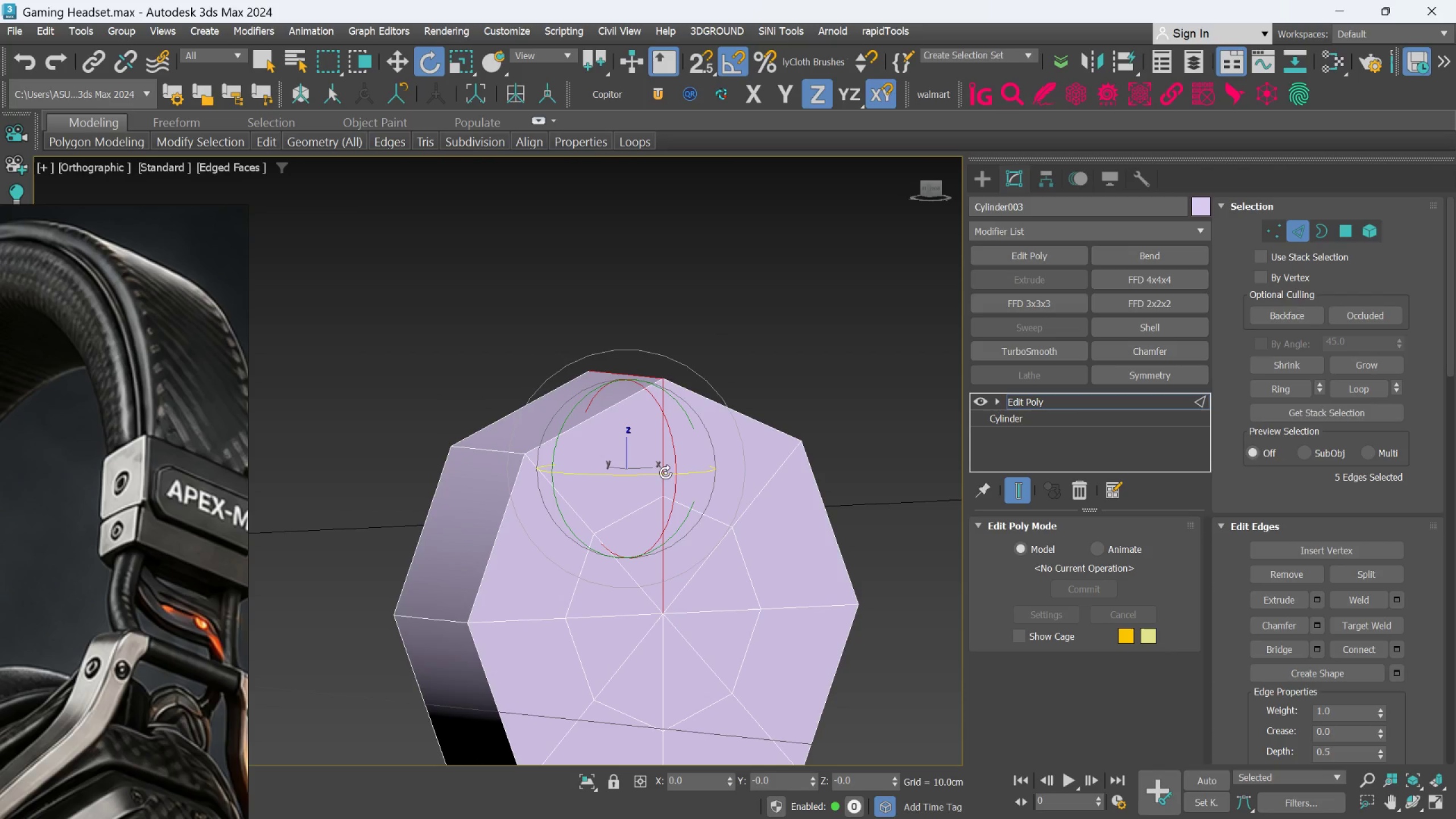 
key(Q)
 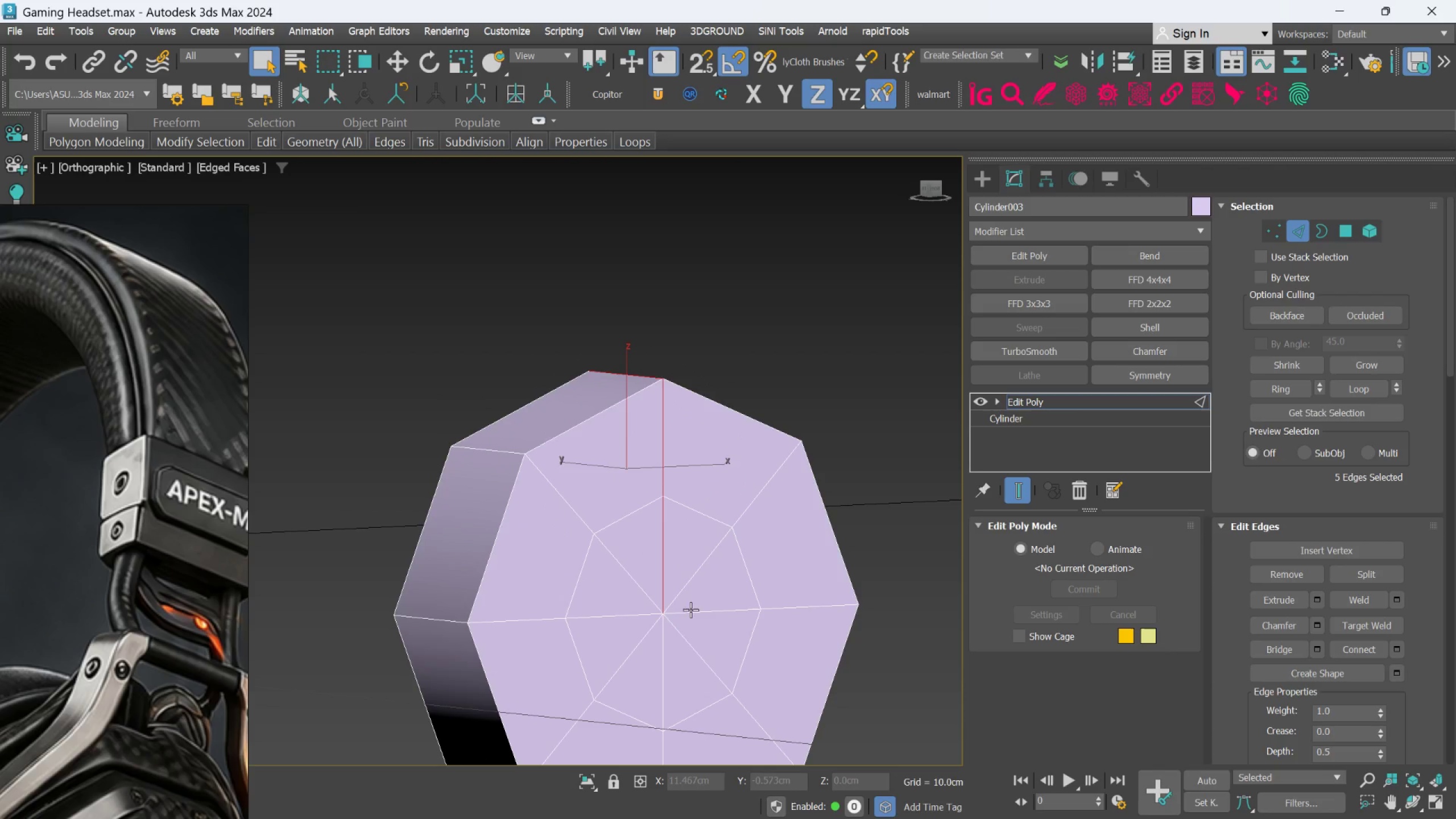 
hold_key(key=ControlLeft, duration=0.77)
double_click([665, 657])
 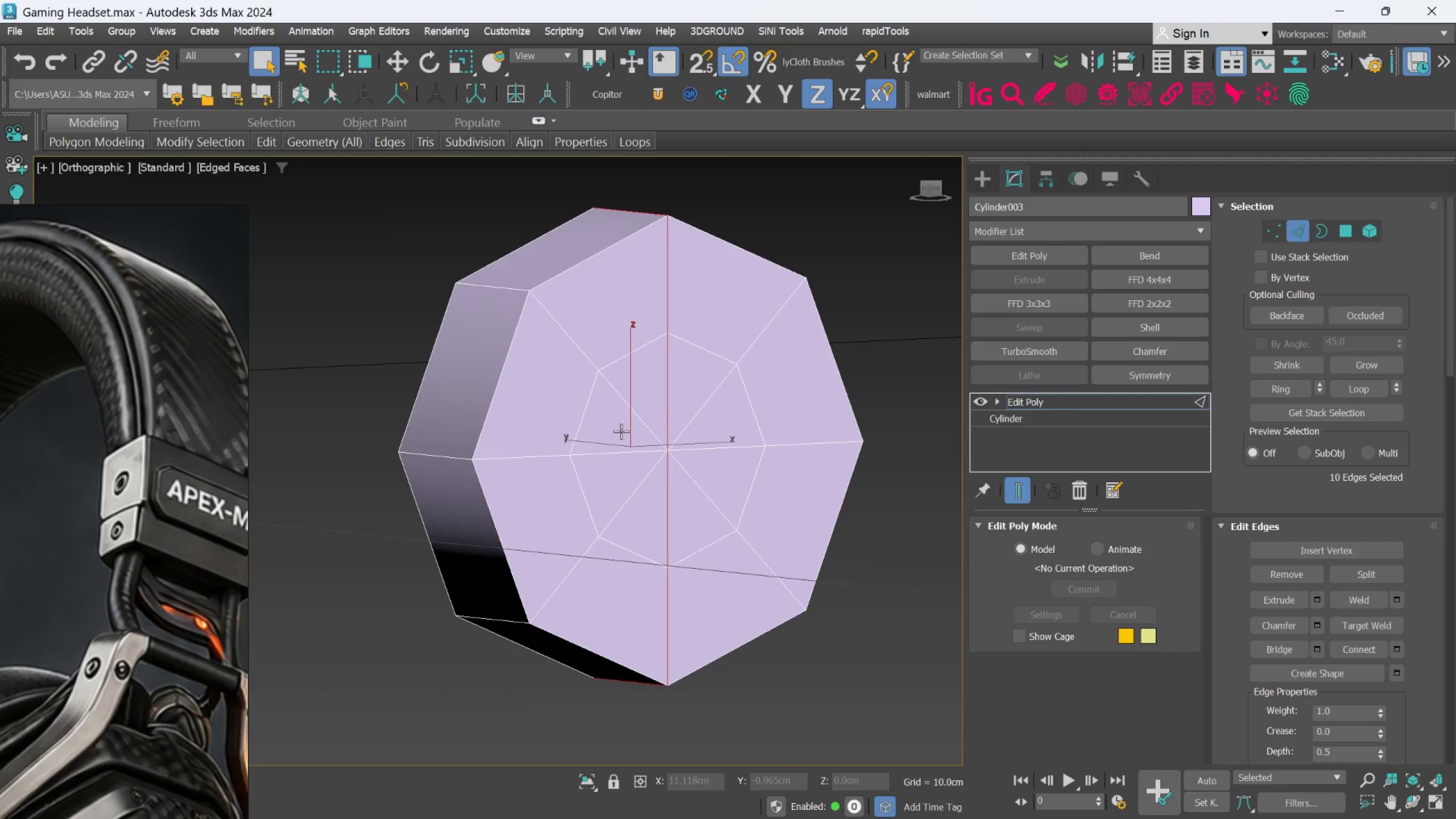 
hold_key(key=ControlLeft, duration=0.94)
 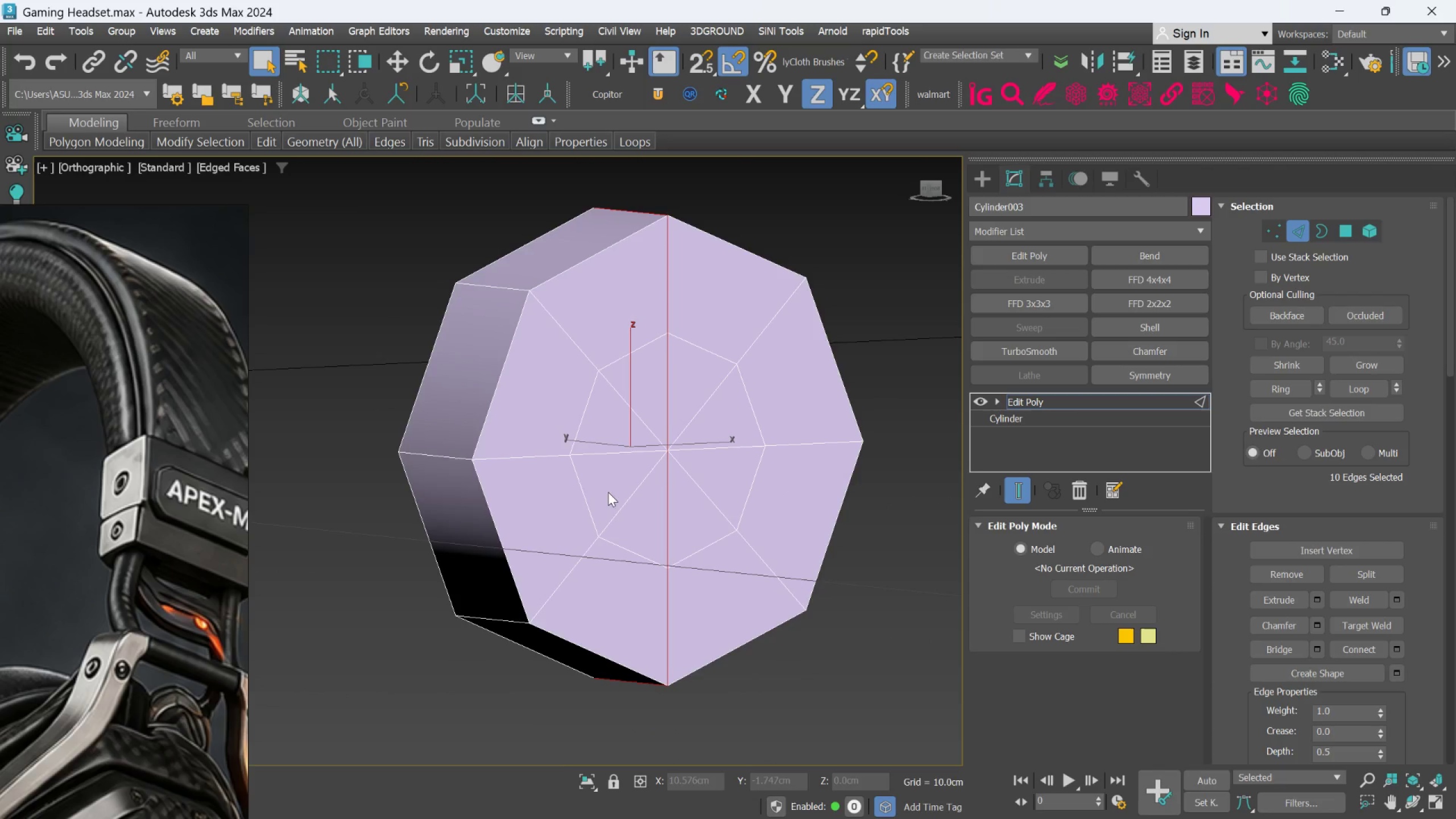 
hold_key(key=ControlLeft, duration=1.53)
double_click([544, 460])
 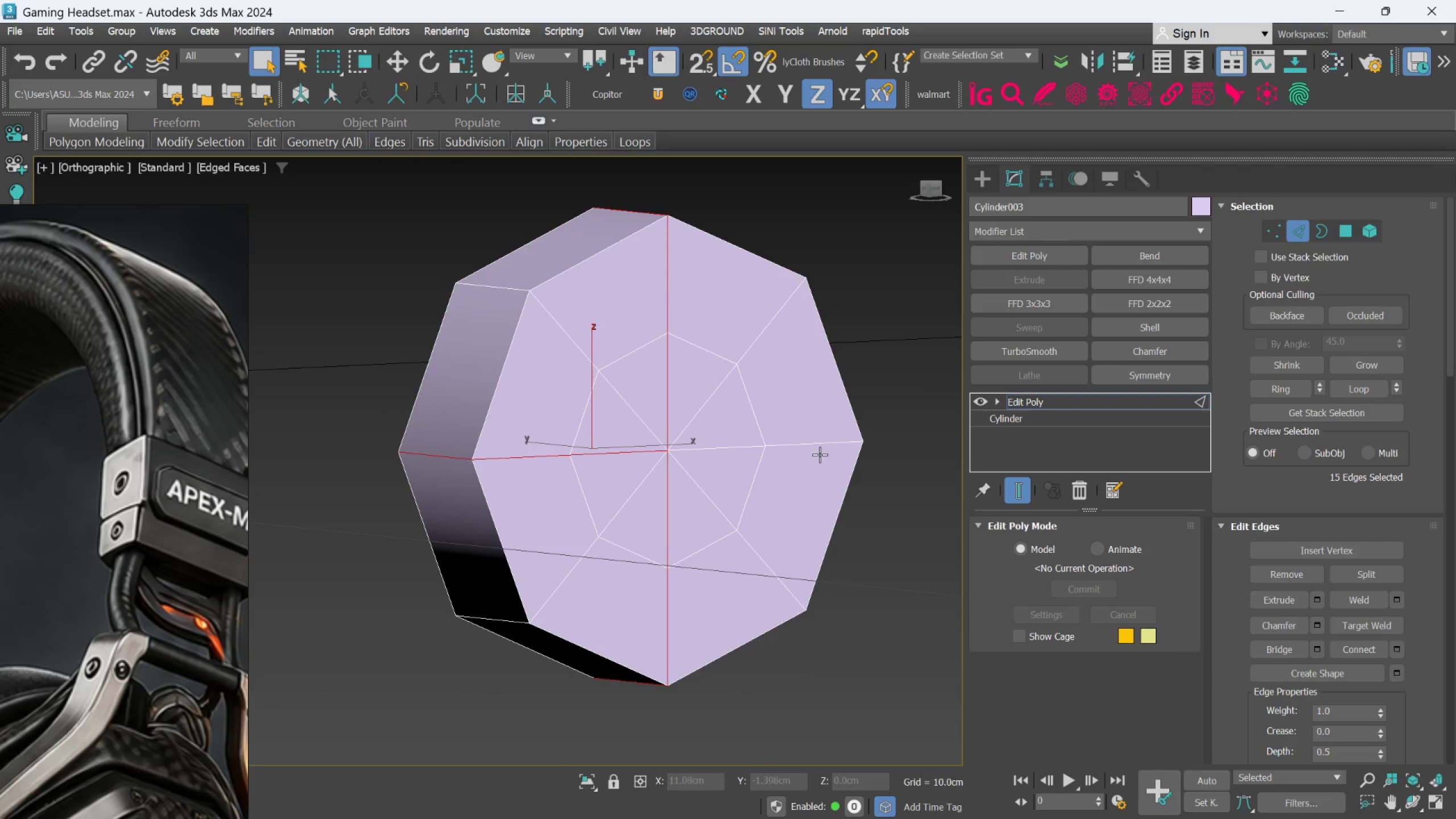 
left_click([817, 444])
 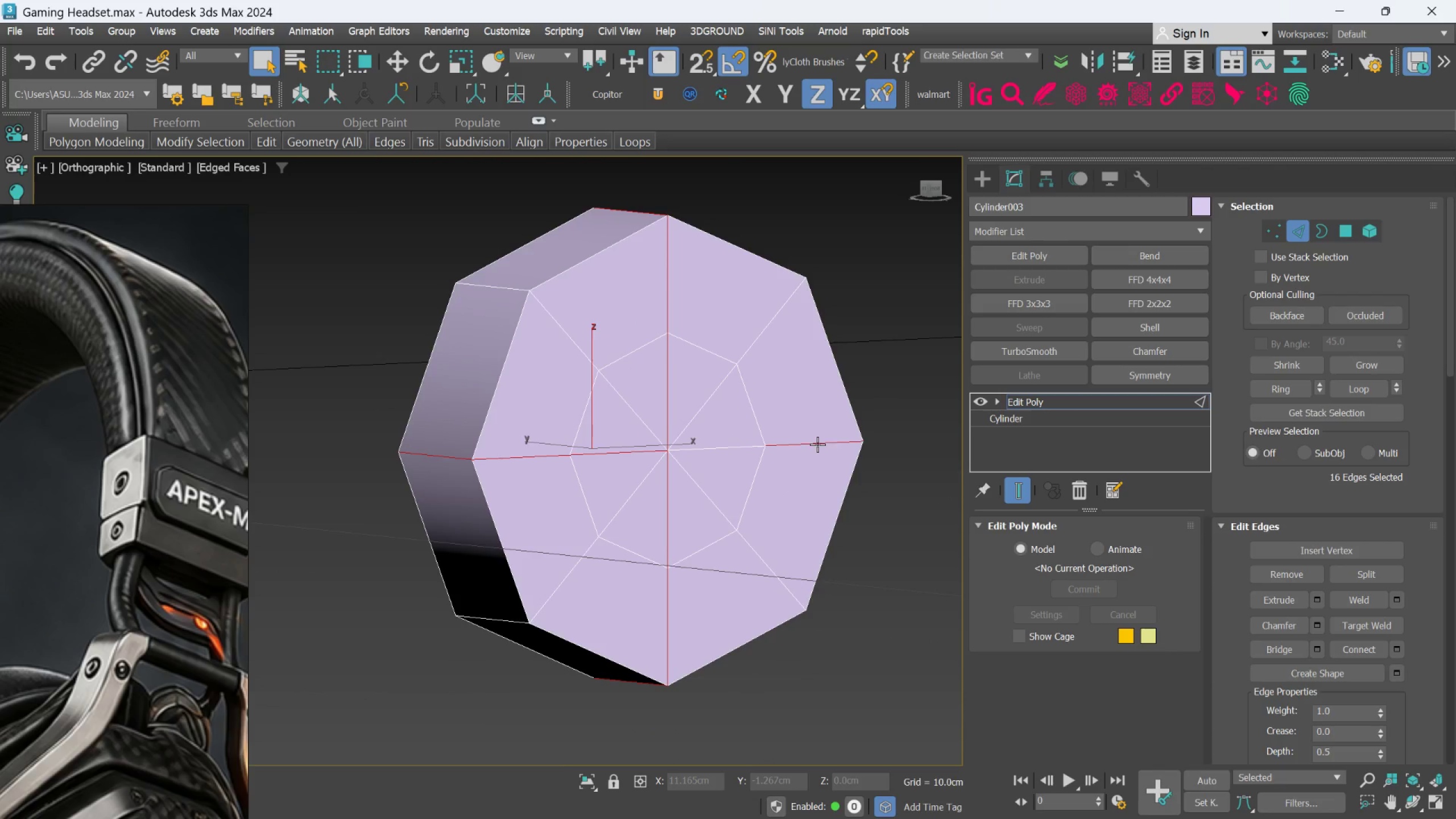 
key(Control+ControlLeft)
 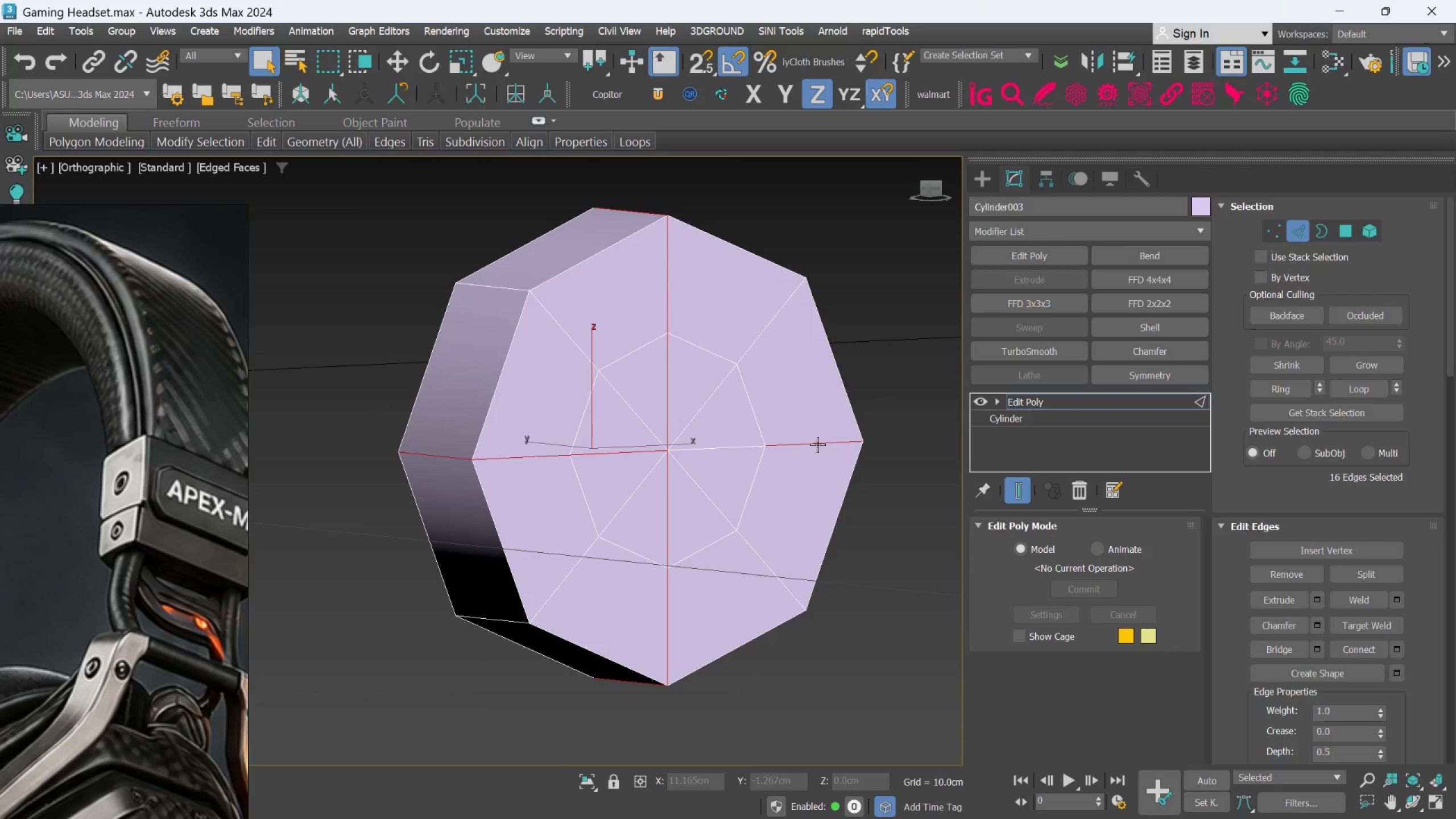 
double_click([817, 444])
 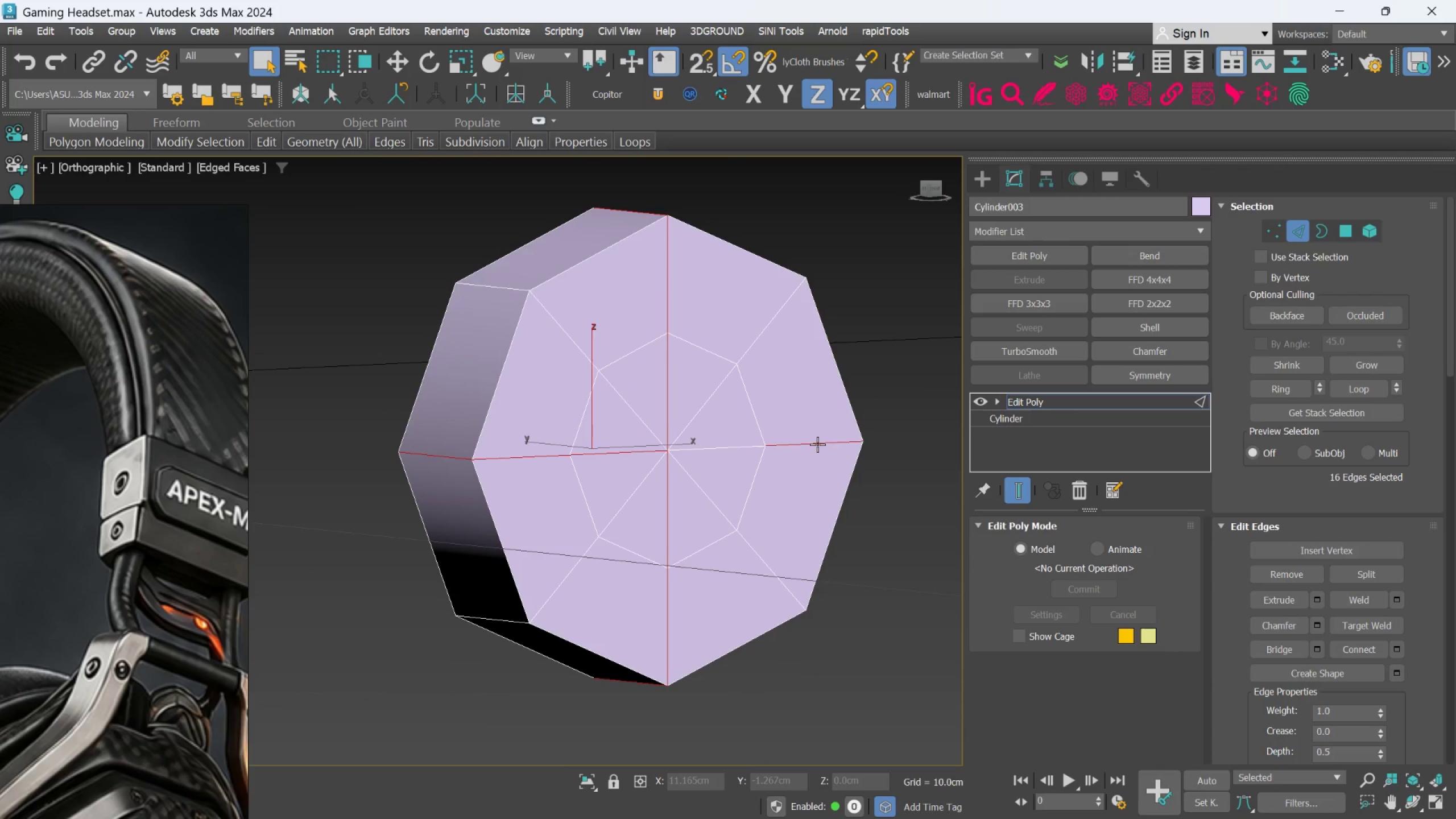 
key(Control+ControlLeft)
 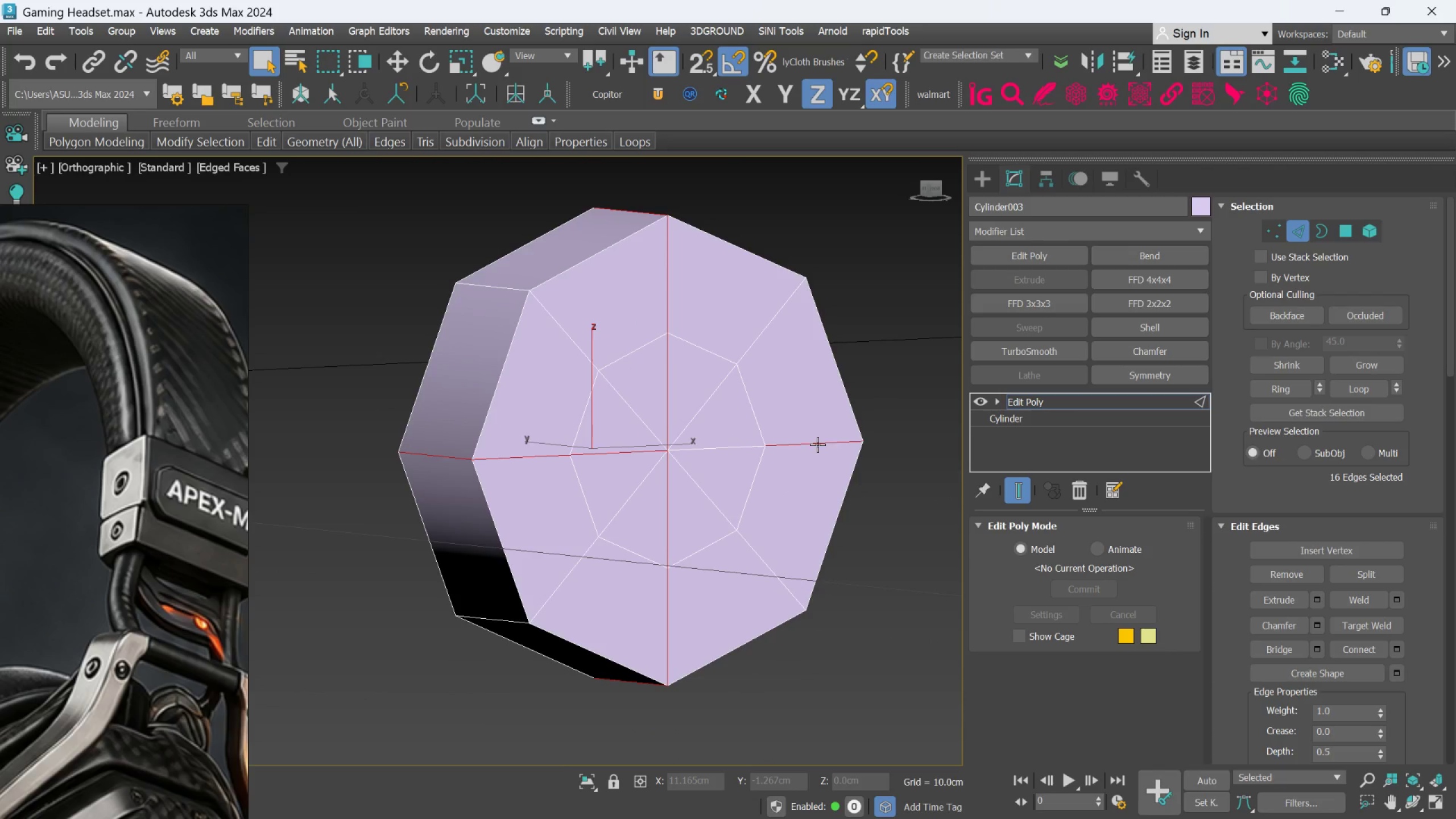 
key(Control+ControlLeft)
 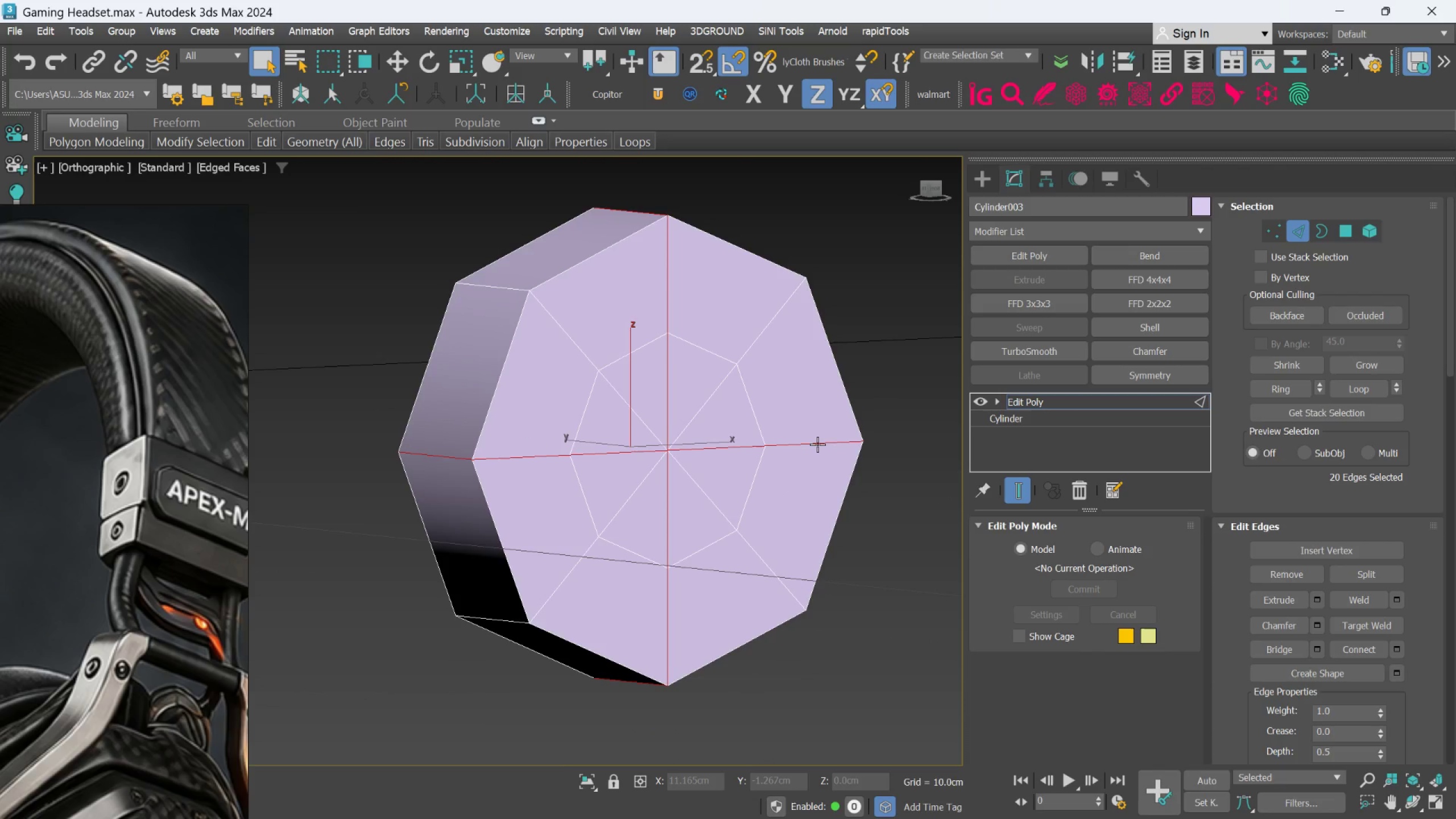 
key(Control+ControlLeft)
 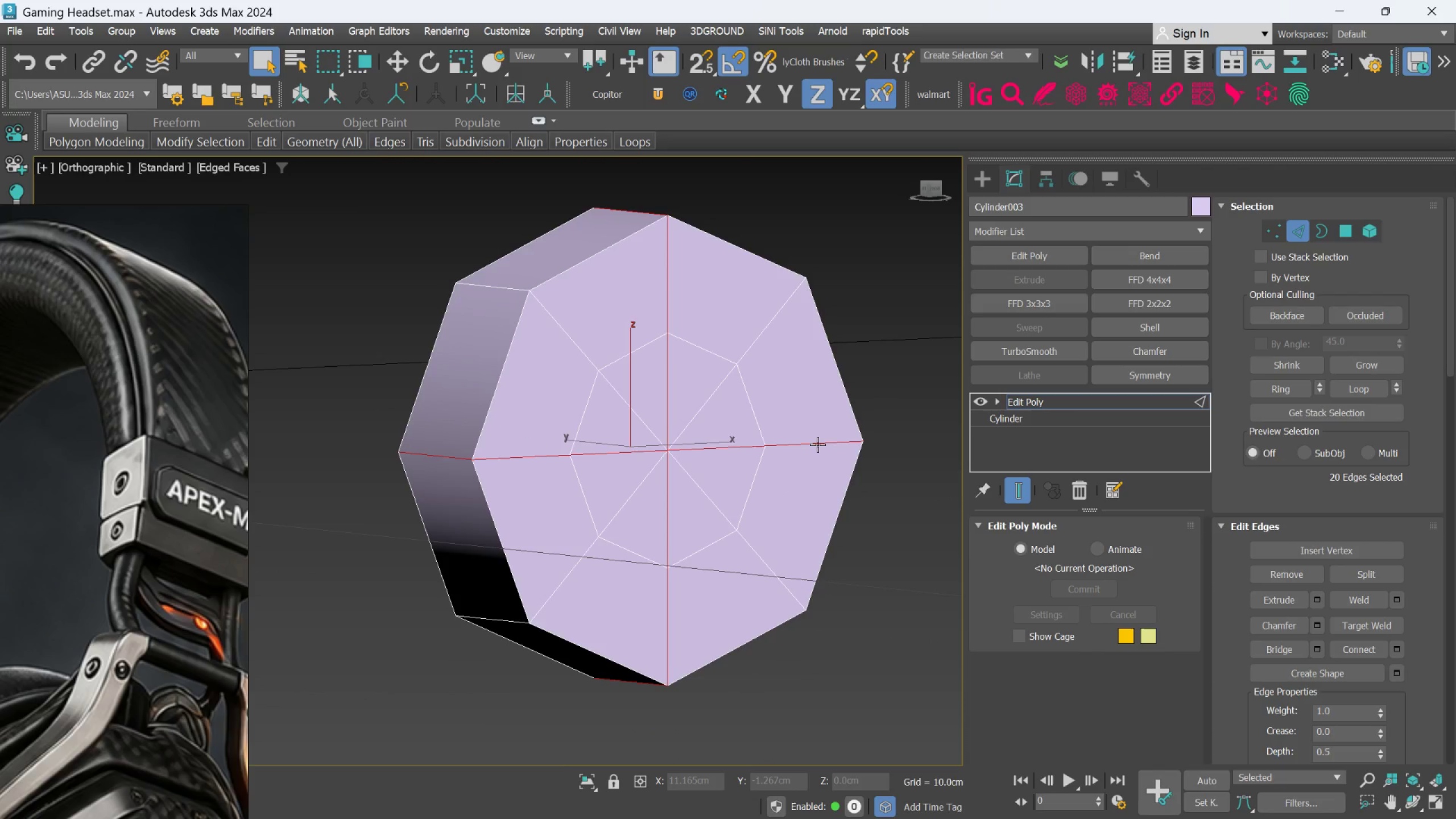 
key(Control+ControlLeft)
 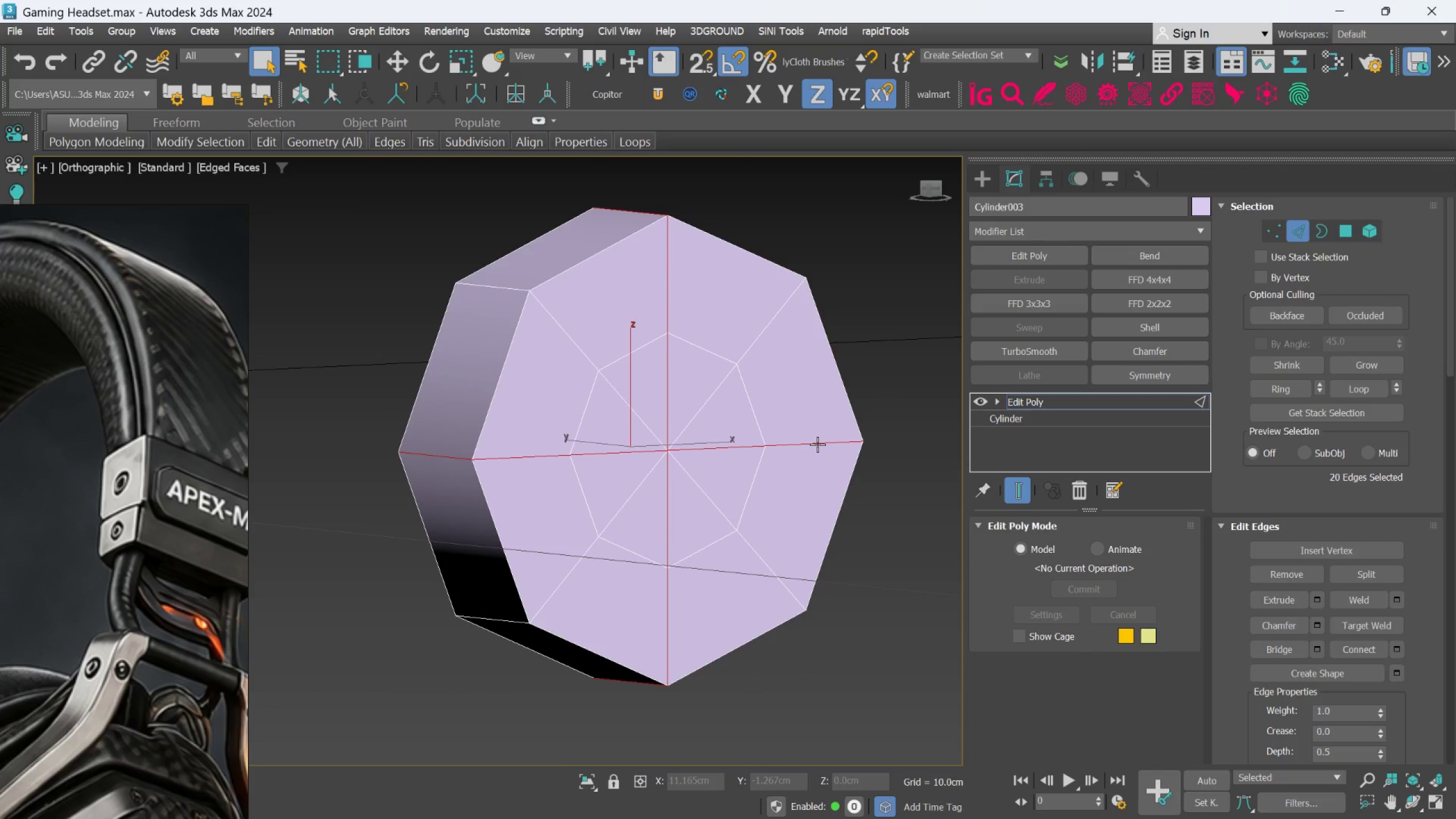 
key(Control+ControlLeft)
 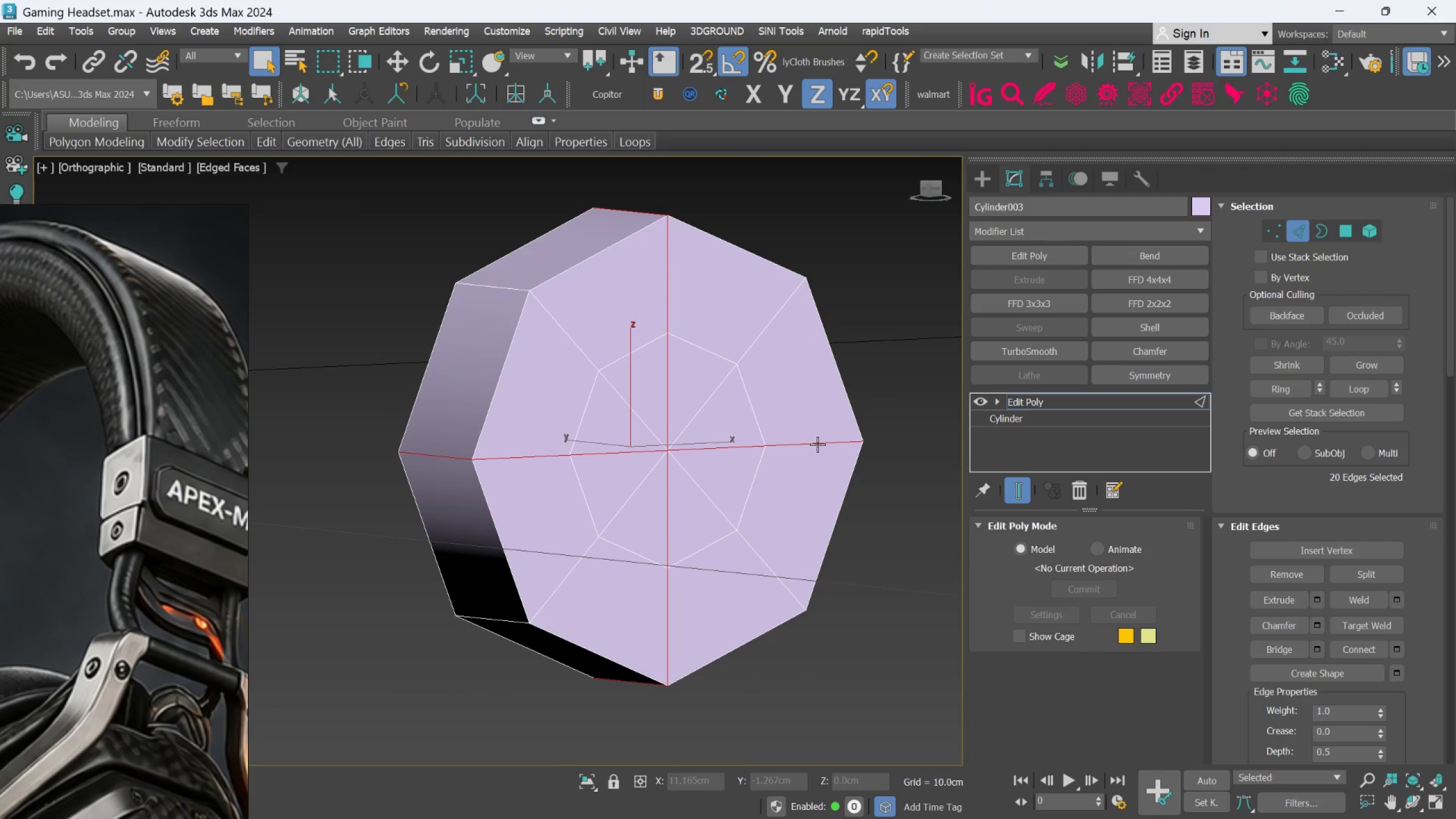 
key(Control+ControlLeft)
 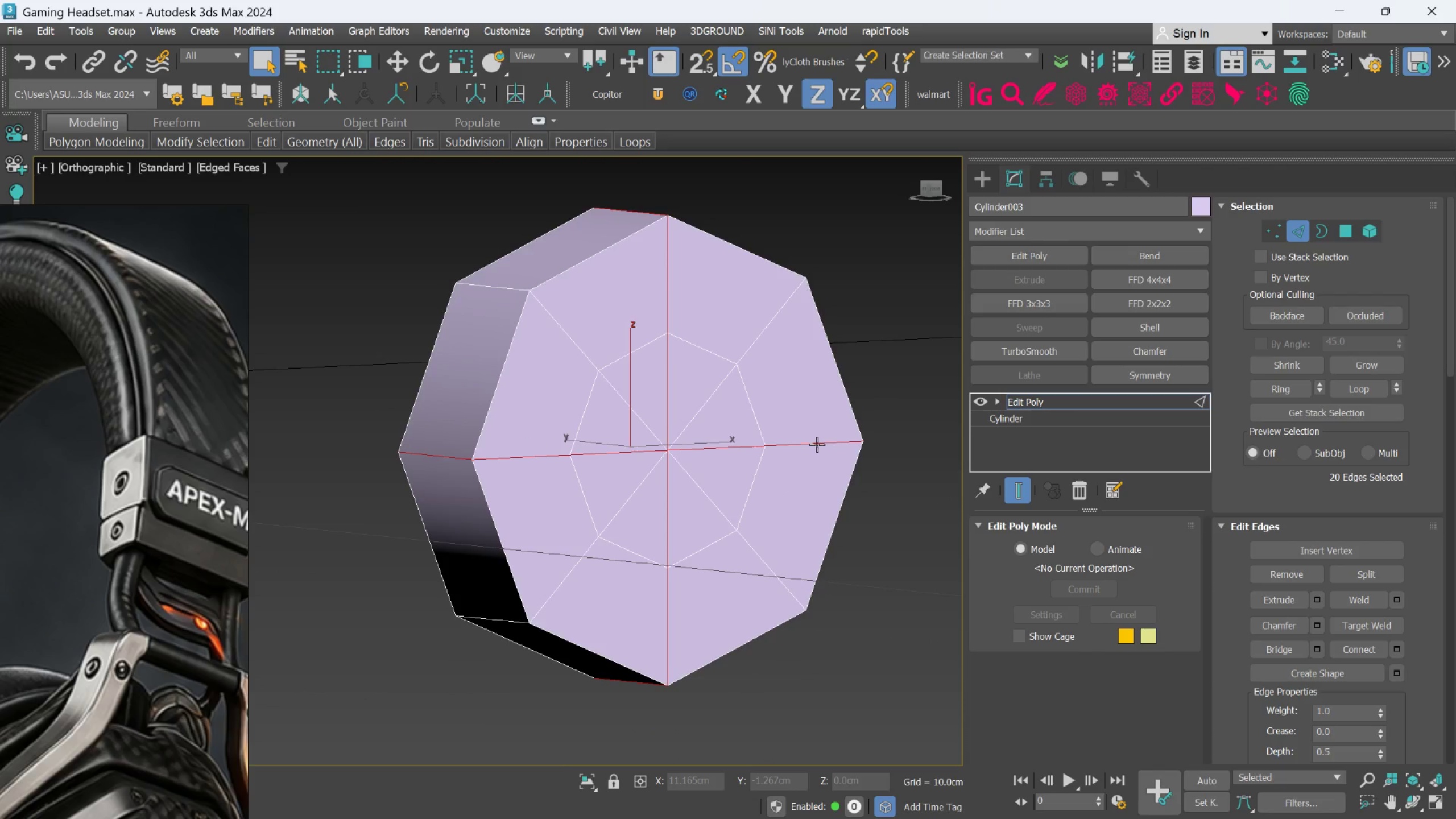 
key(Control+ControlLeft)
 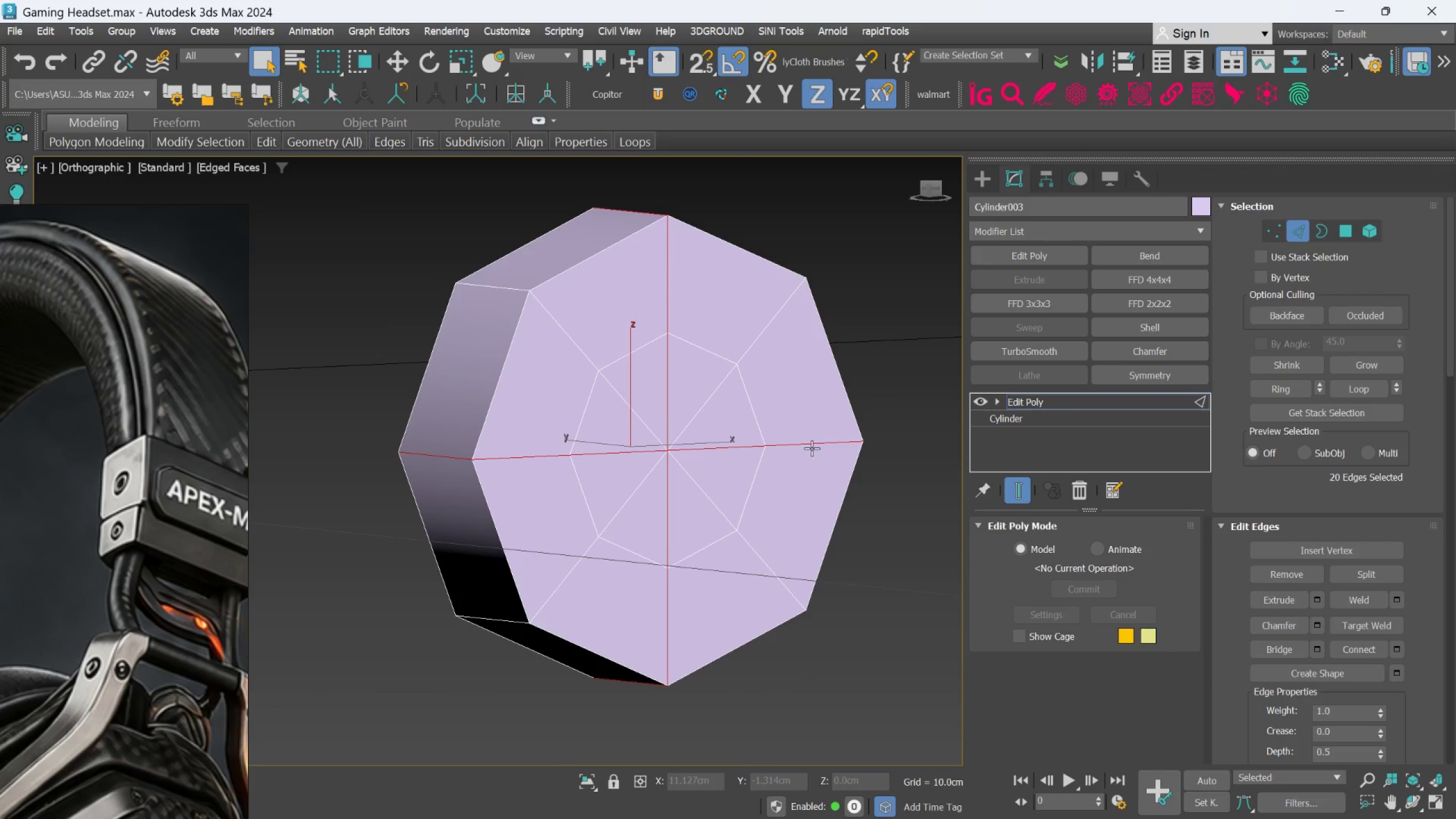 
hold_key(key=AltLeft, duration=0.58)
 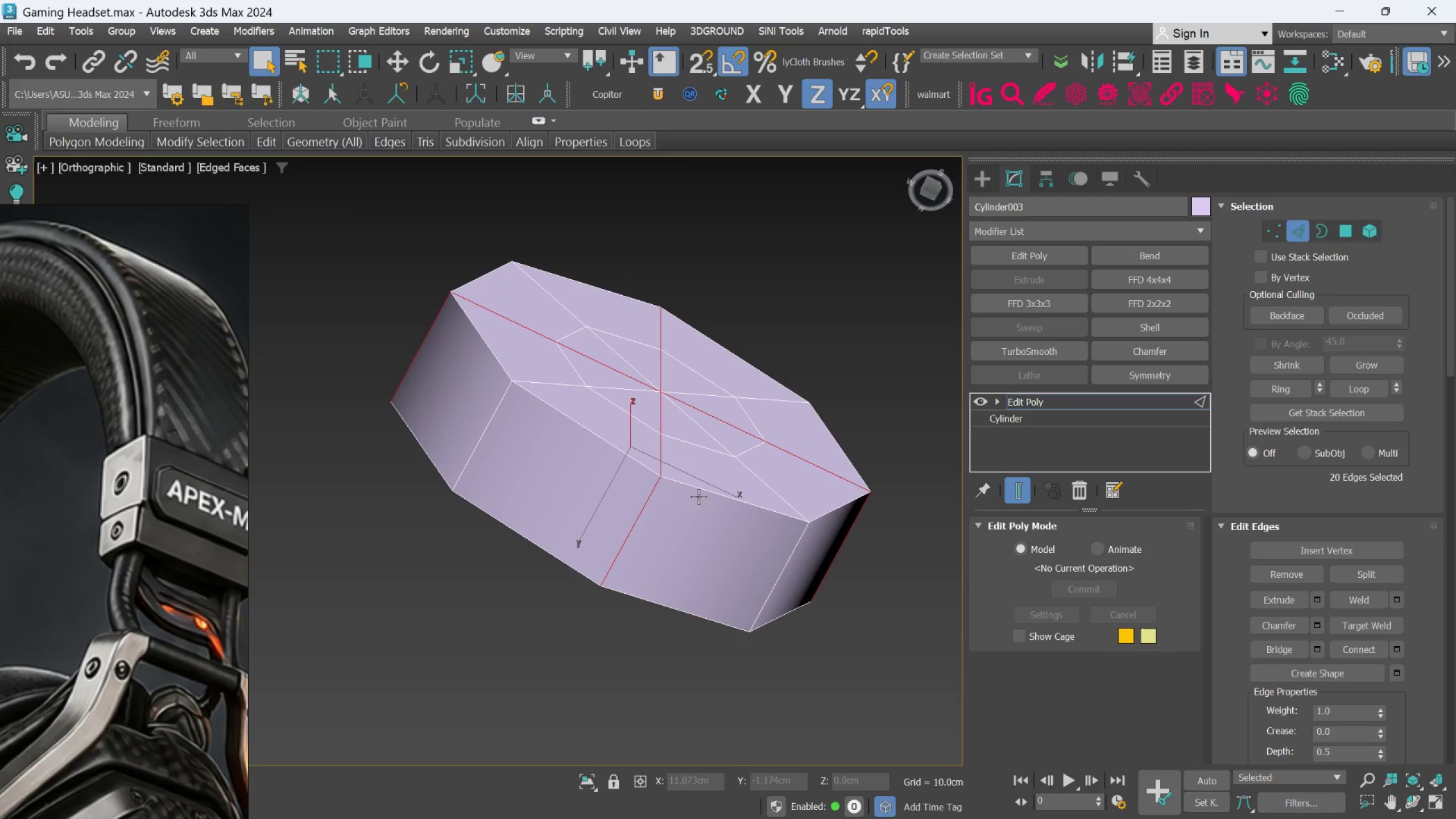 
hold_key(key=AltLeft, duration=0.95)
left_click([649, 512])
 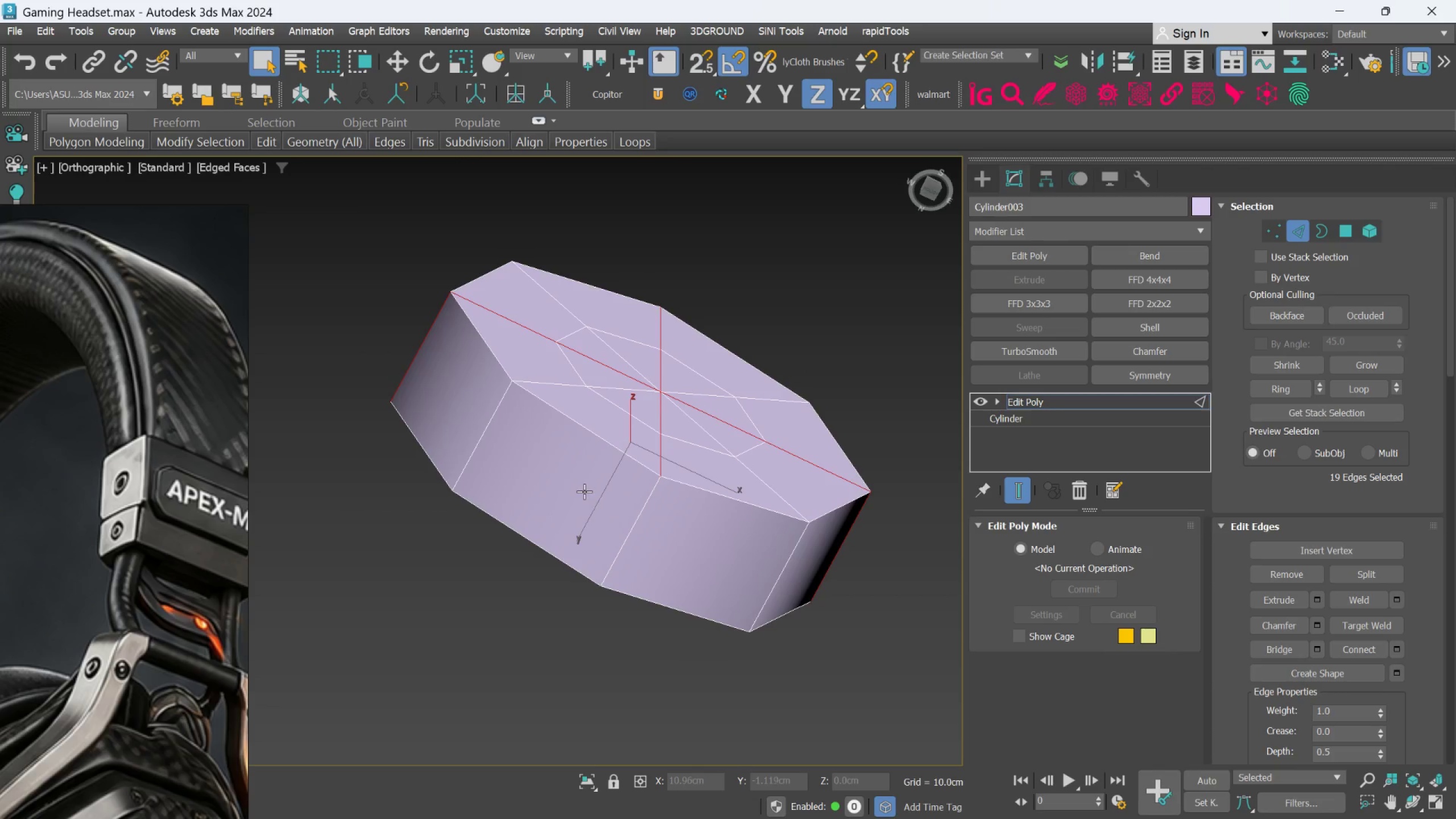 
hold_key(key=AltLeft, duration=0.8)
 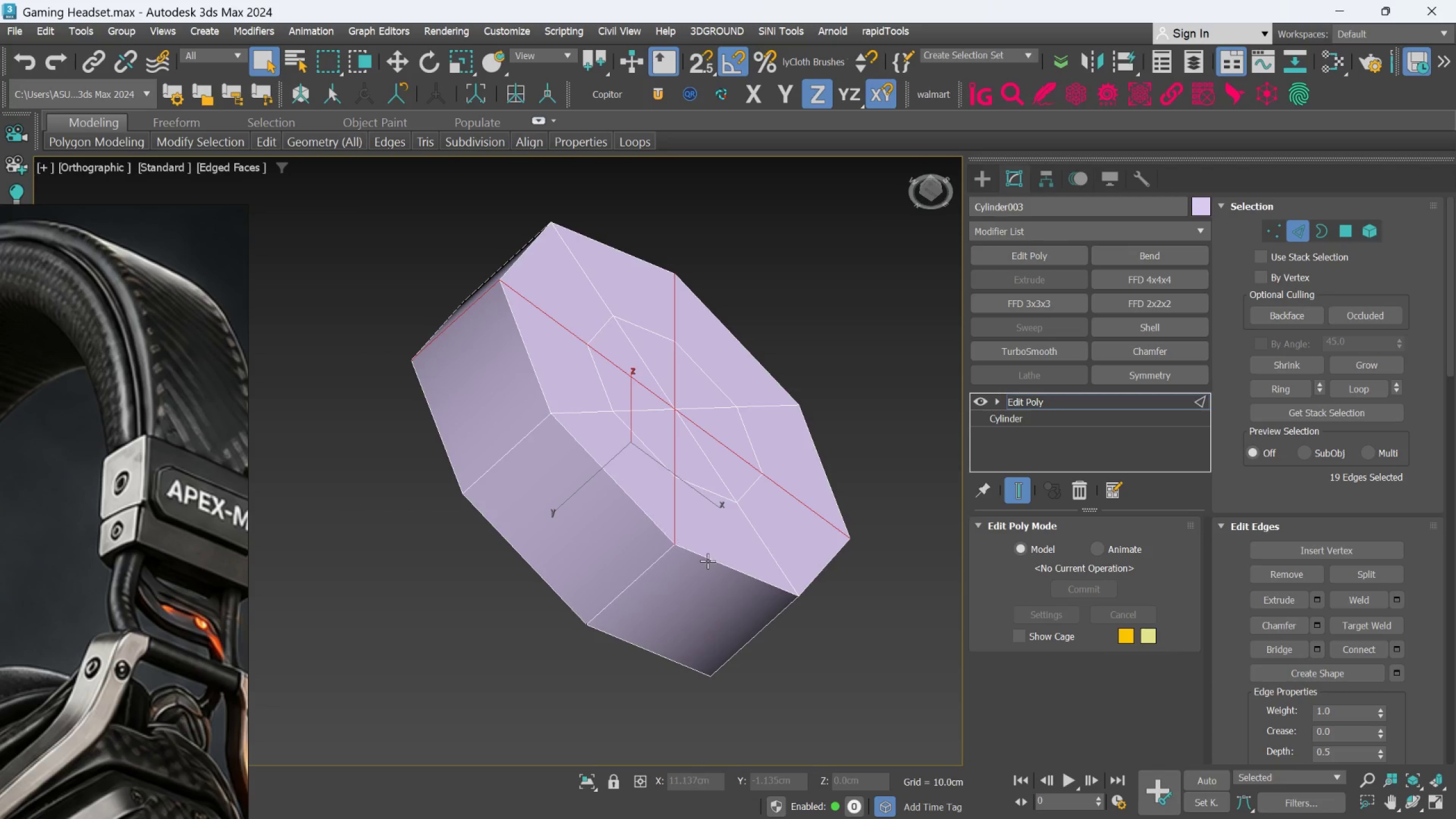 
hold_key(key=ControlLeft, duration=1.2)
left_click([649, 565])
 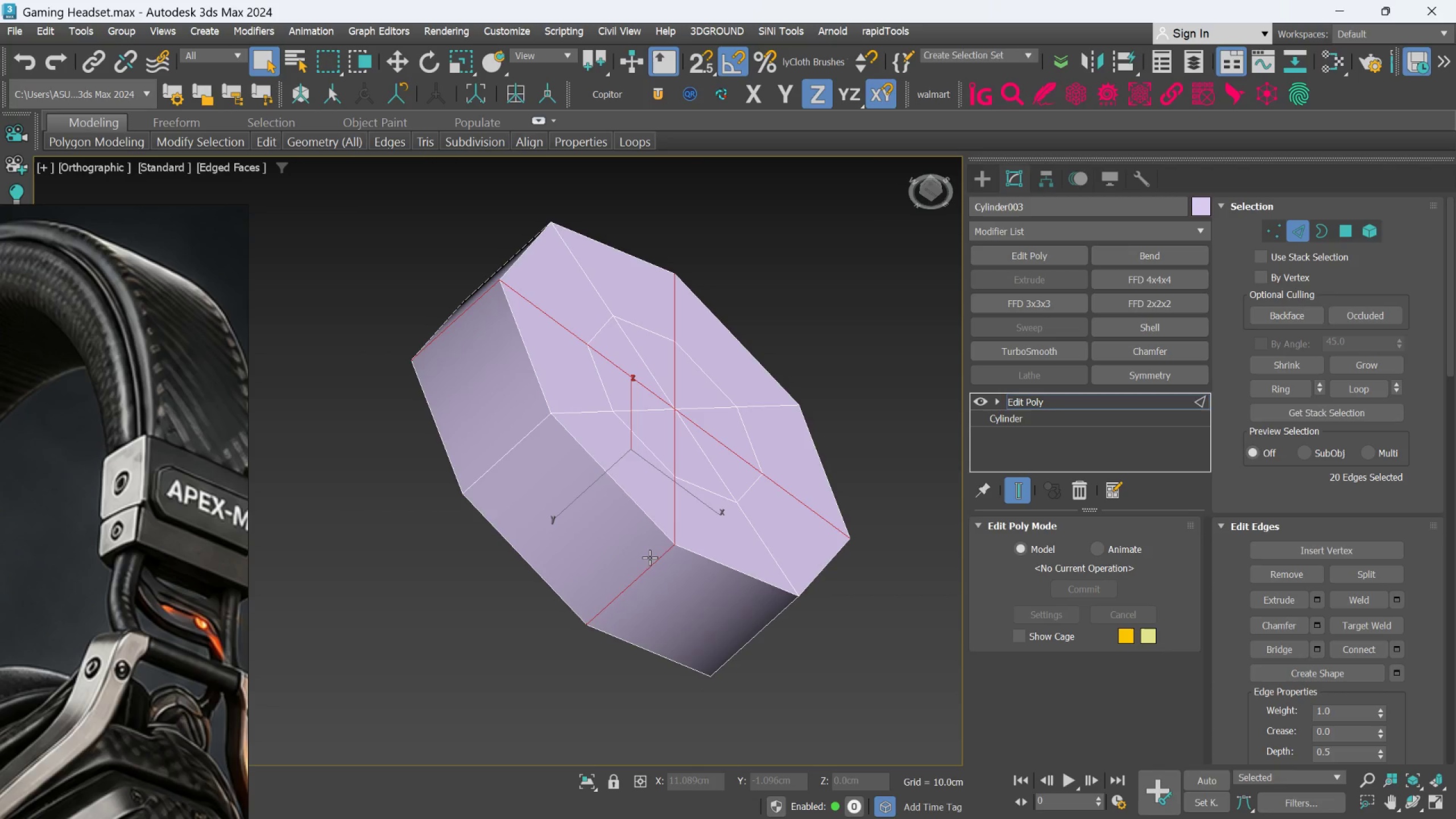 
hold_key(key=AltLeft, duration=1.42)
 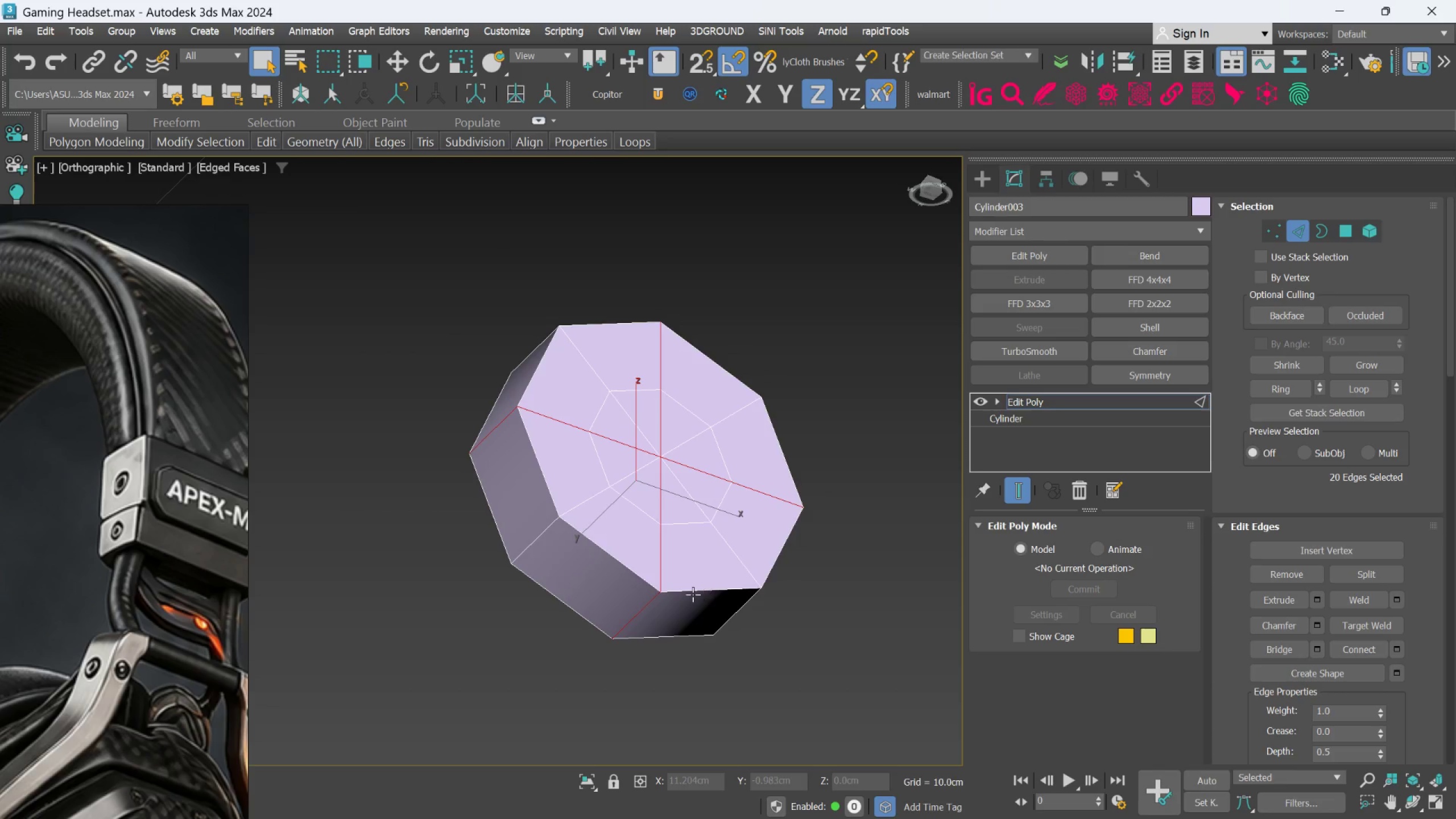 
scroll: coordinate [650, 555], scroll_direction: down, amount: 1.0
 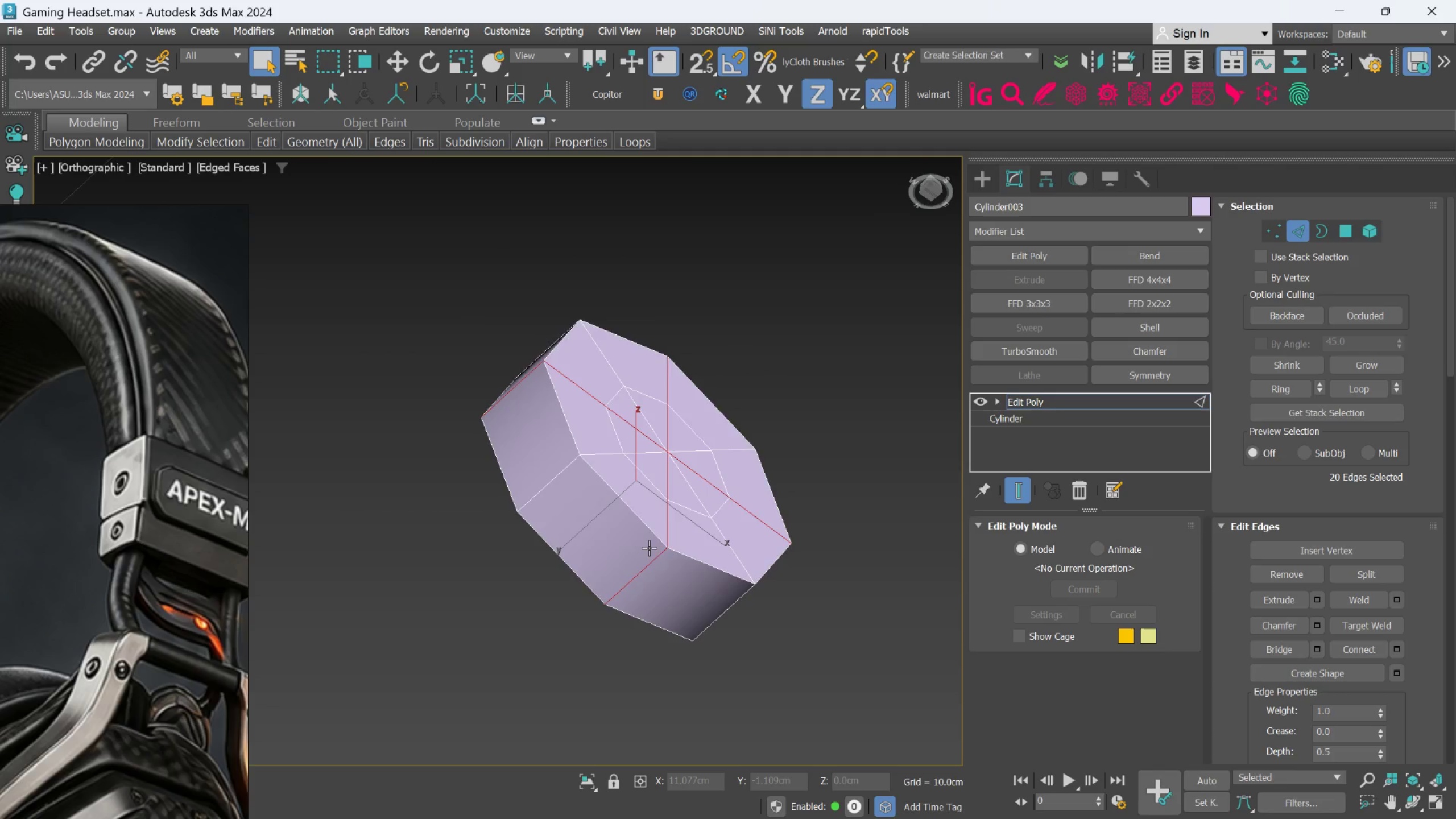 
hold_key(key=AltLeft, duration=0.44)
 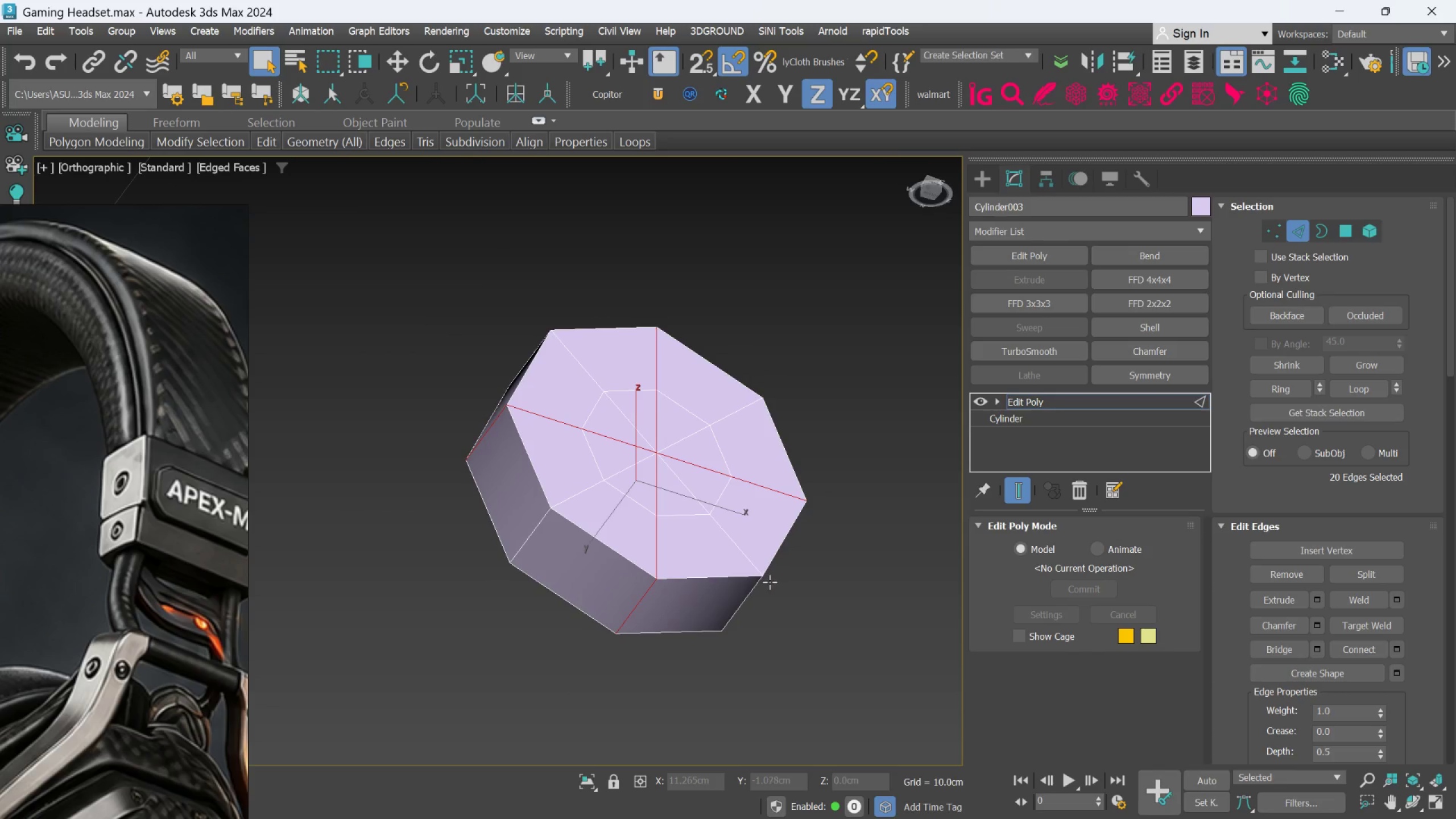 
key(Alt+AltLeft)
 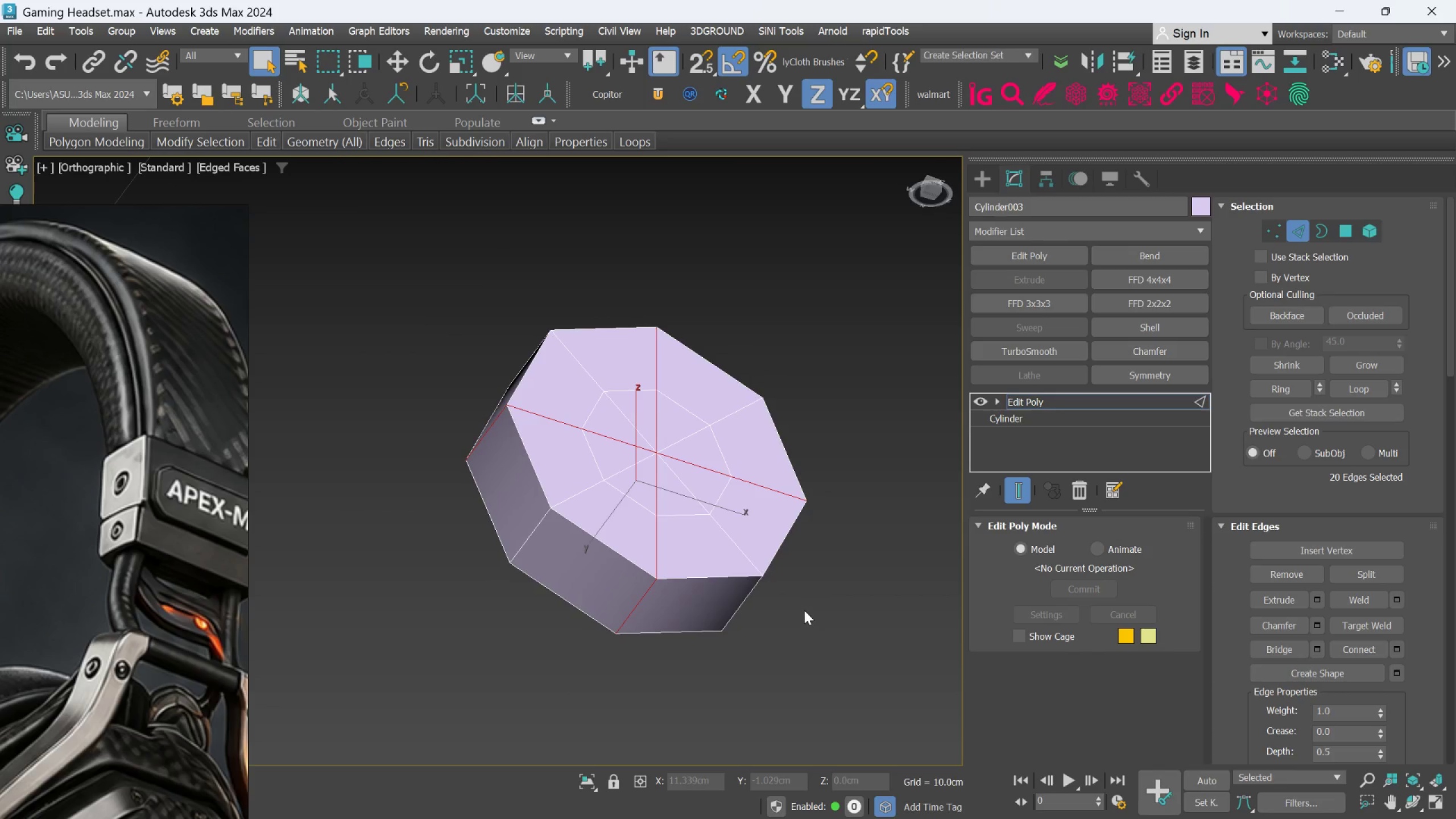 
left_click([804, 610])
 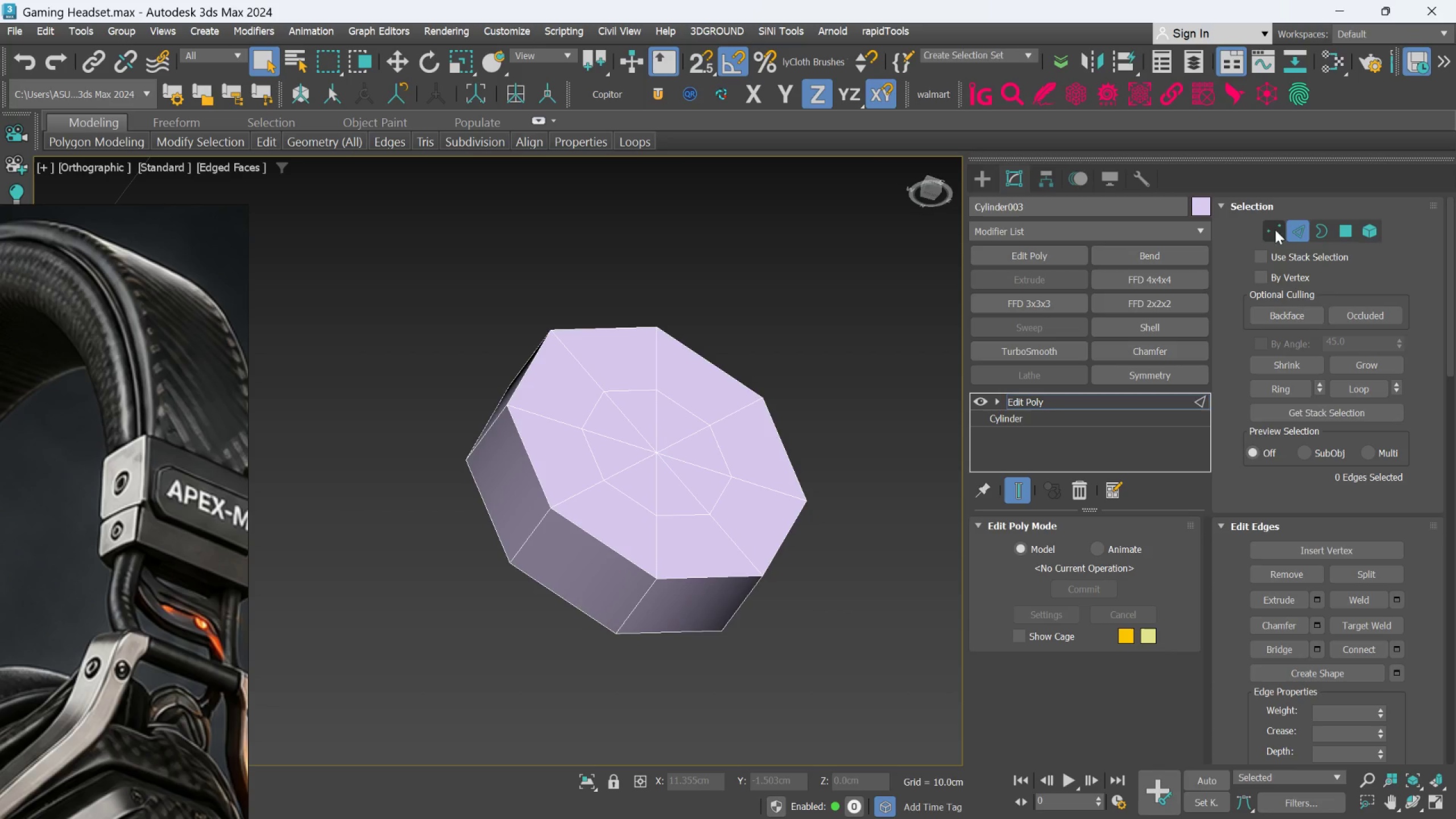 
mouse_move([1340, 230])
 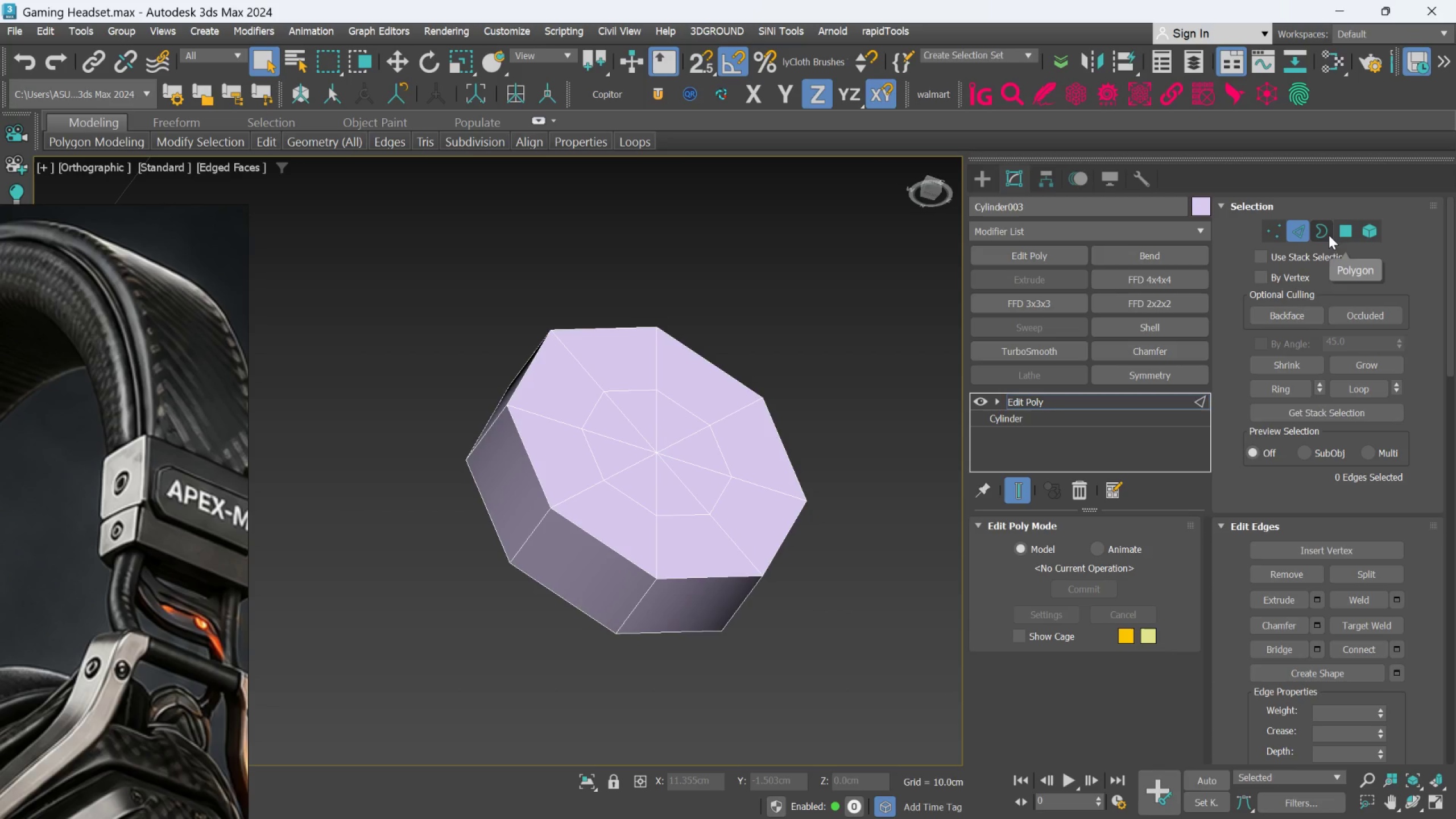 
key(Control+ControlLeft)
 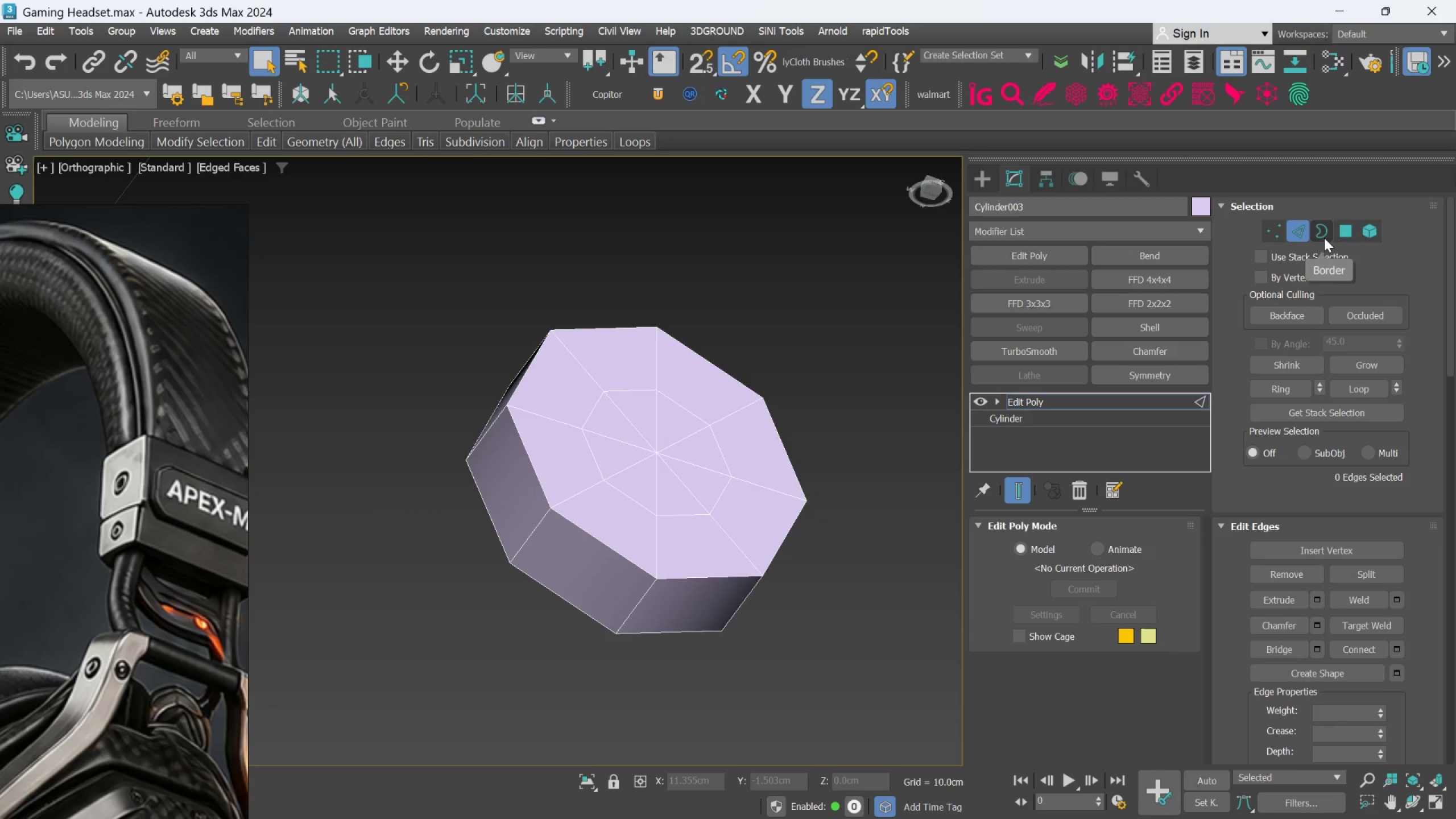 
key(Control+Z)
 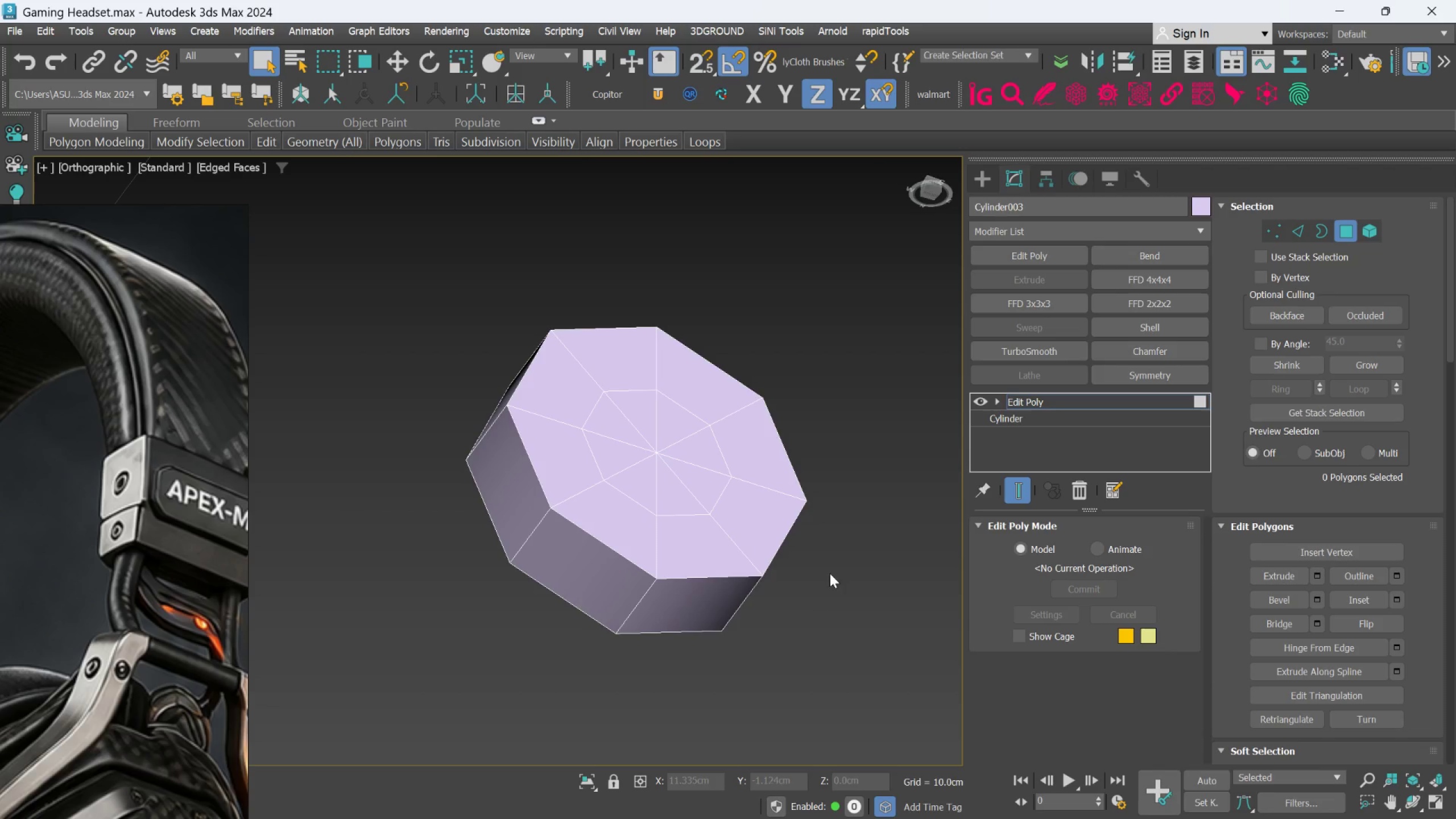 
left_click([729, 593])
 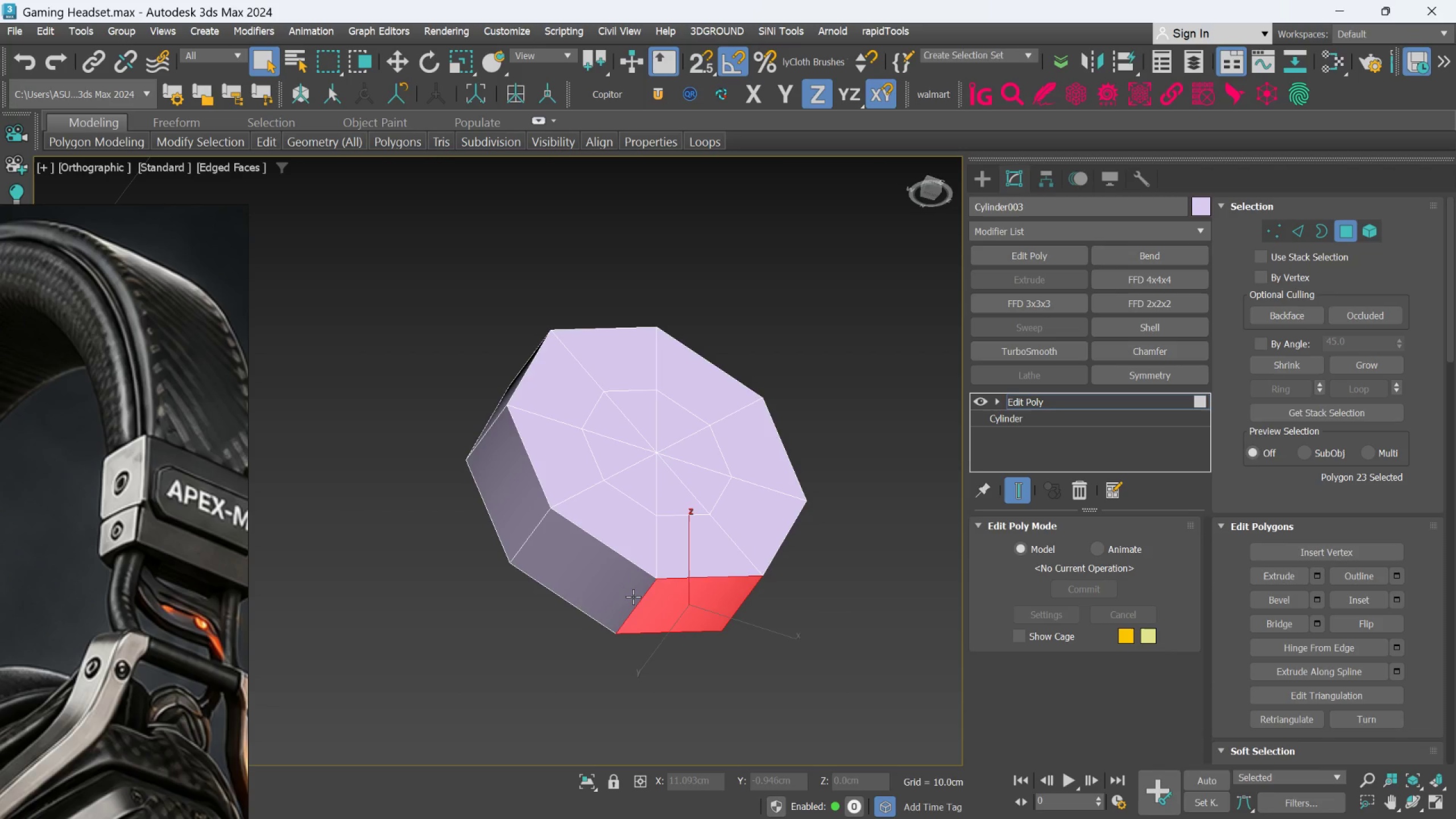 
hold_key(key=ShiftLeft, duration=0.91)
double_click([621, 588])
 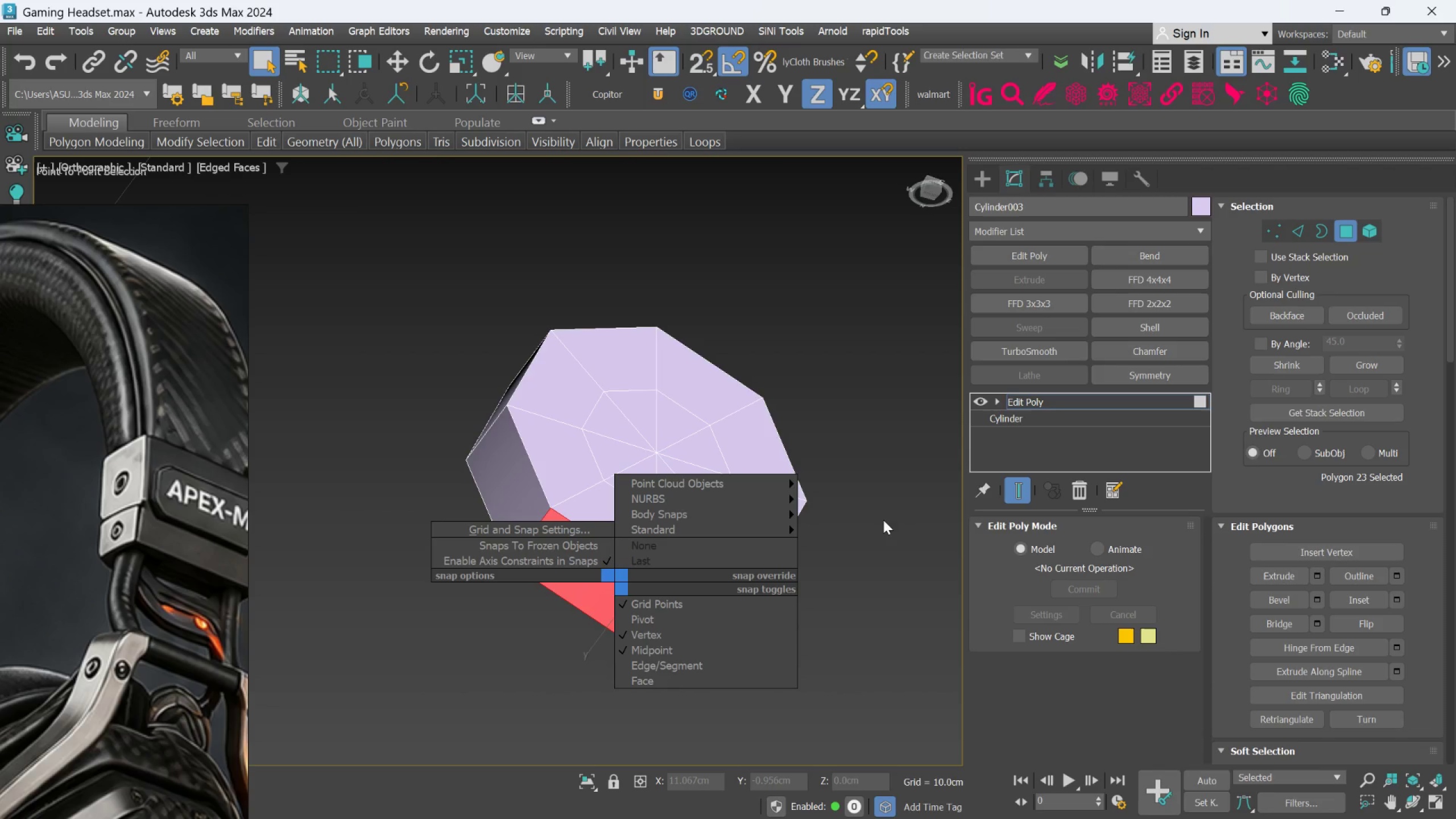 
left_click([938, 486])
 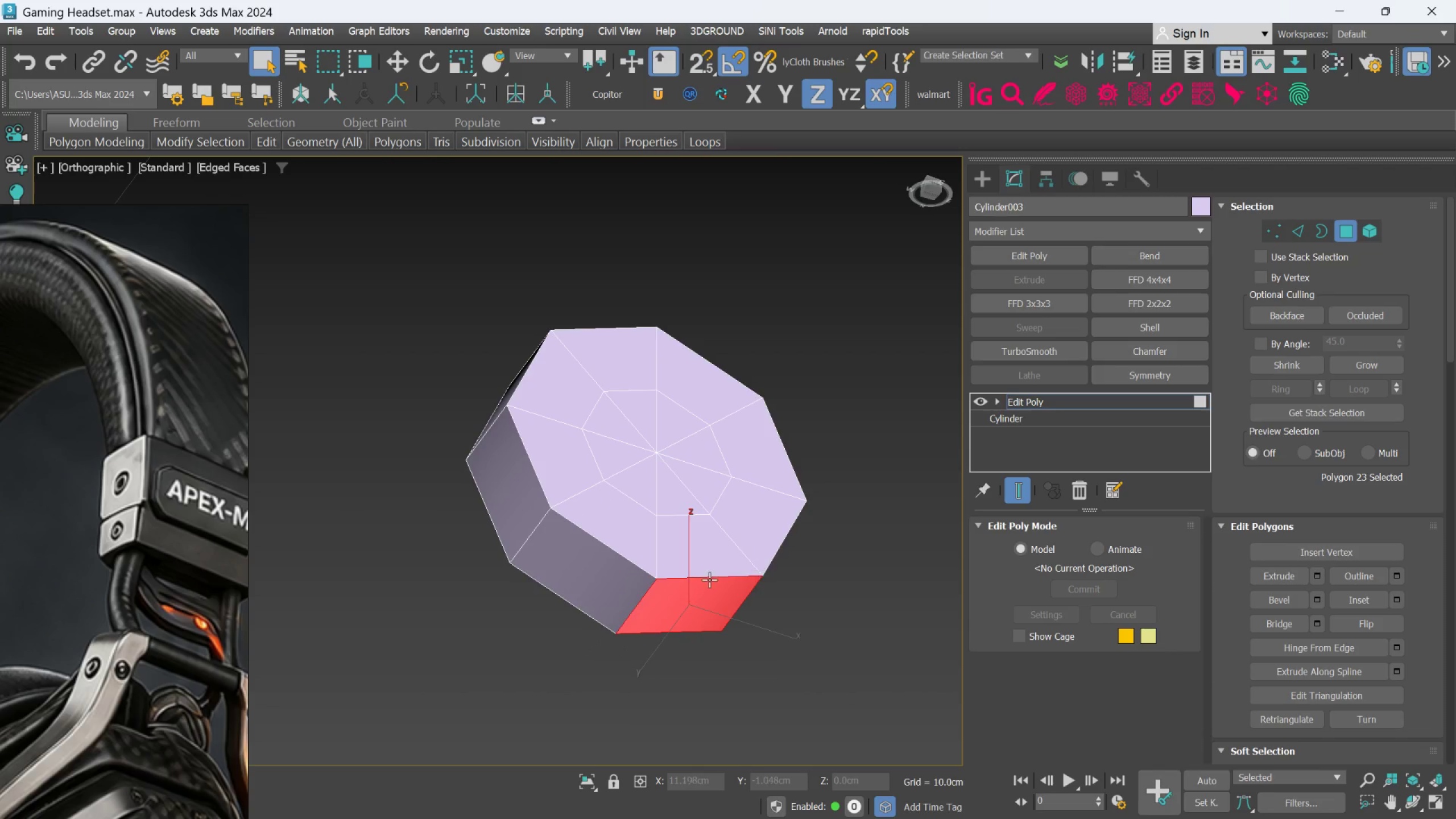 
hold_key(key=ControlLeft, duration=1.17)
left_click([608, 578])
 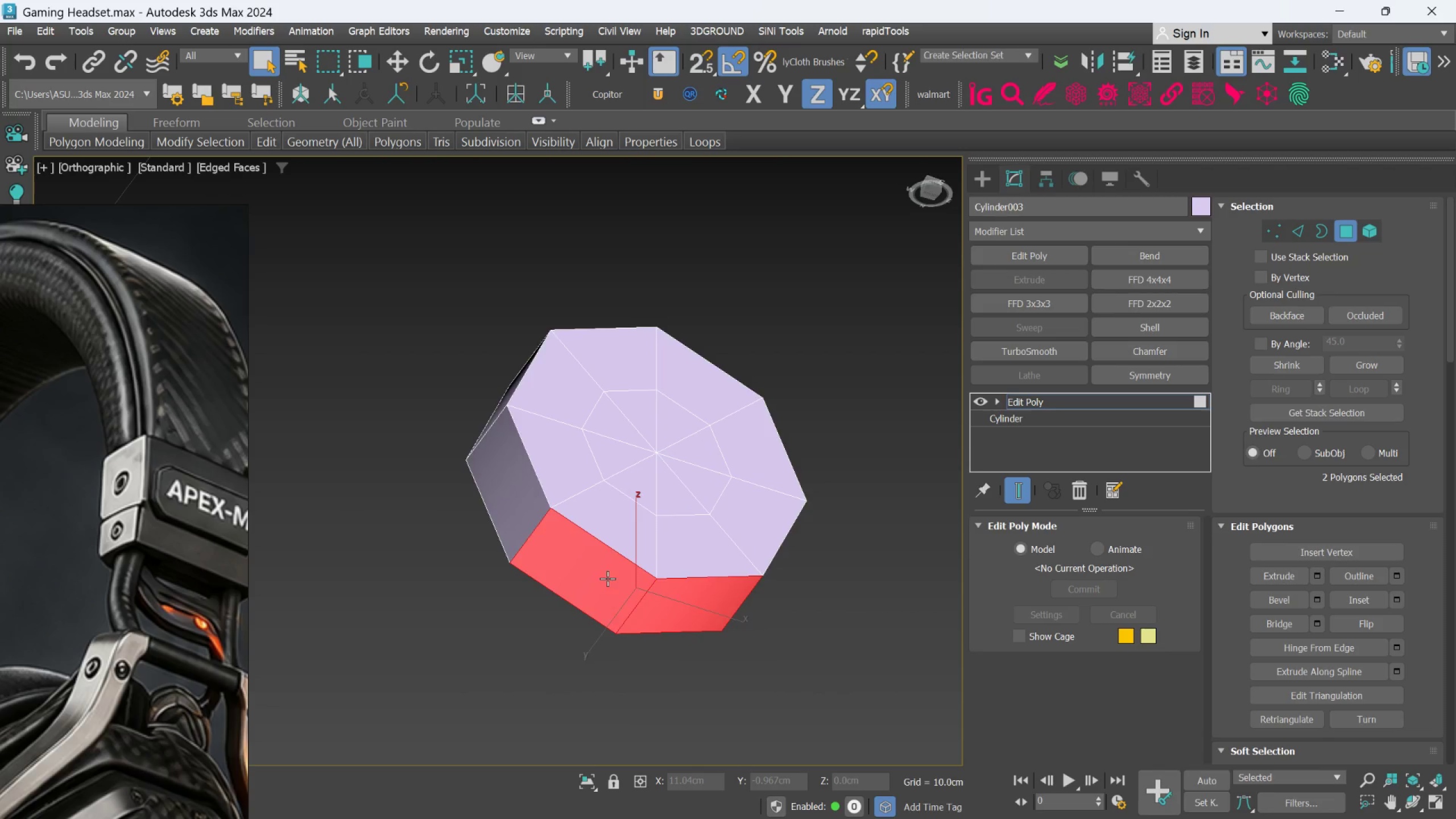 
double_click([607, 578])
 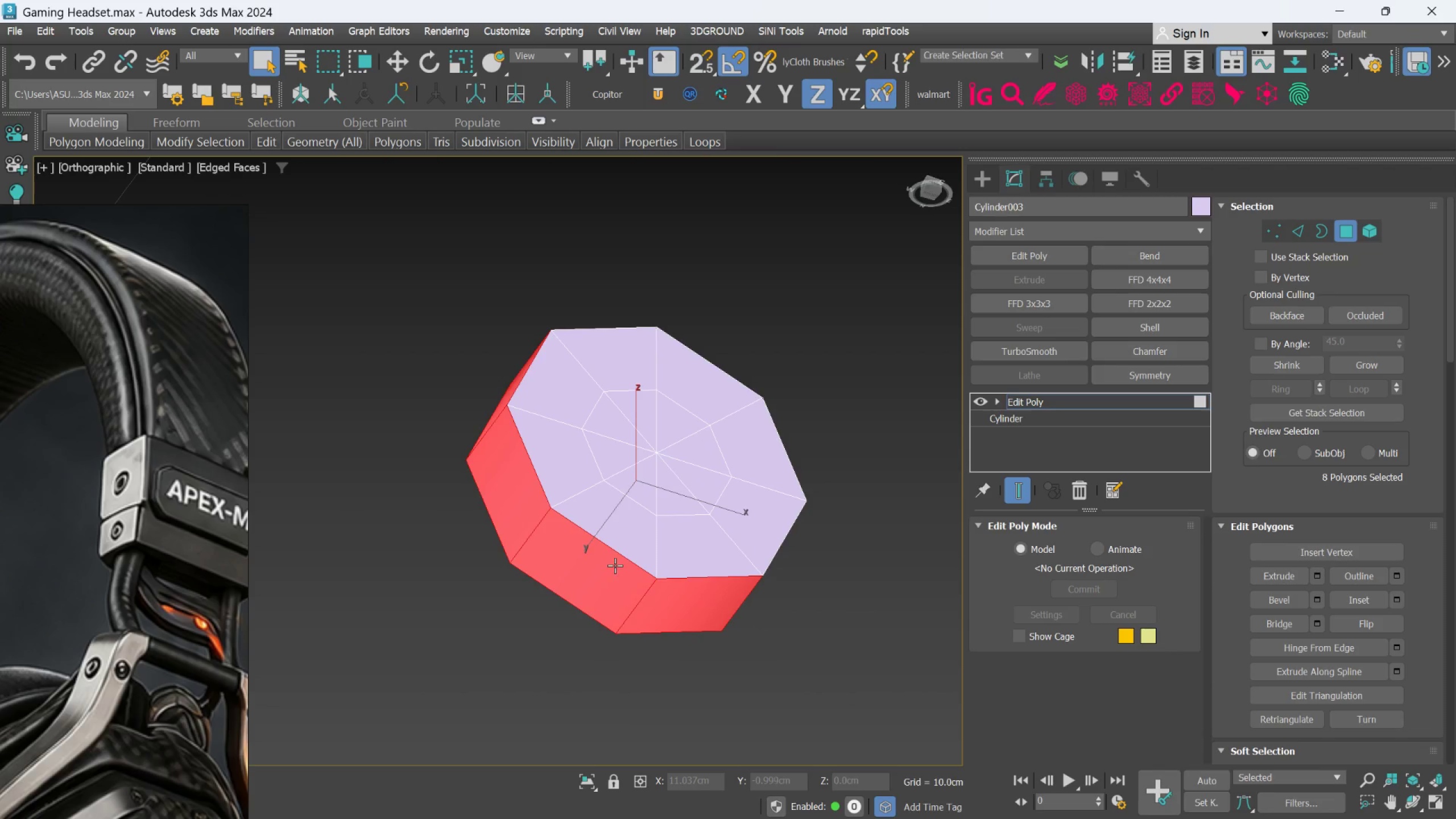 
key(Delete)
 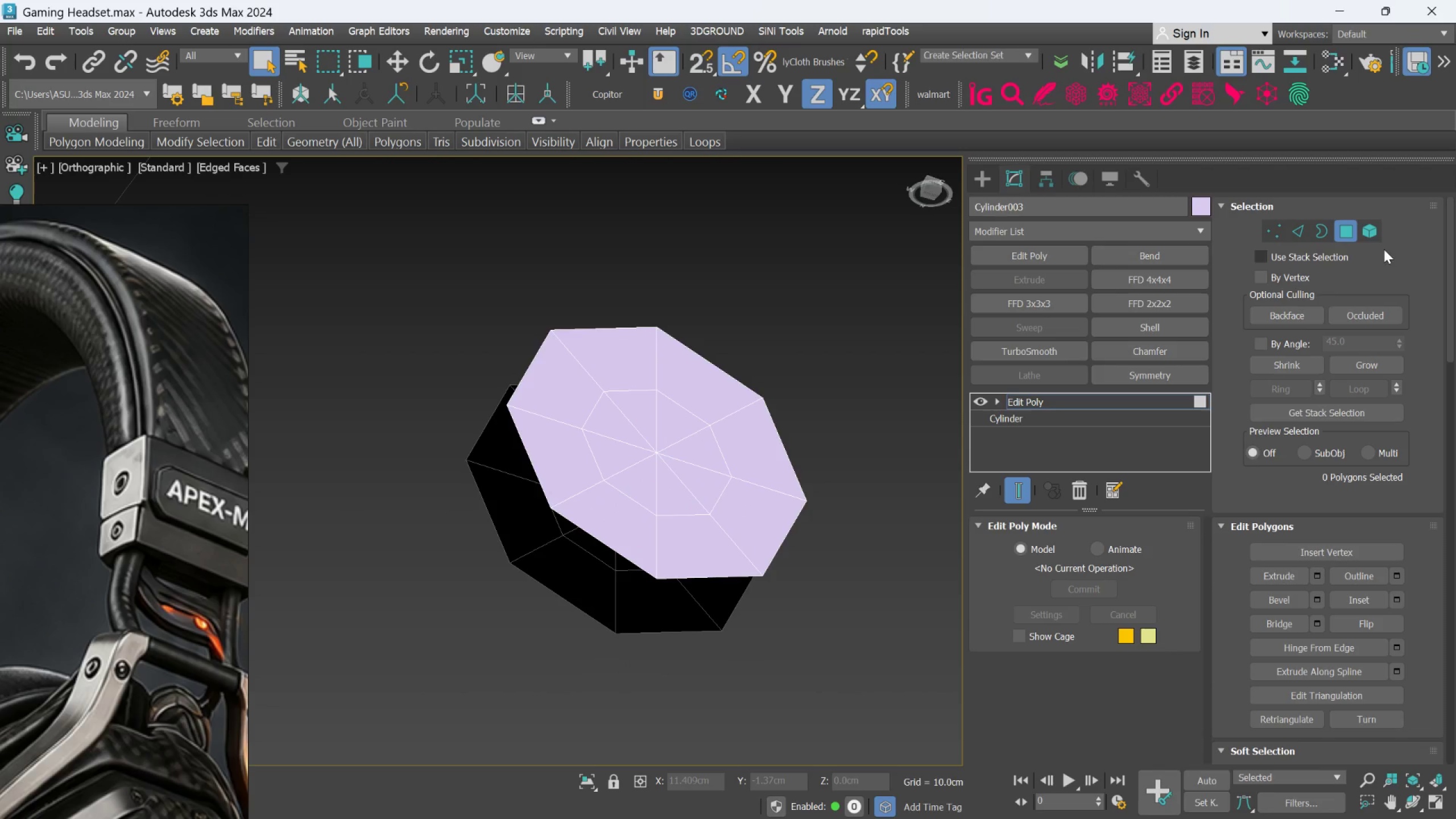 
left_click([1380, 230])
 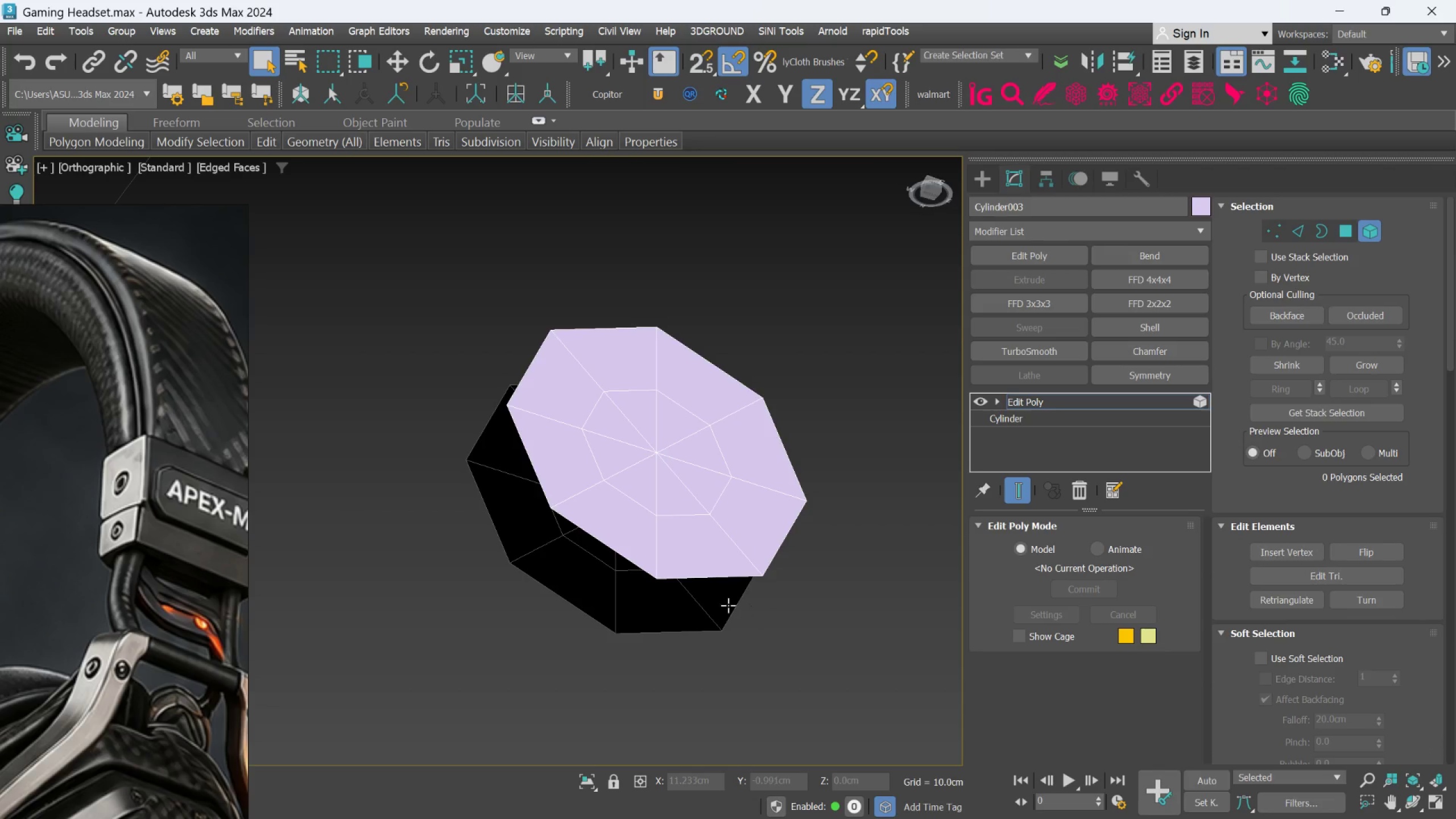 
left_click([705, 603])
 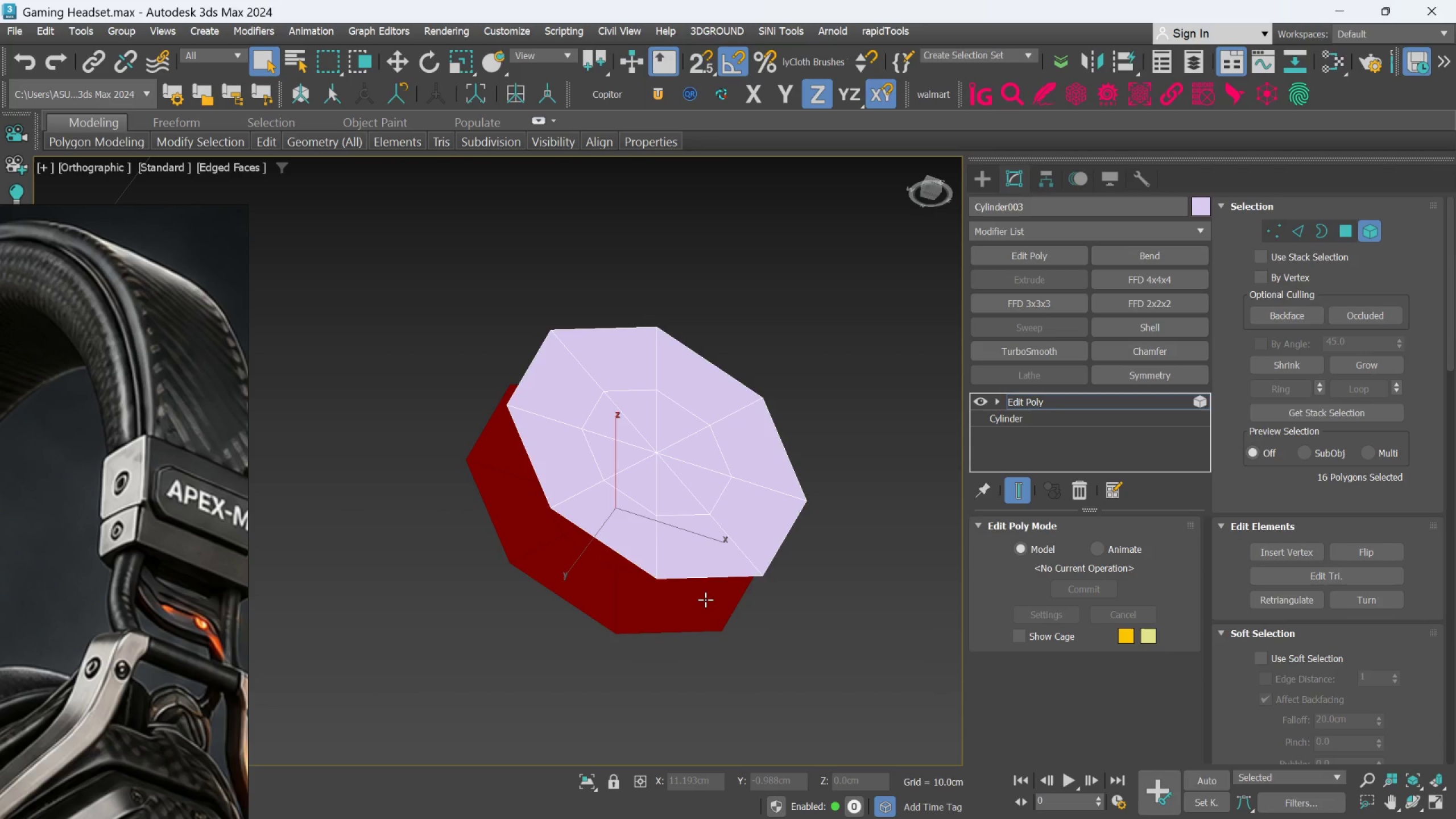 
key(Delete)
 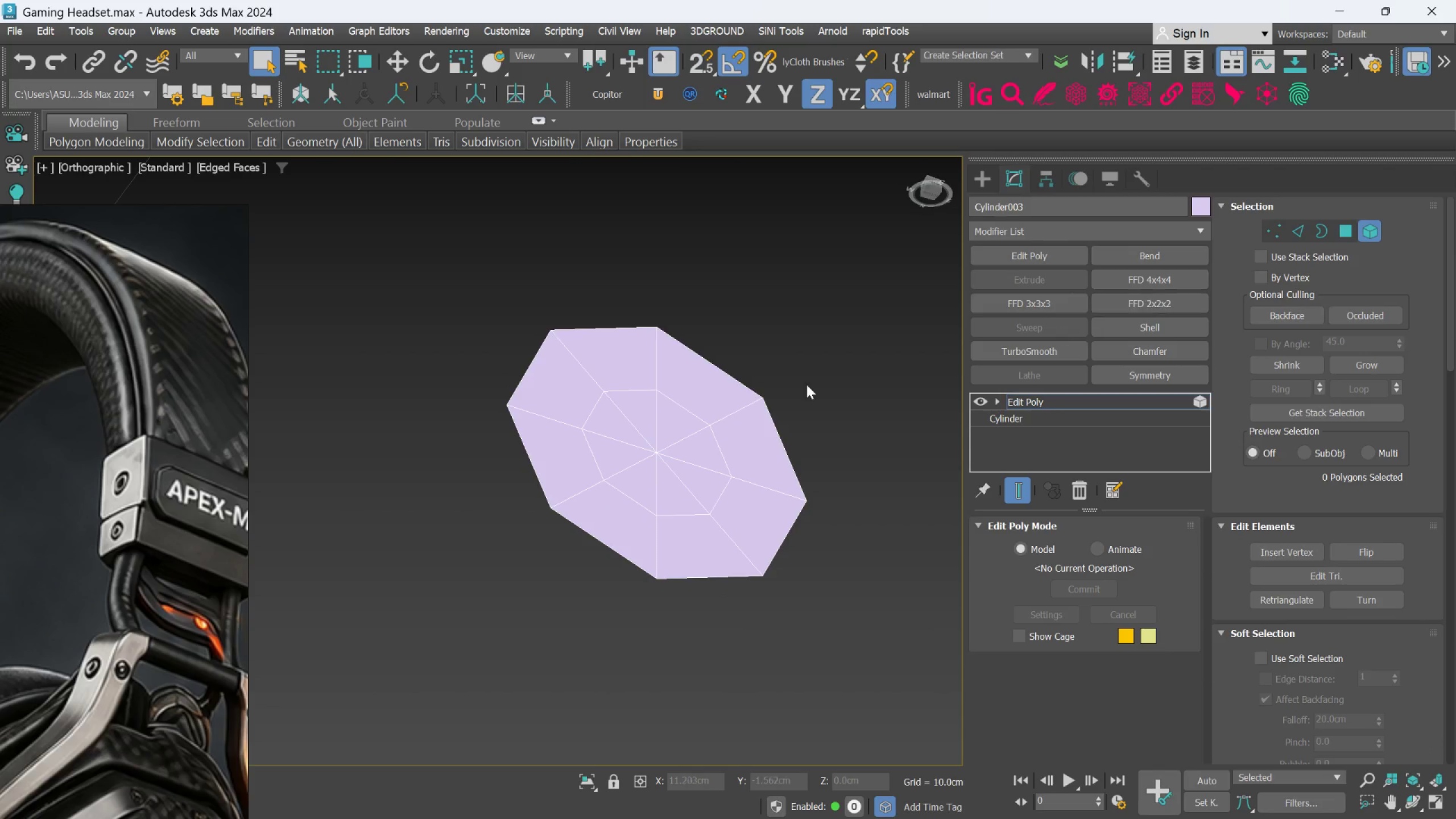 
scroll: coordinate [669, 411], scroll_direction: down, amount: 1.0
 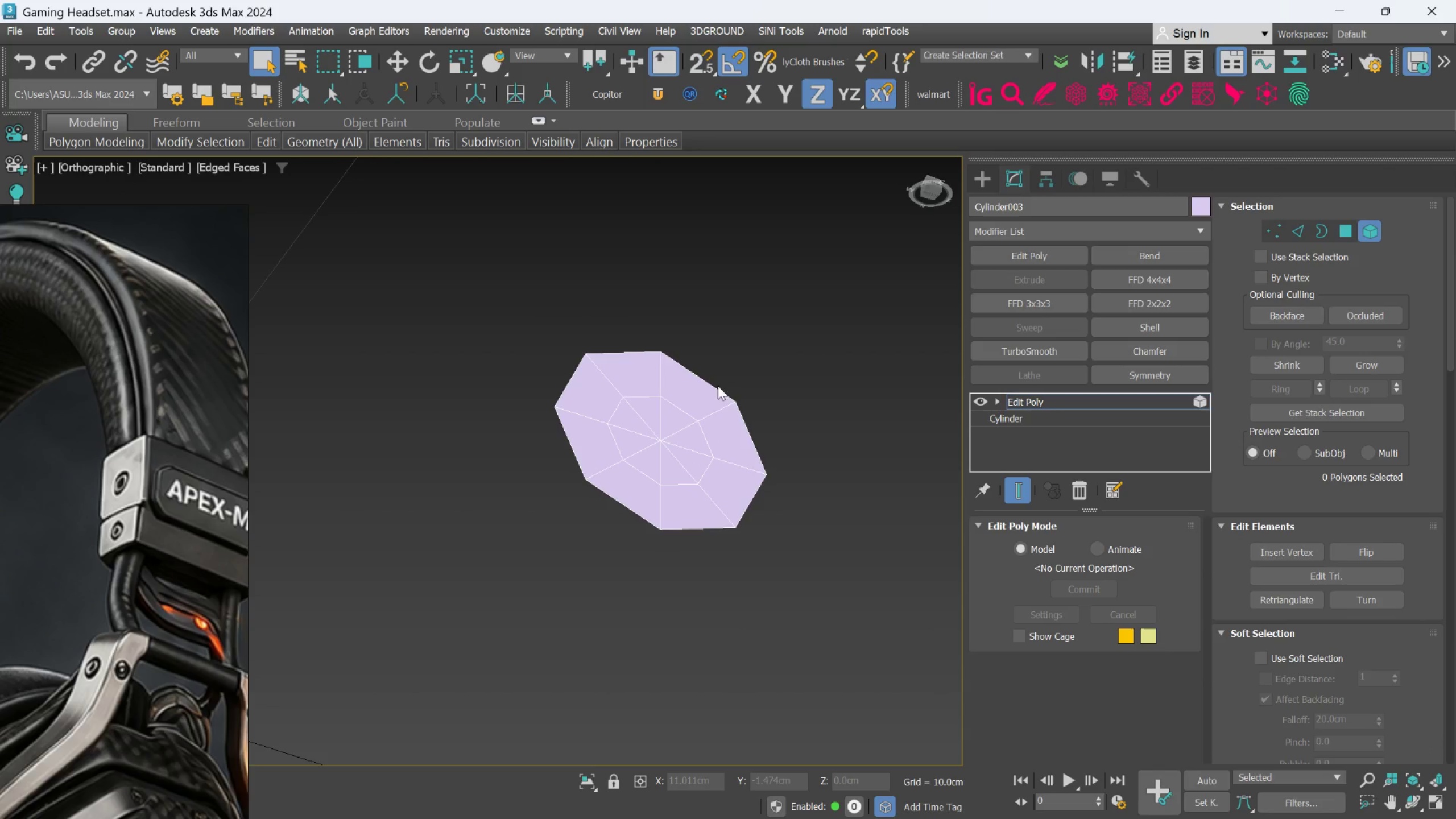 
left_click([1300, 226])
 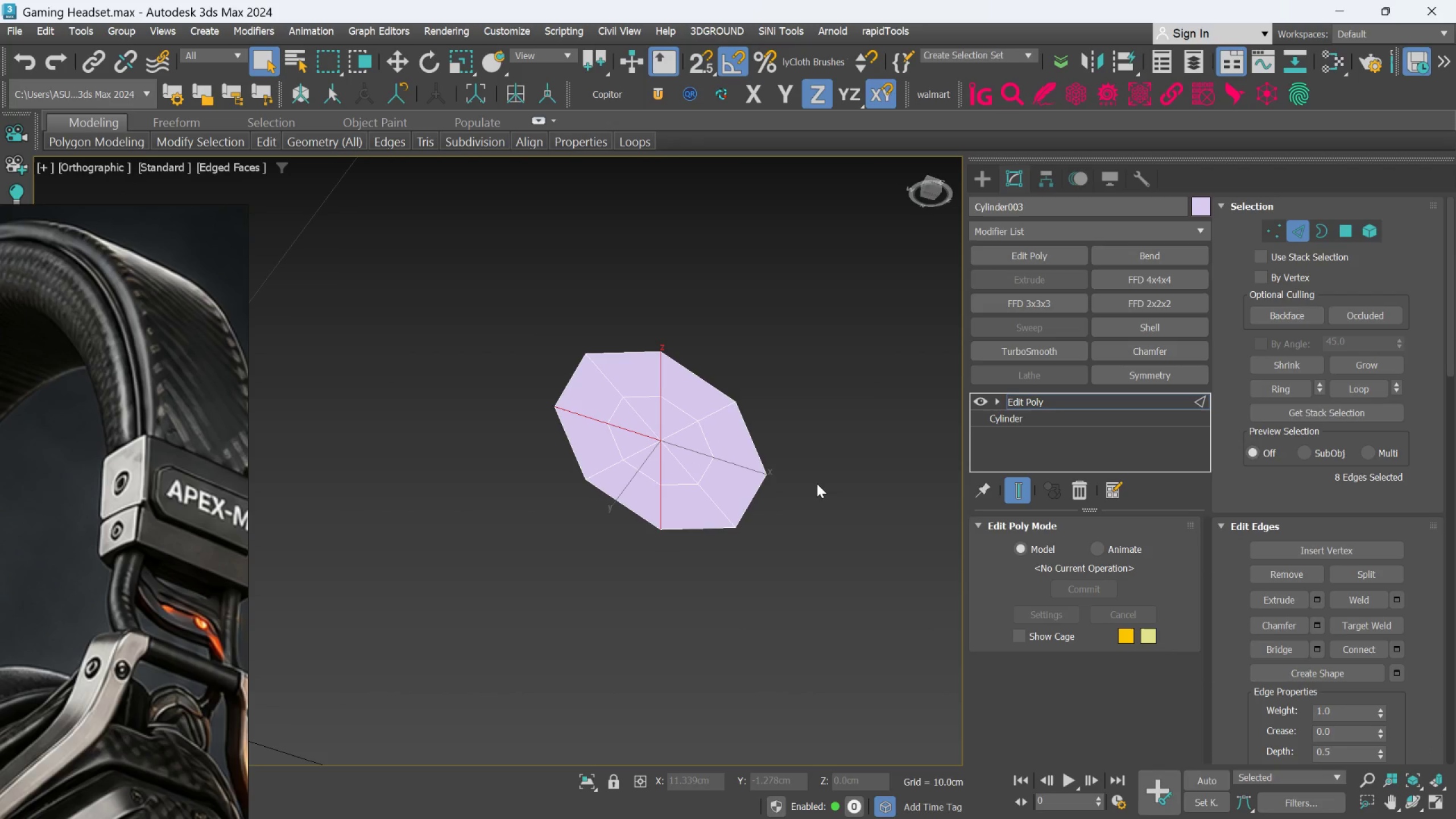 
hold_key(key=AltLeft, duration=0.91)
 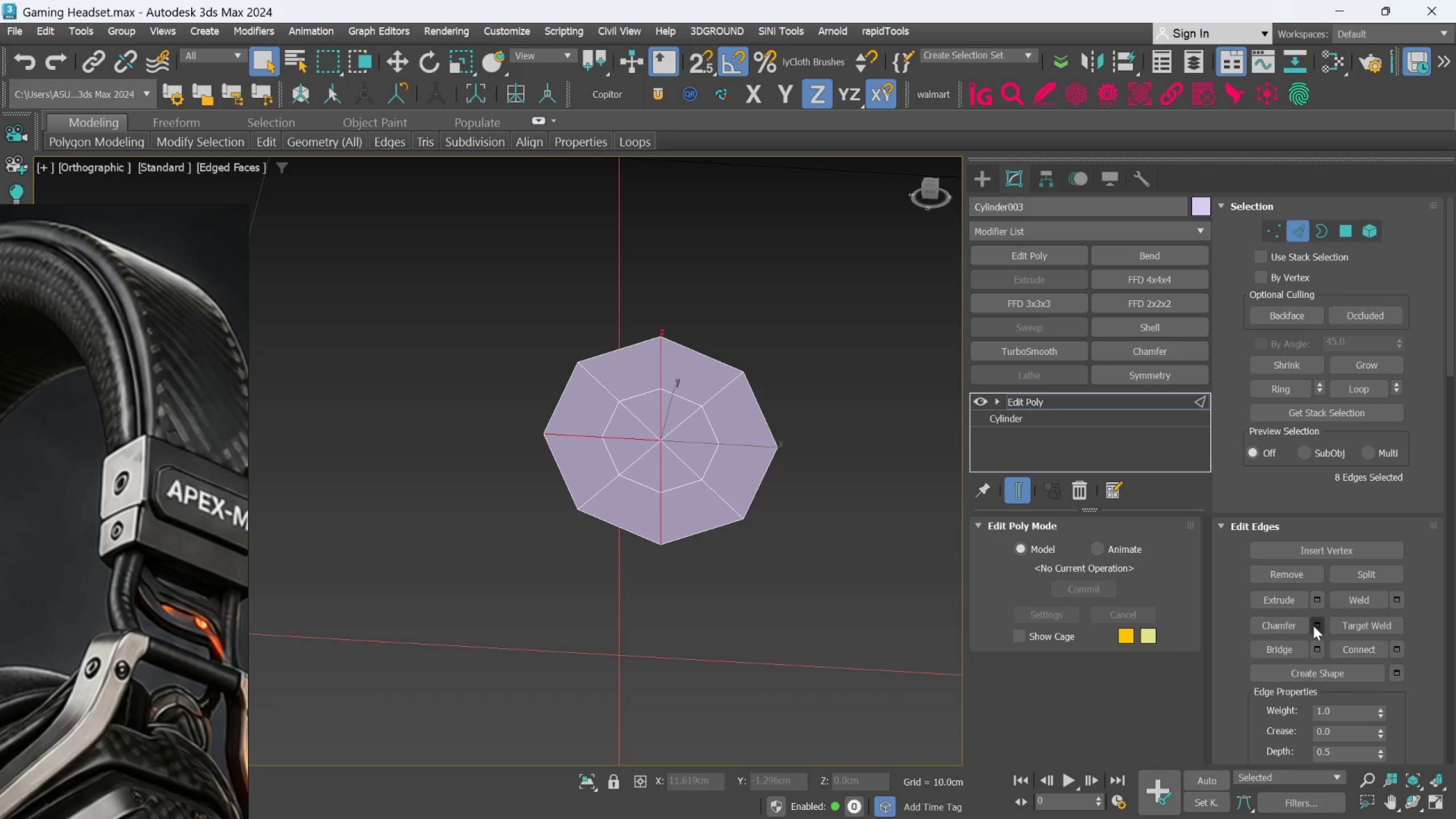 
left_click([1316, 627])
 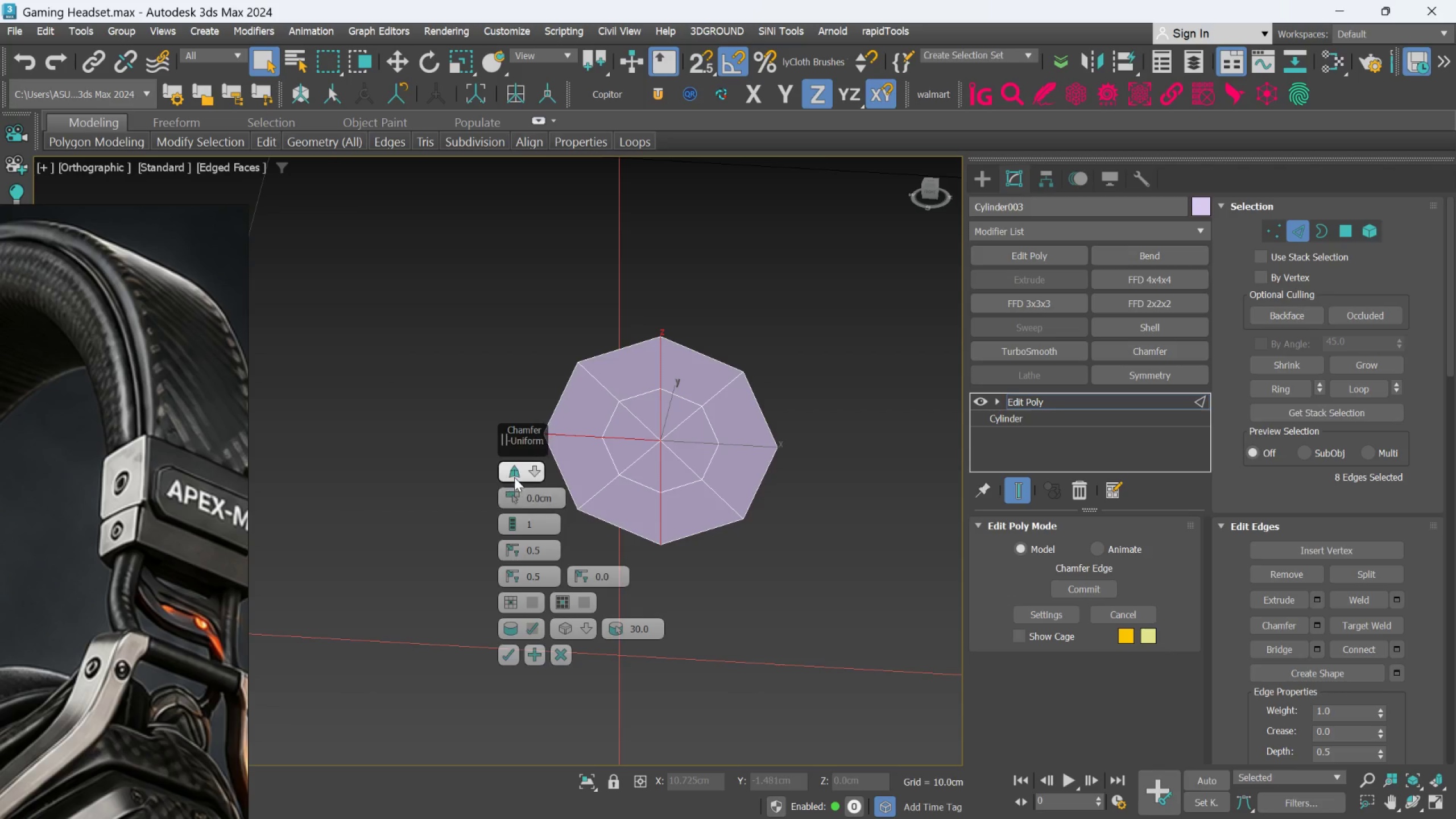 
left_click([541, 470])
 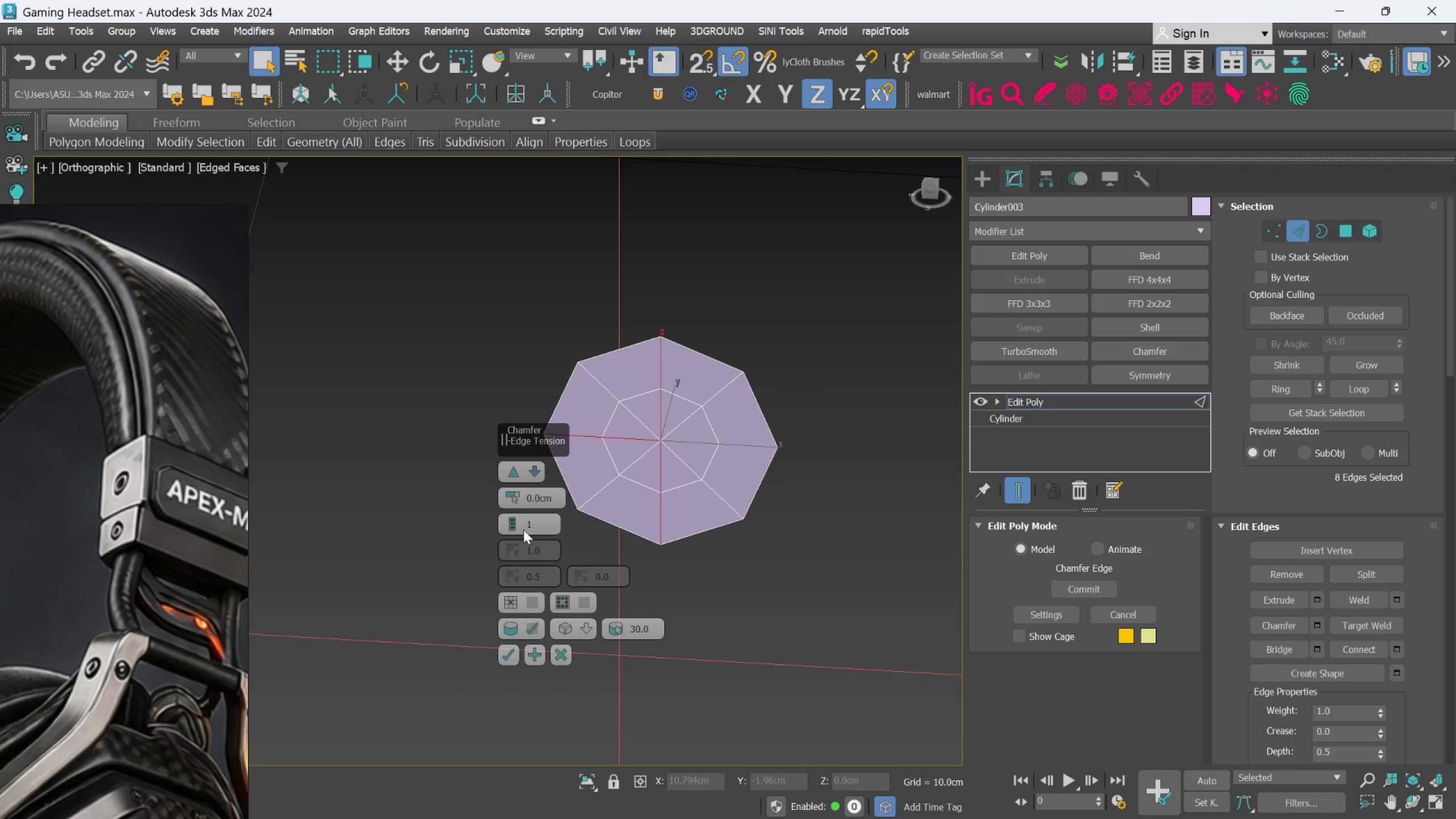 
left_click_drag(start_coordinate=[515, 496], to_coordinate=[512, 487])
 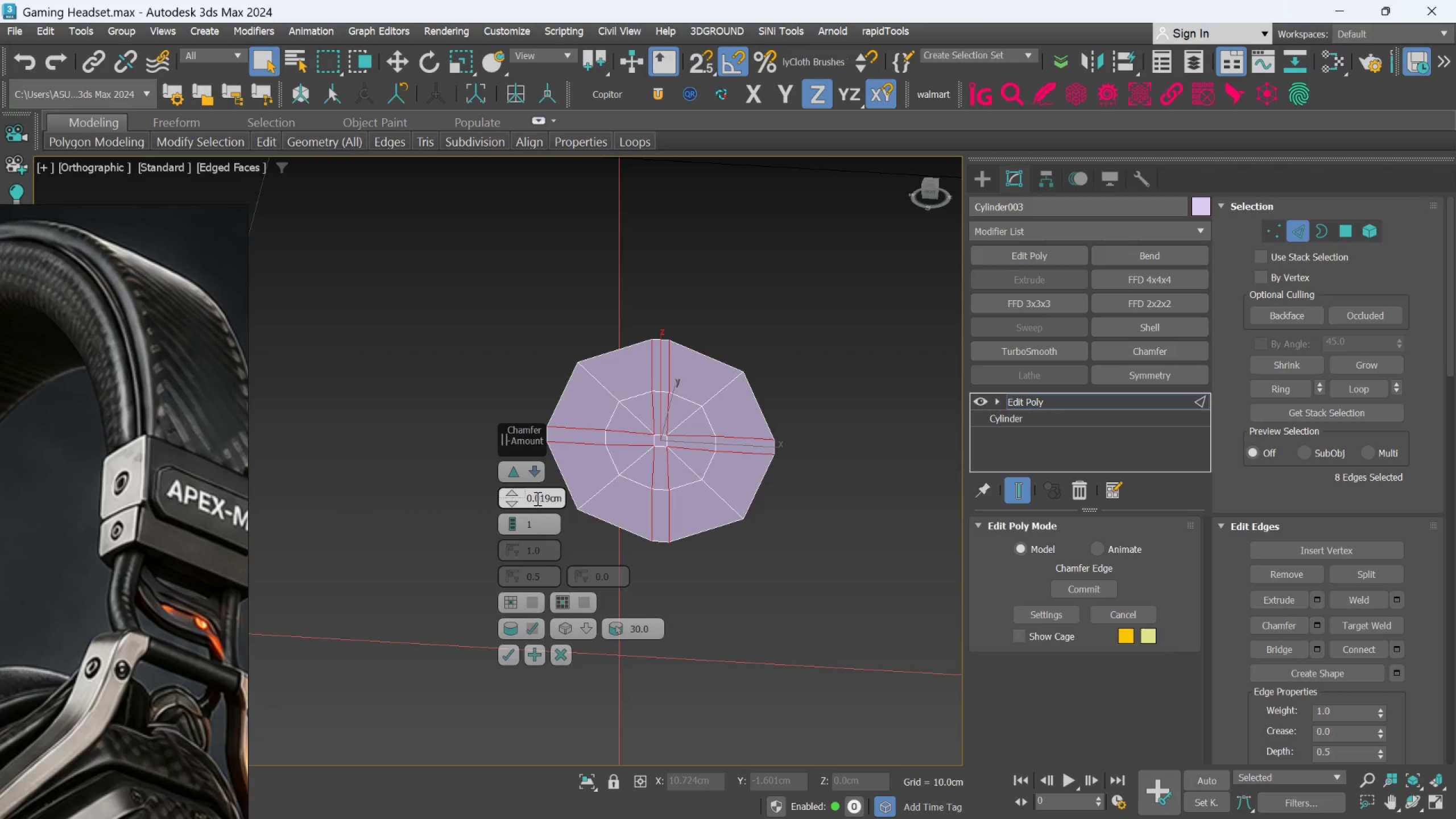 
double_click([536, 498])
 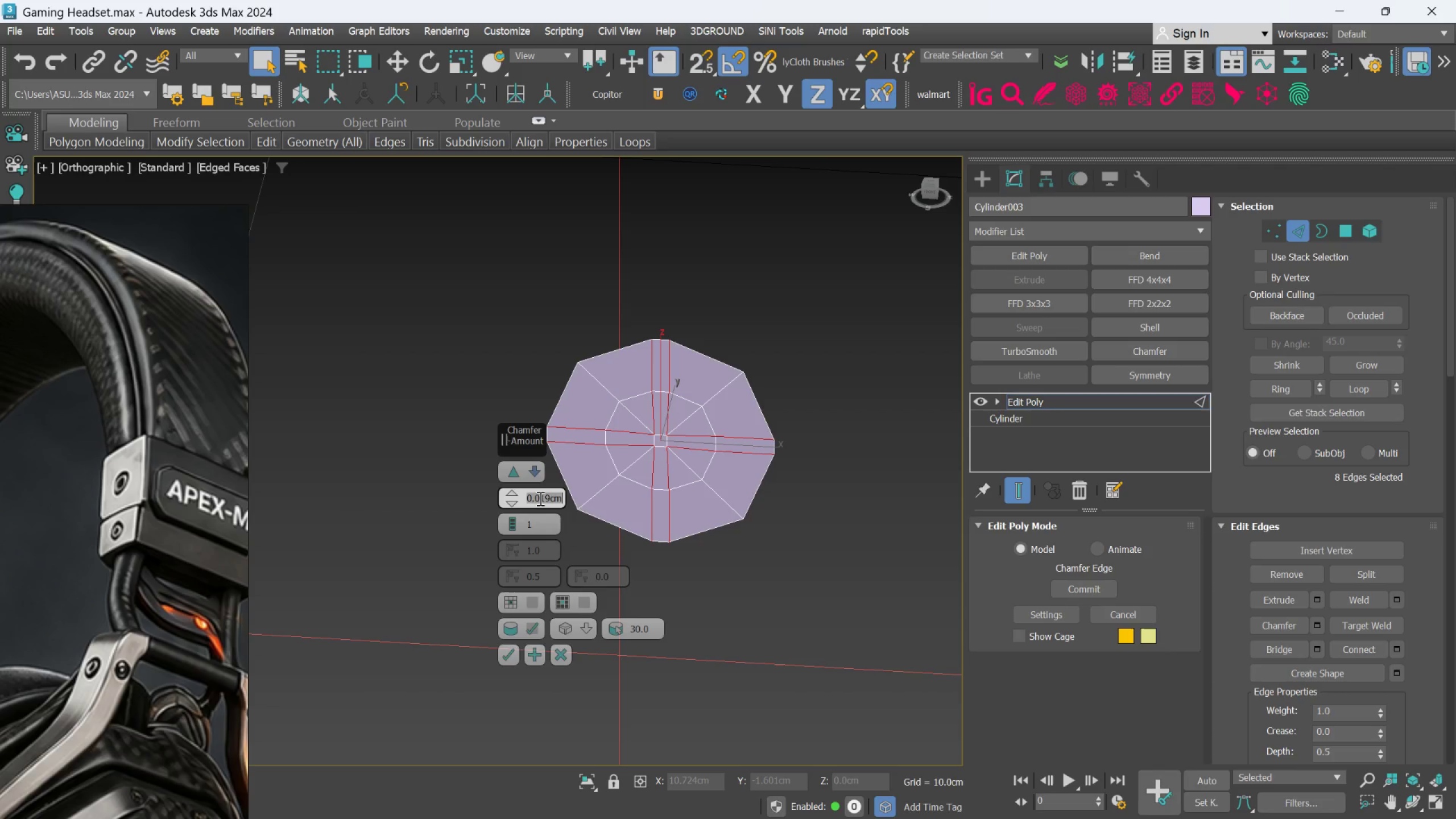 
type(.015)
 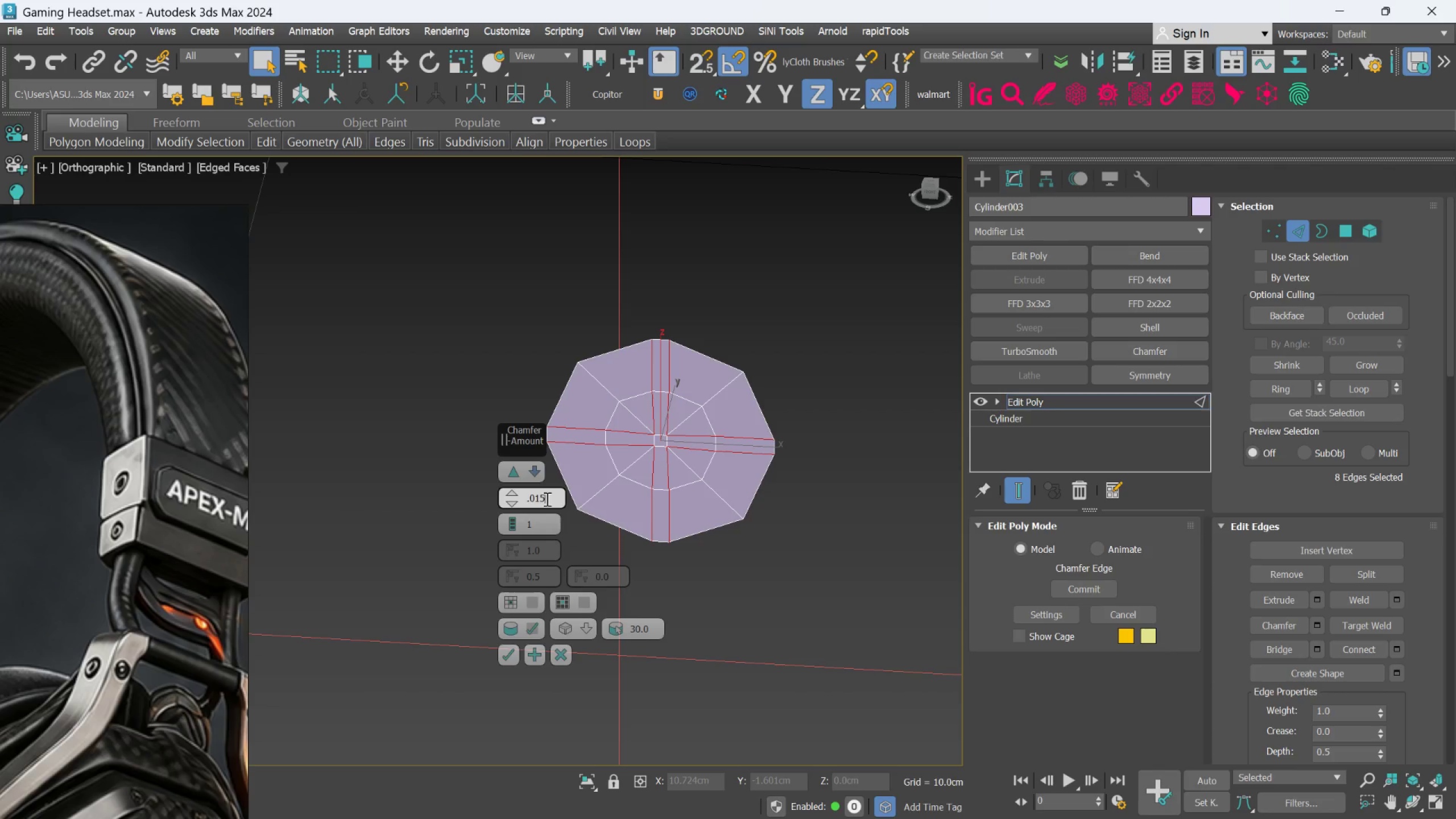 
key(Enter)
 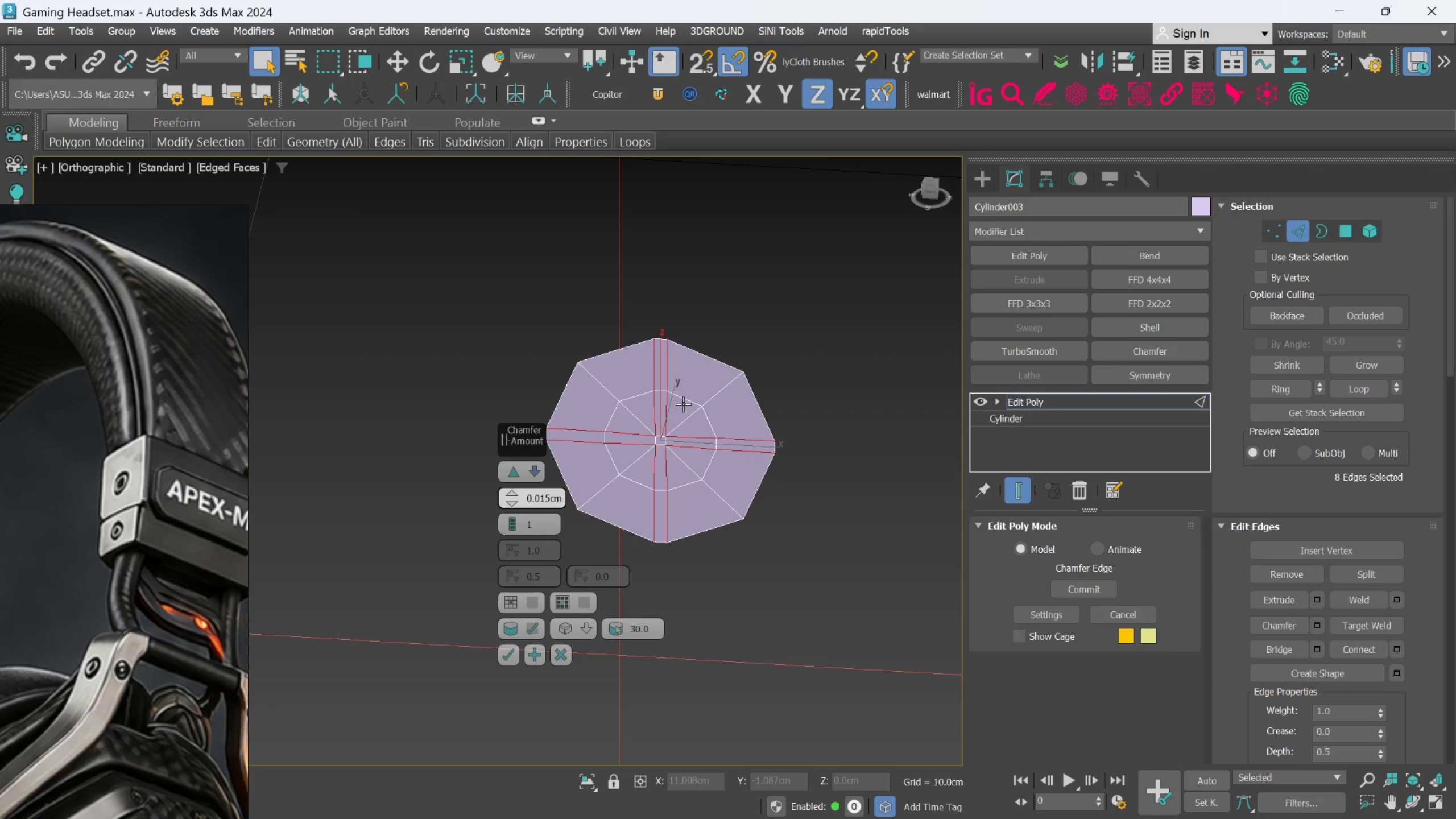 
scroll: coordinate [683, 404], scroll_direction: up, amount: 2.0
 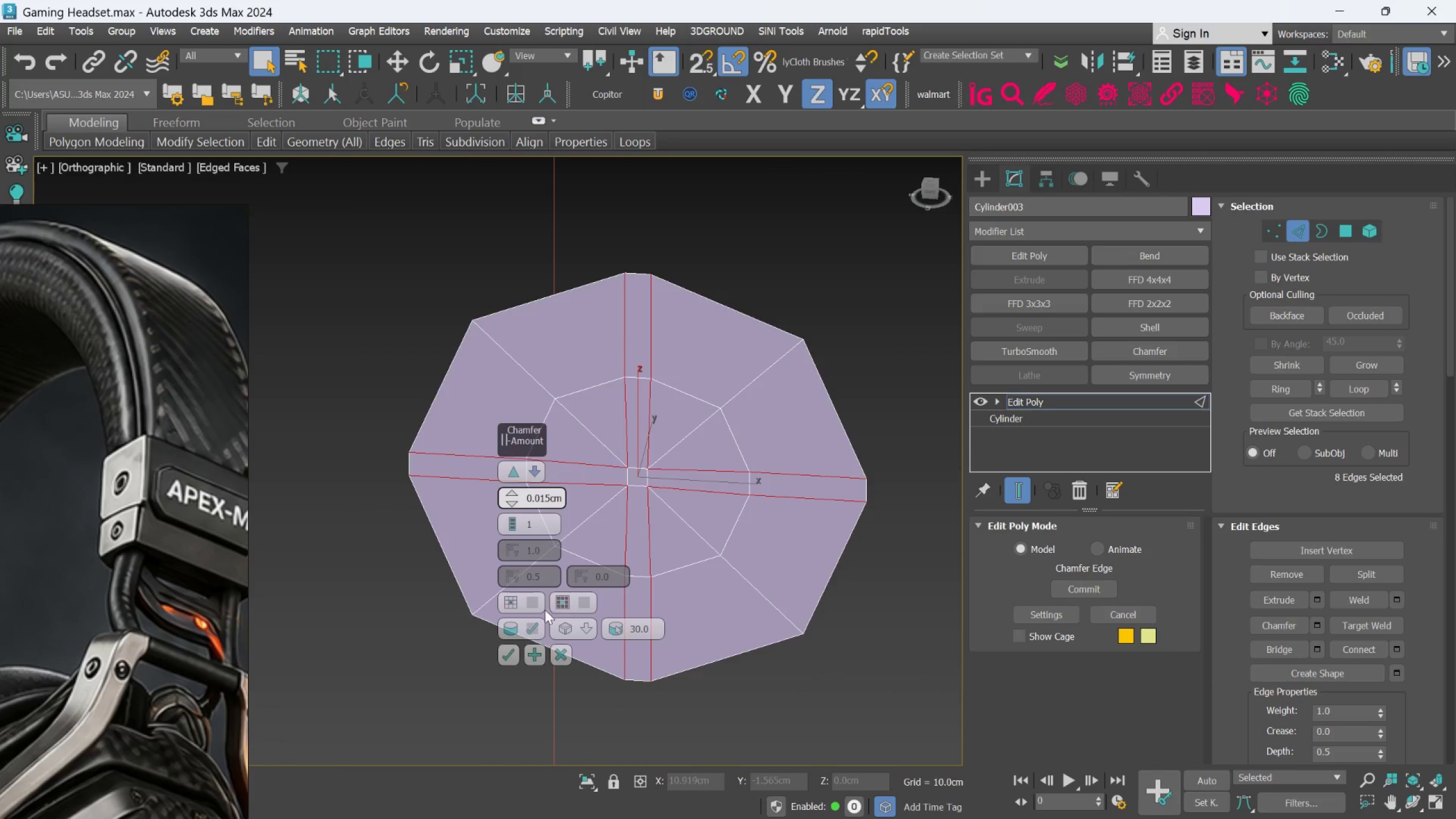 
left_click([507, 648])
 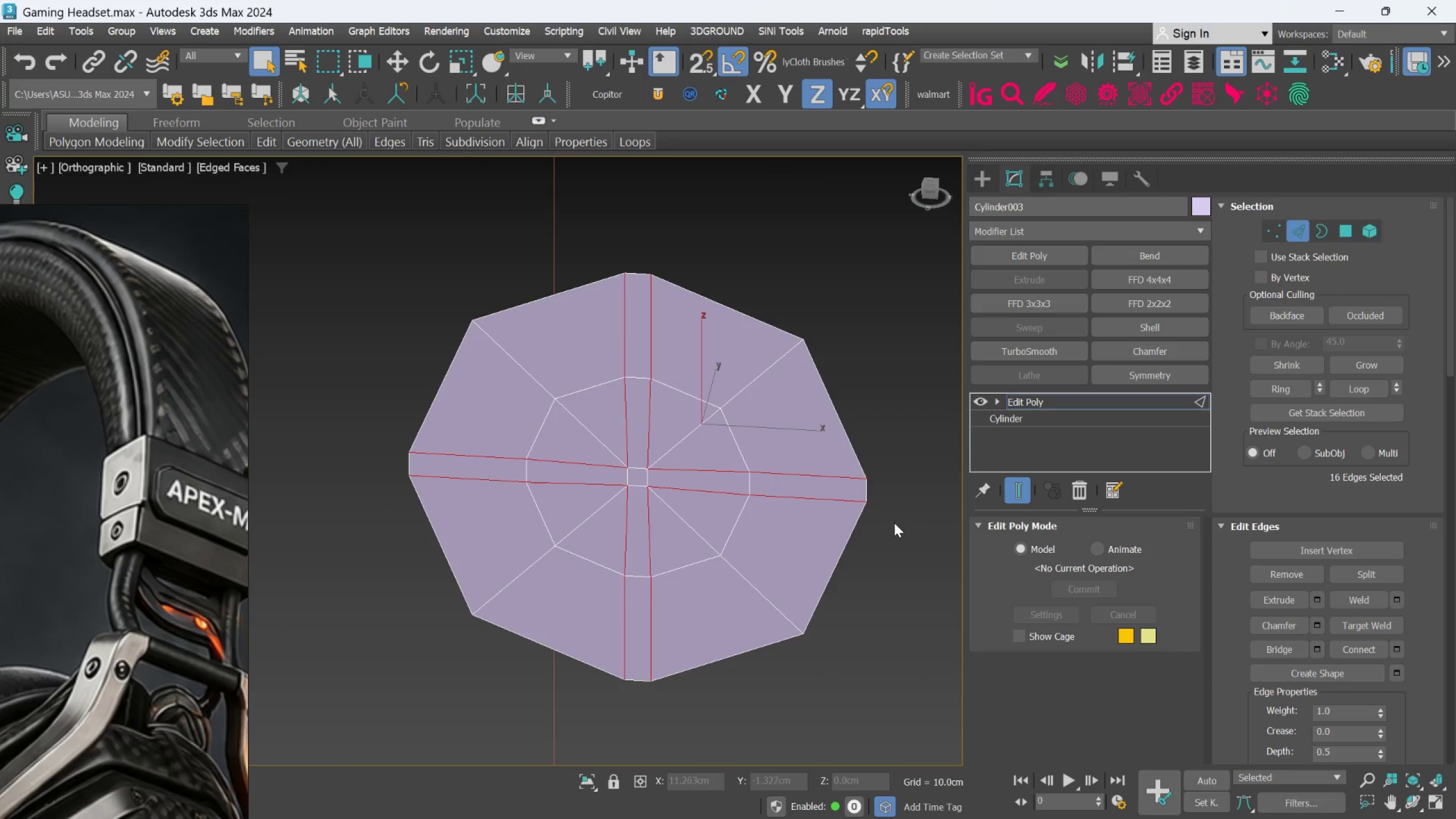 
left_click([893, 523])
 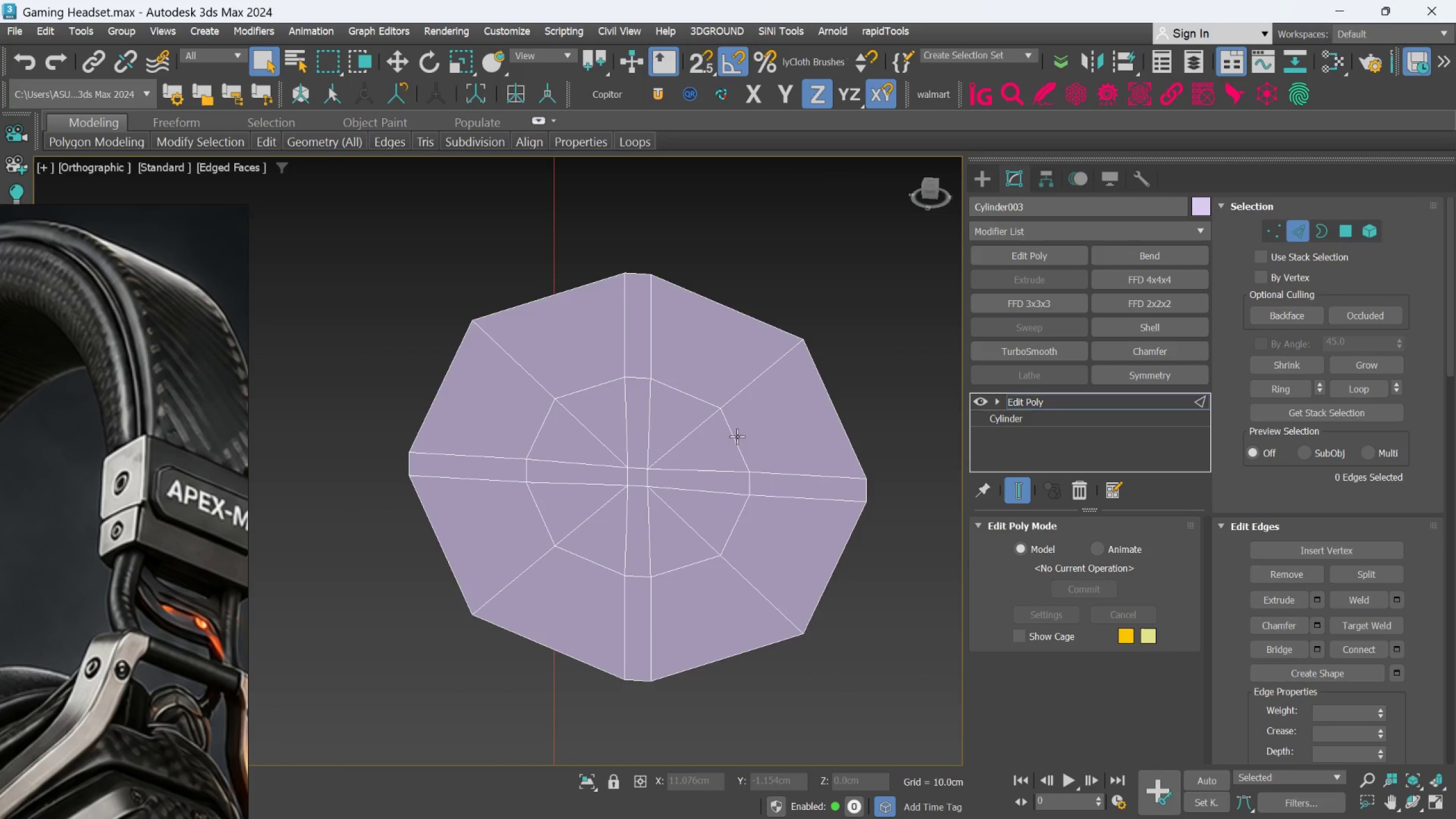 
scroll: coordinate [730, 433], scroll_direction: down, amount: 1.0
 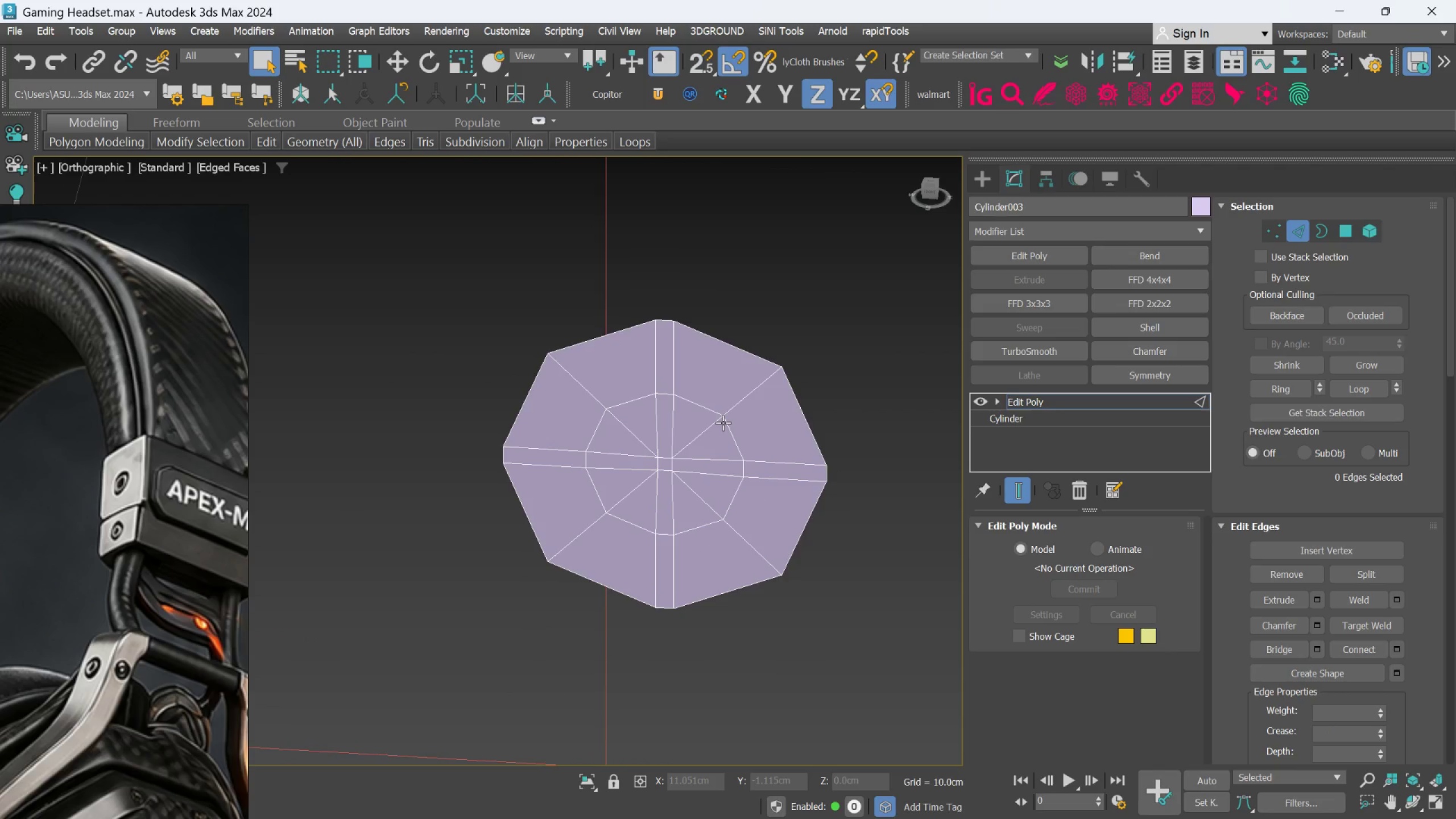 
scroll: coordinate [722, 423], scroll_direction: up, amount: 1.0
 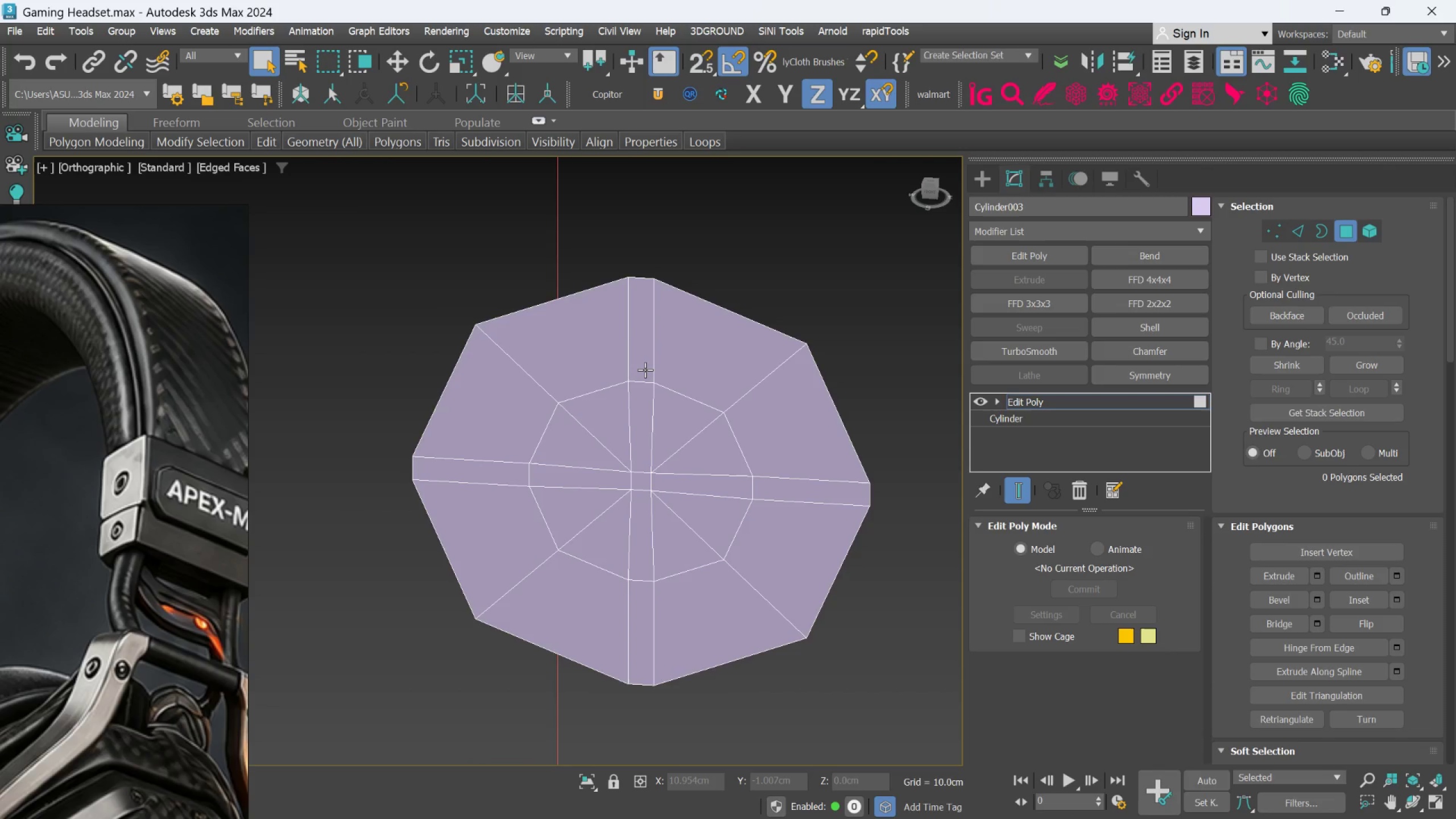 
left_click([644, 370])
 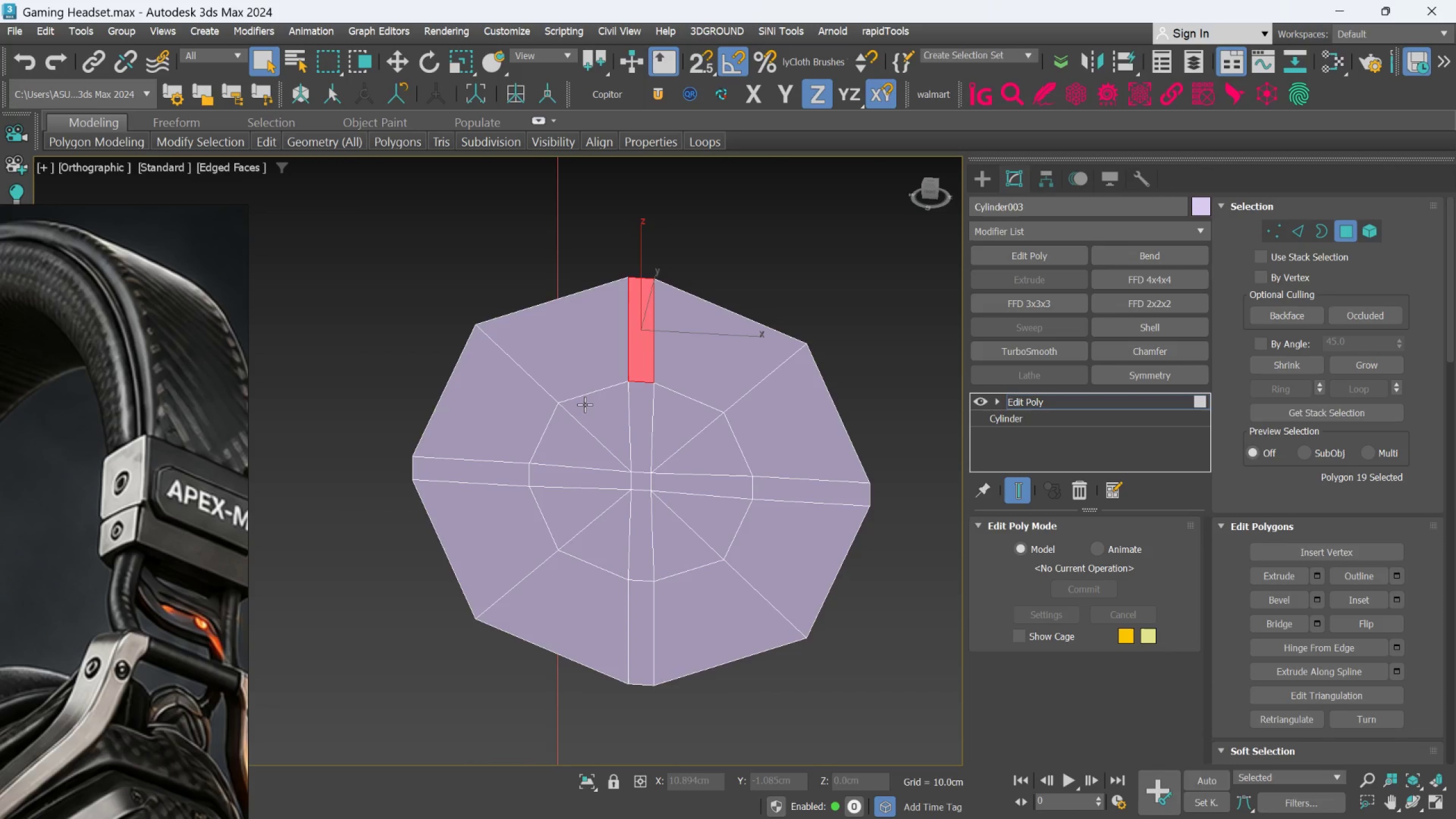 
key(Shift+ShiftLeft)
 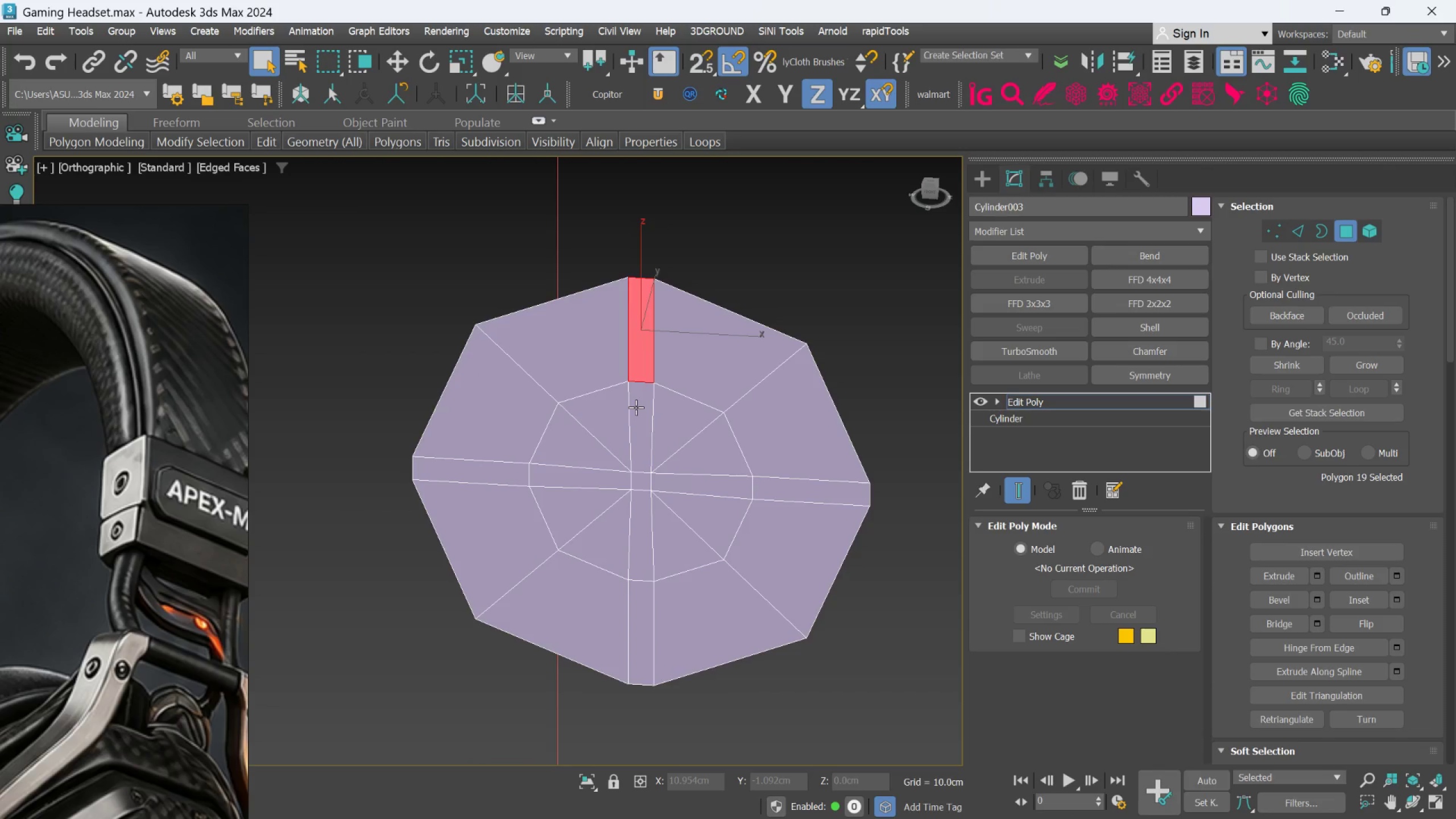 
hold_key(key=ControlLeft, duration=1.5)
left_click([636, 407])
 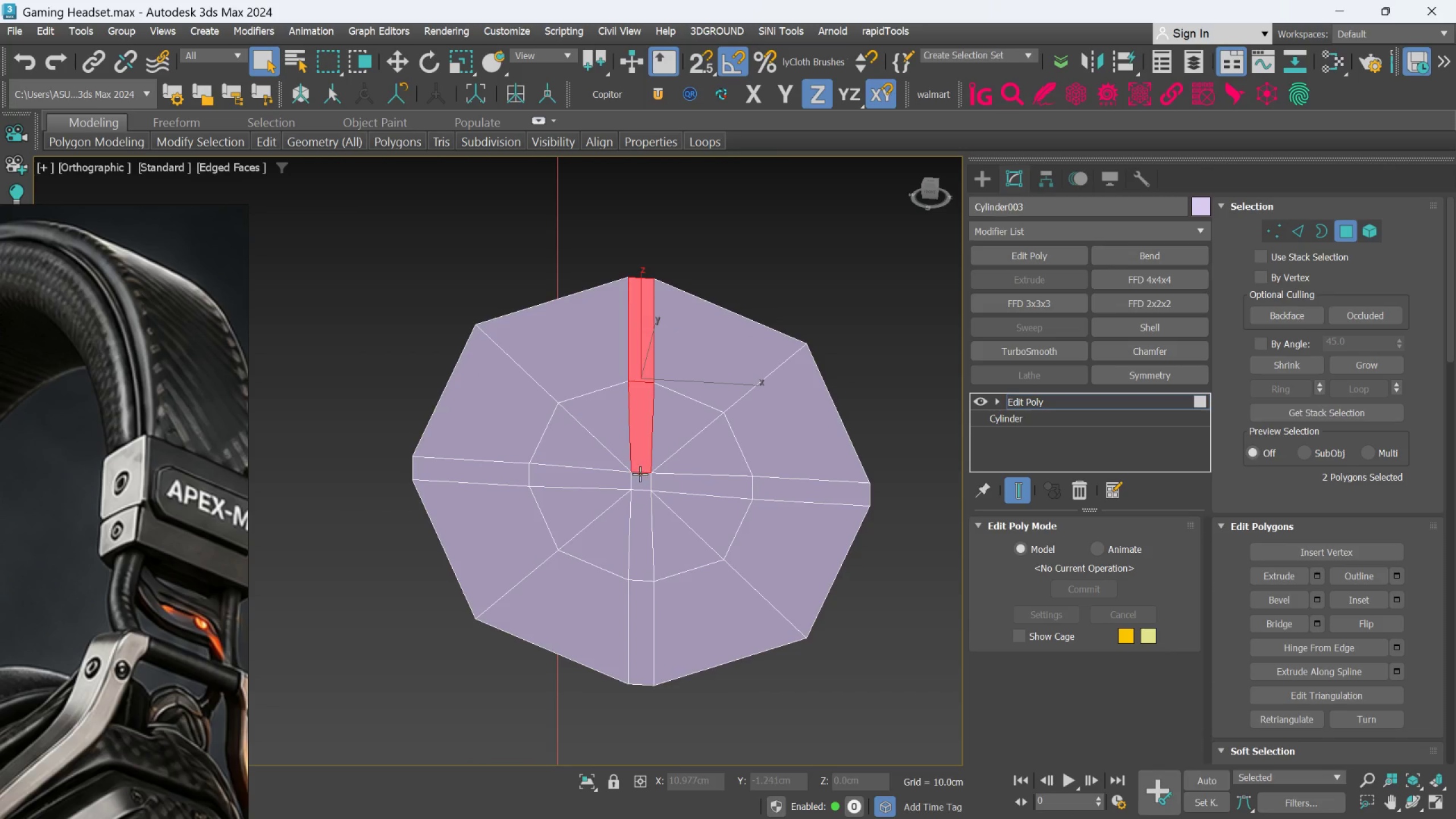 
left_click([640, 475])
 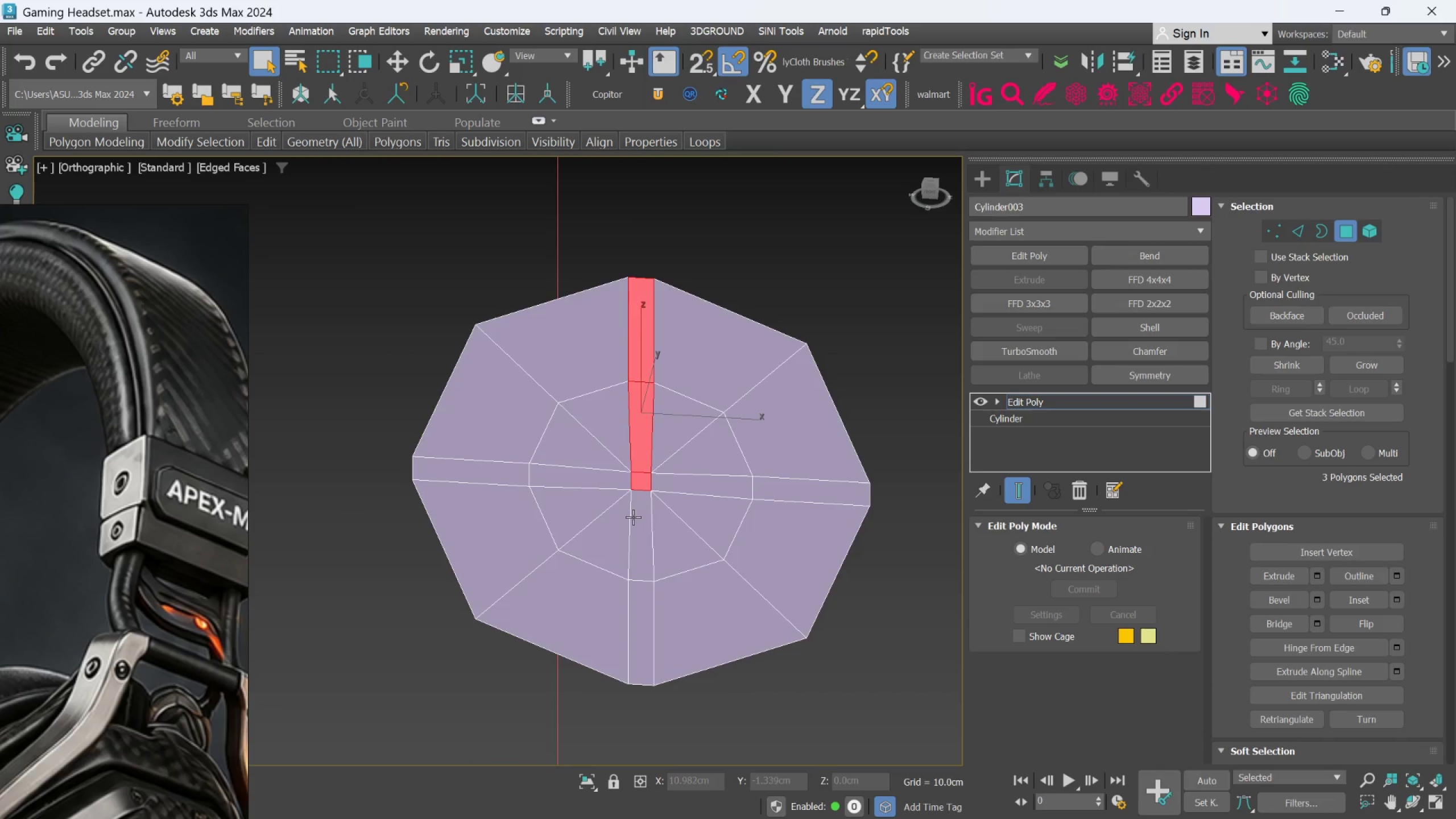 
double_click([633, 517])
 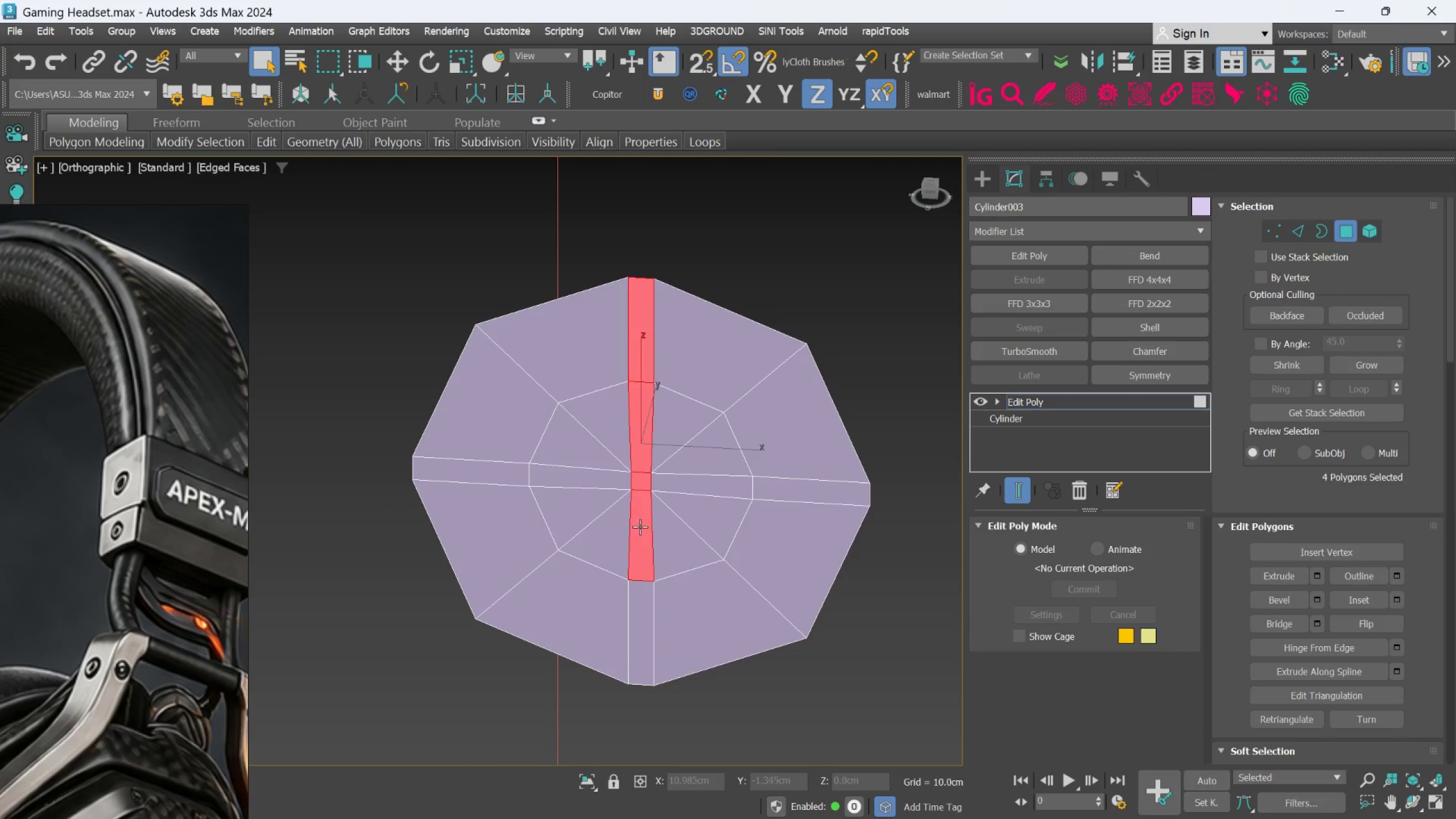 
hold_key(key=ControlLeft, duration=0.7)
left_click([642, 619])
 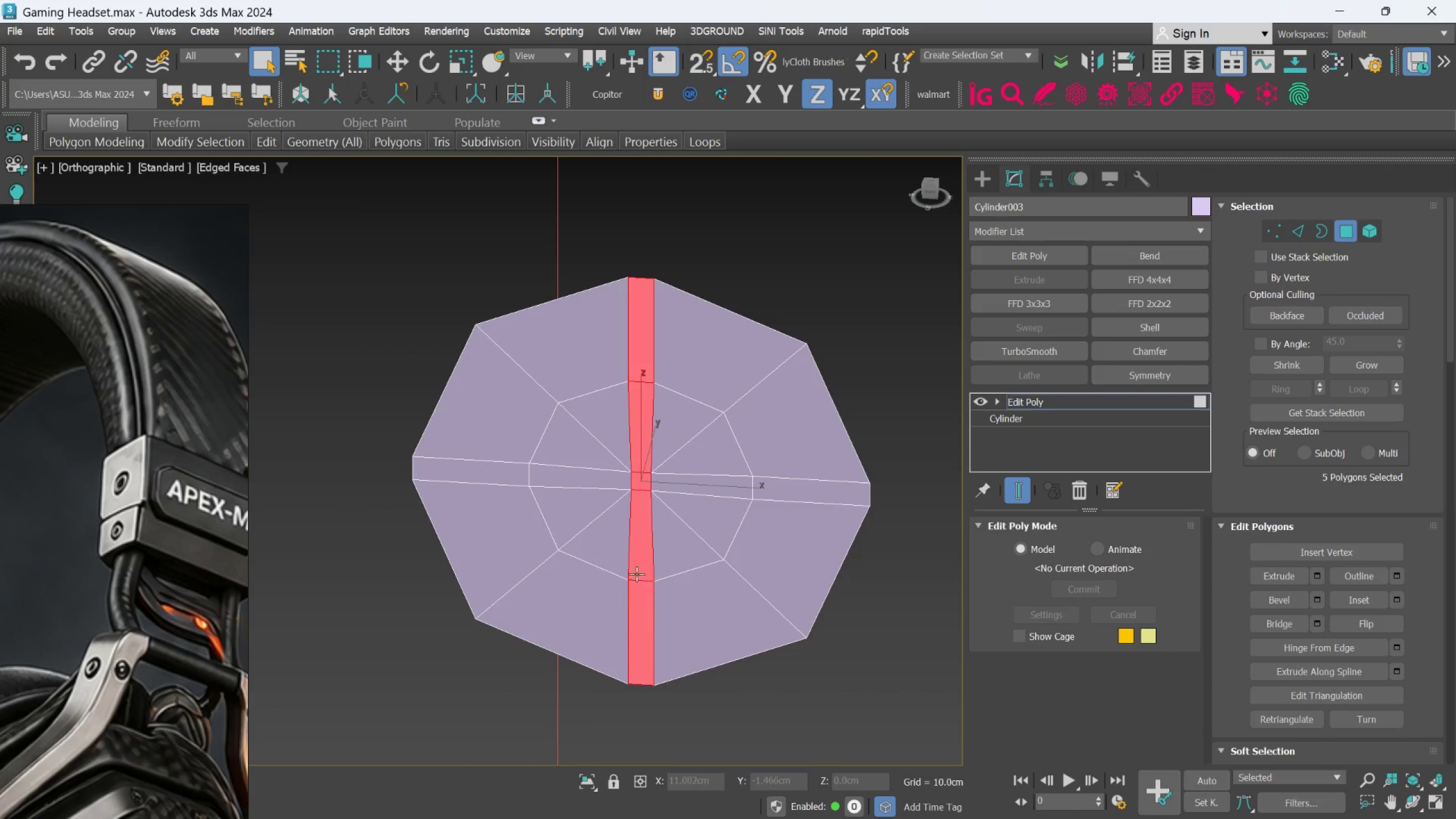 
hold_key(key=ControlLeft, duration=1.5)
left_click([600, 486])
 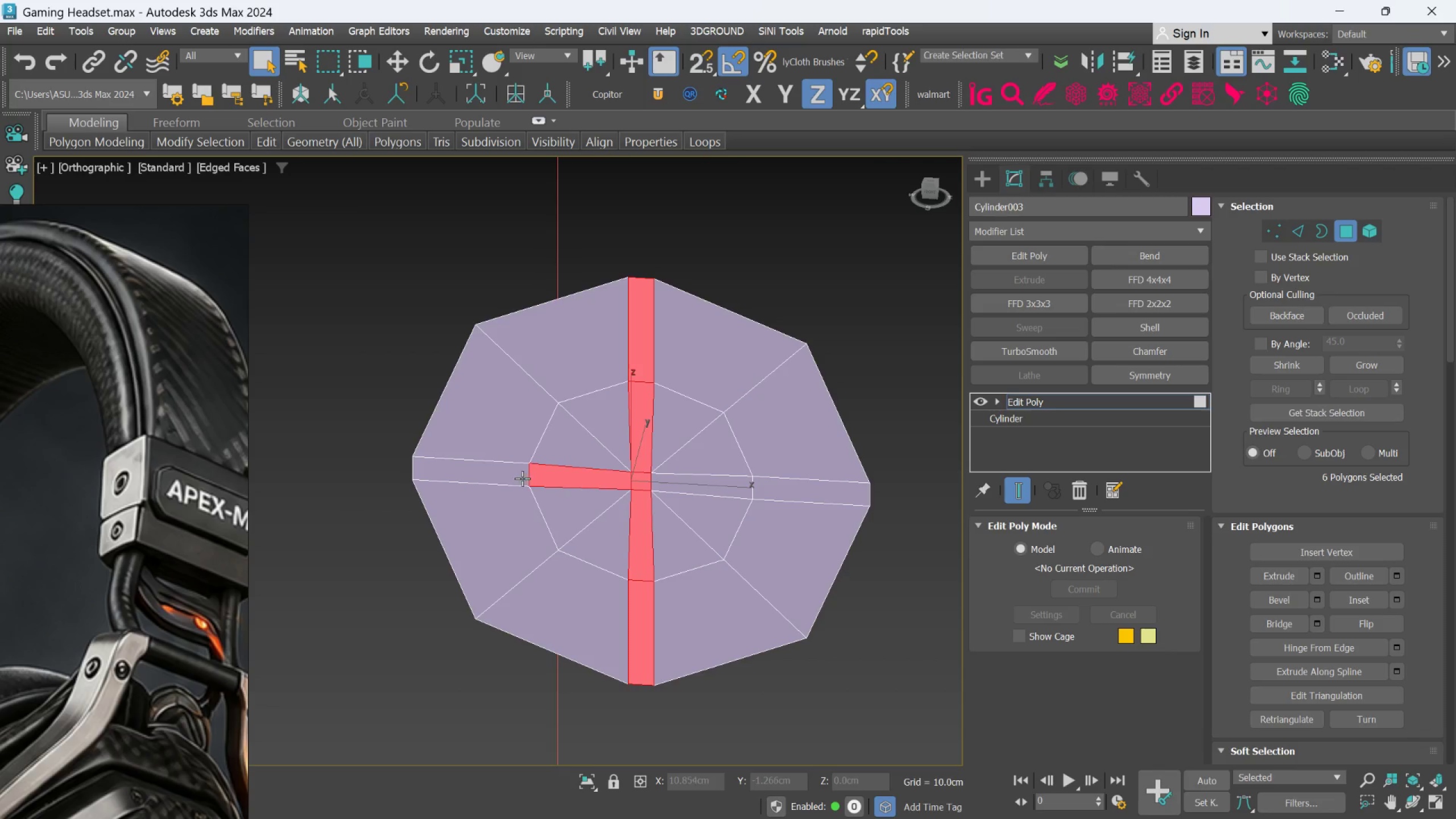 
left_click([512, 477])
 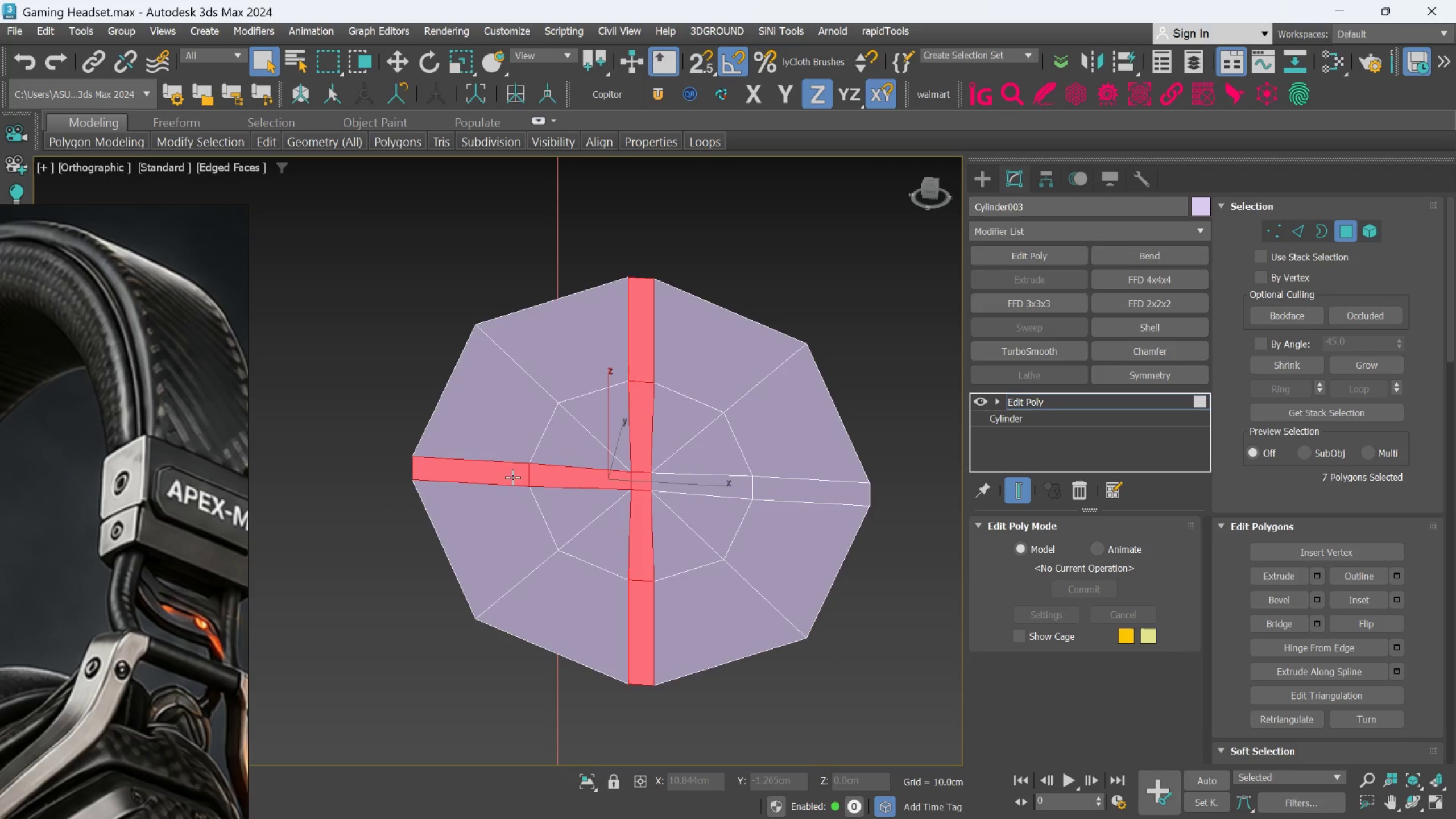 
hold_key(key=ControlLeft, duration=1.5)
double_click([783, 482])
 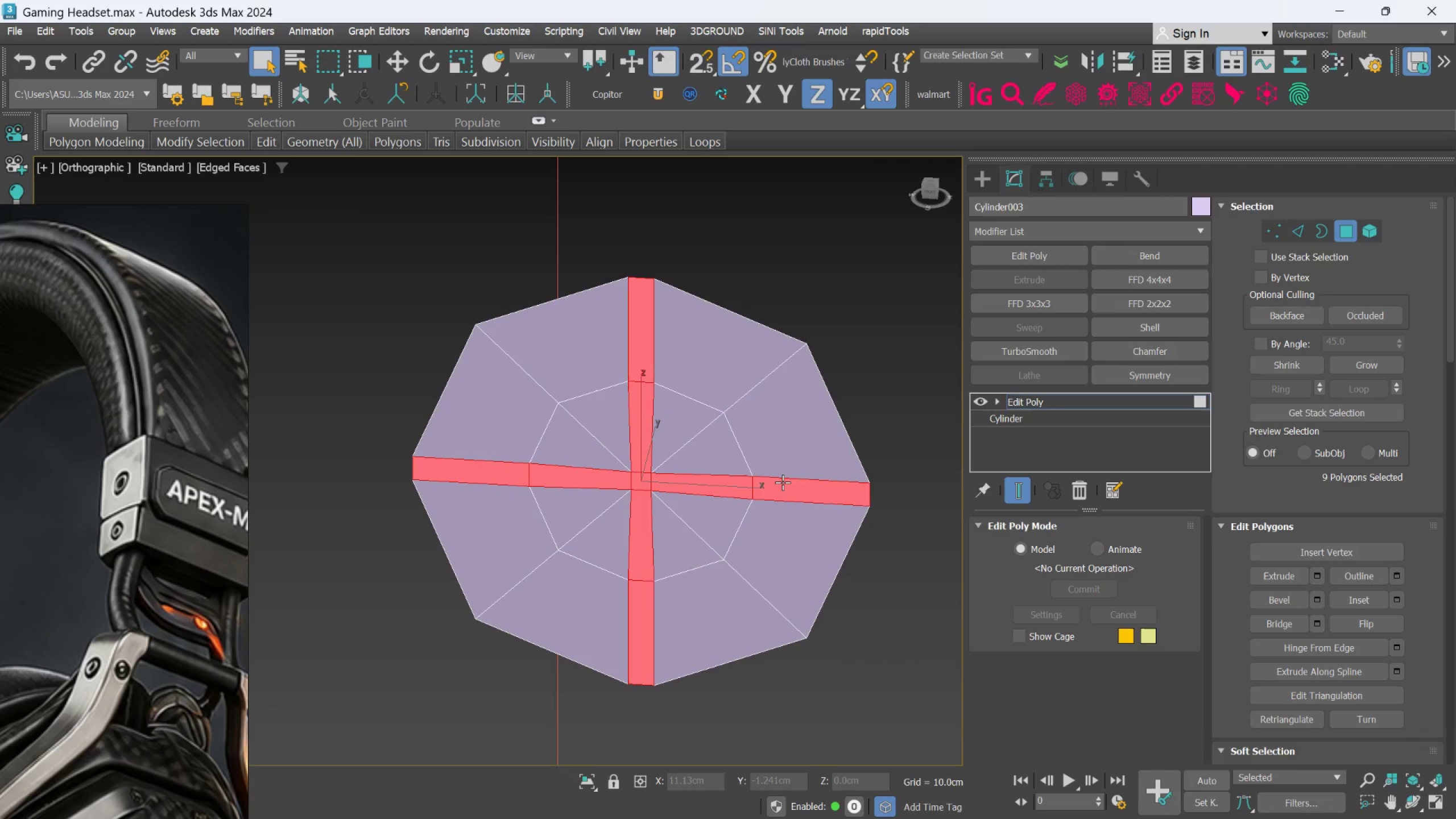 
key(Control+ControlLeft)
 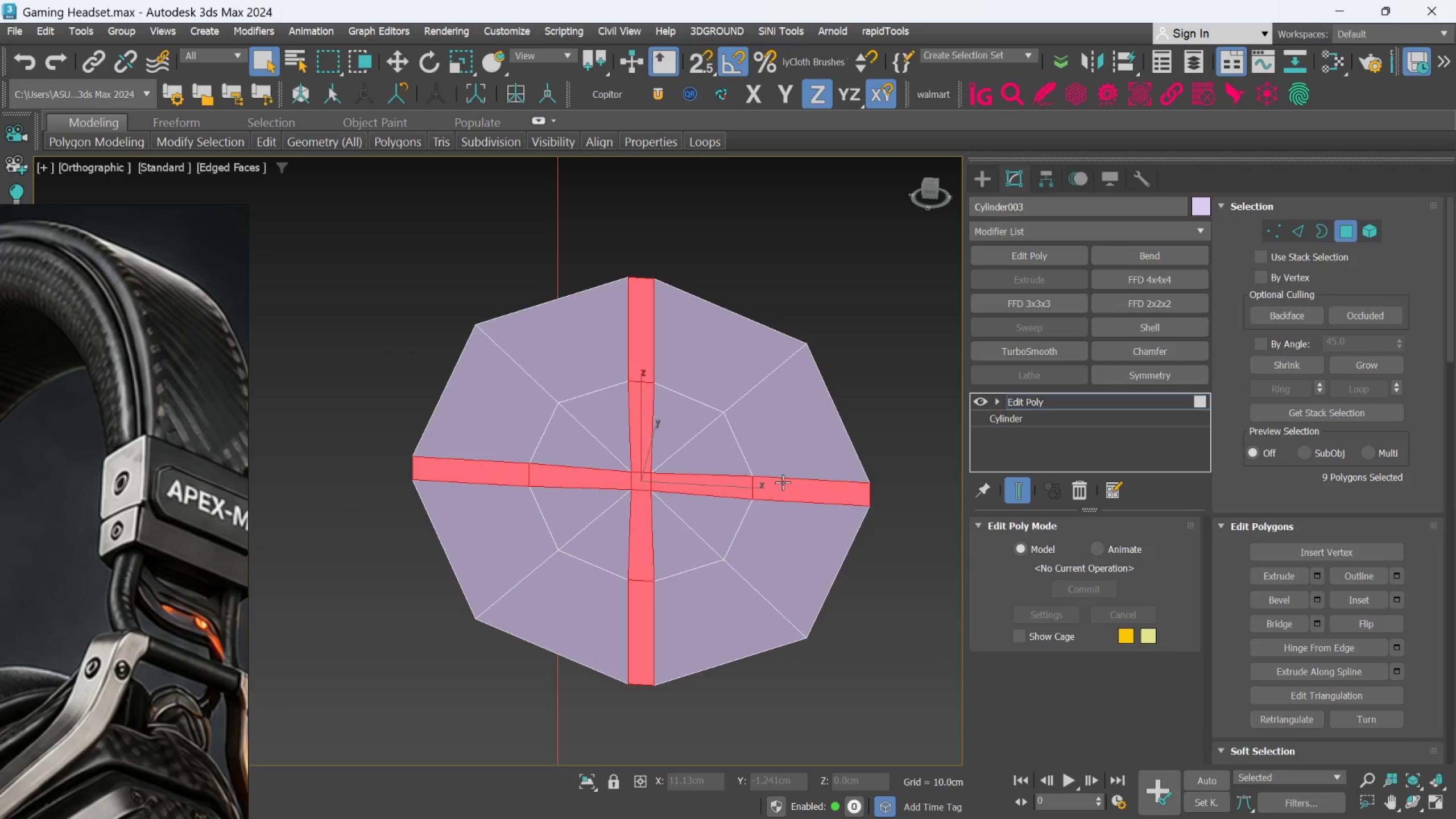 
key(Control+ControlLeft)
 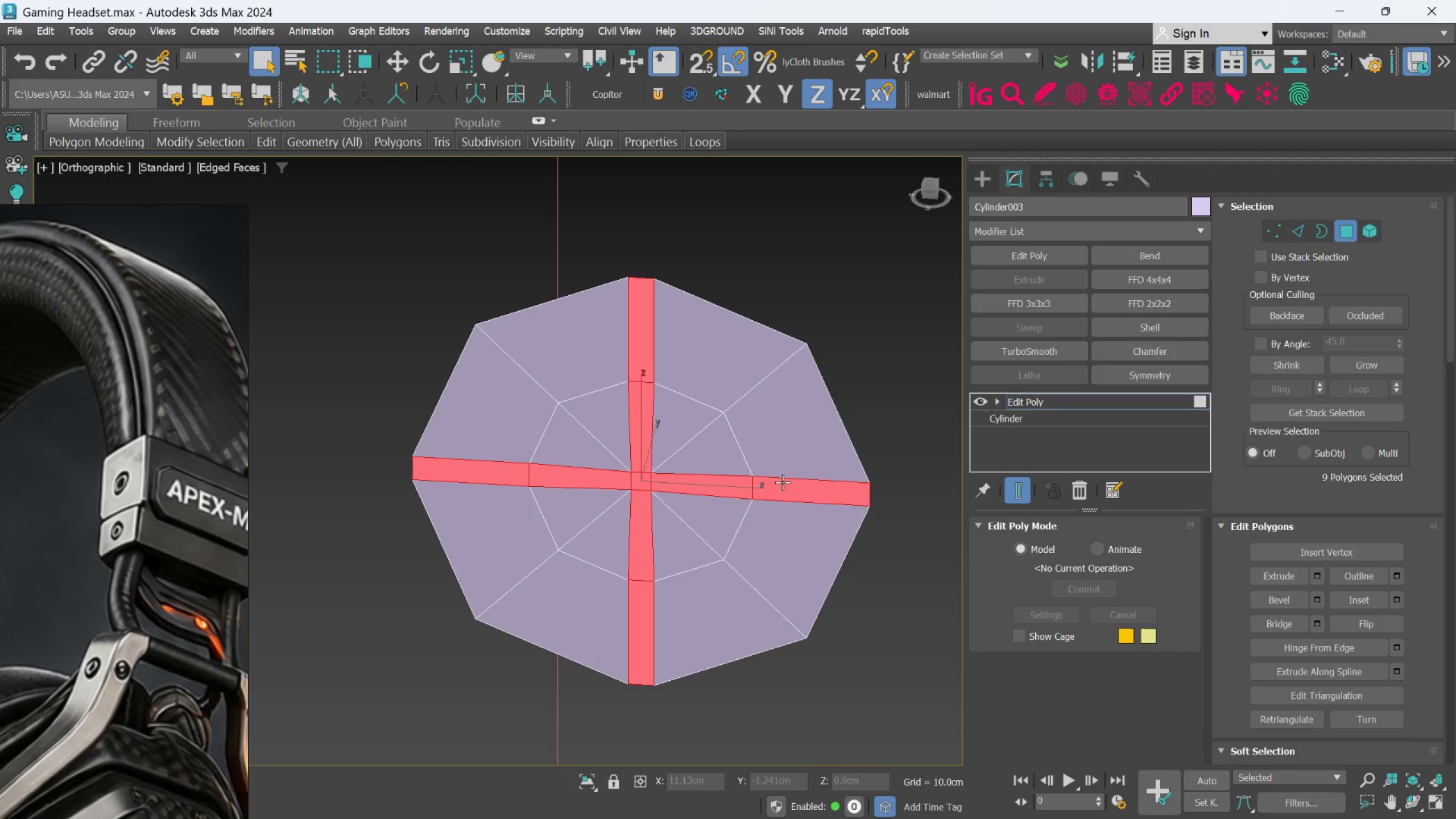 
key(Control+ControlLeft)
 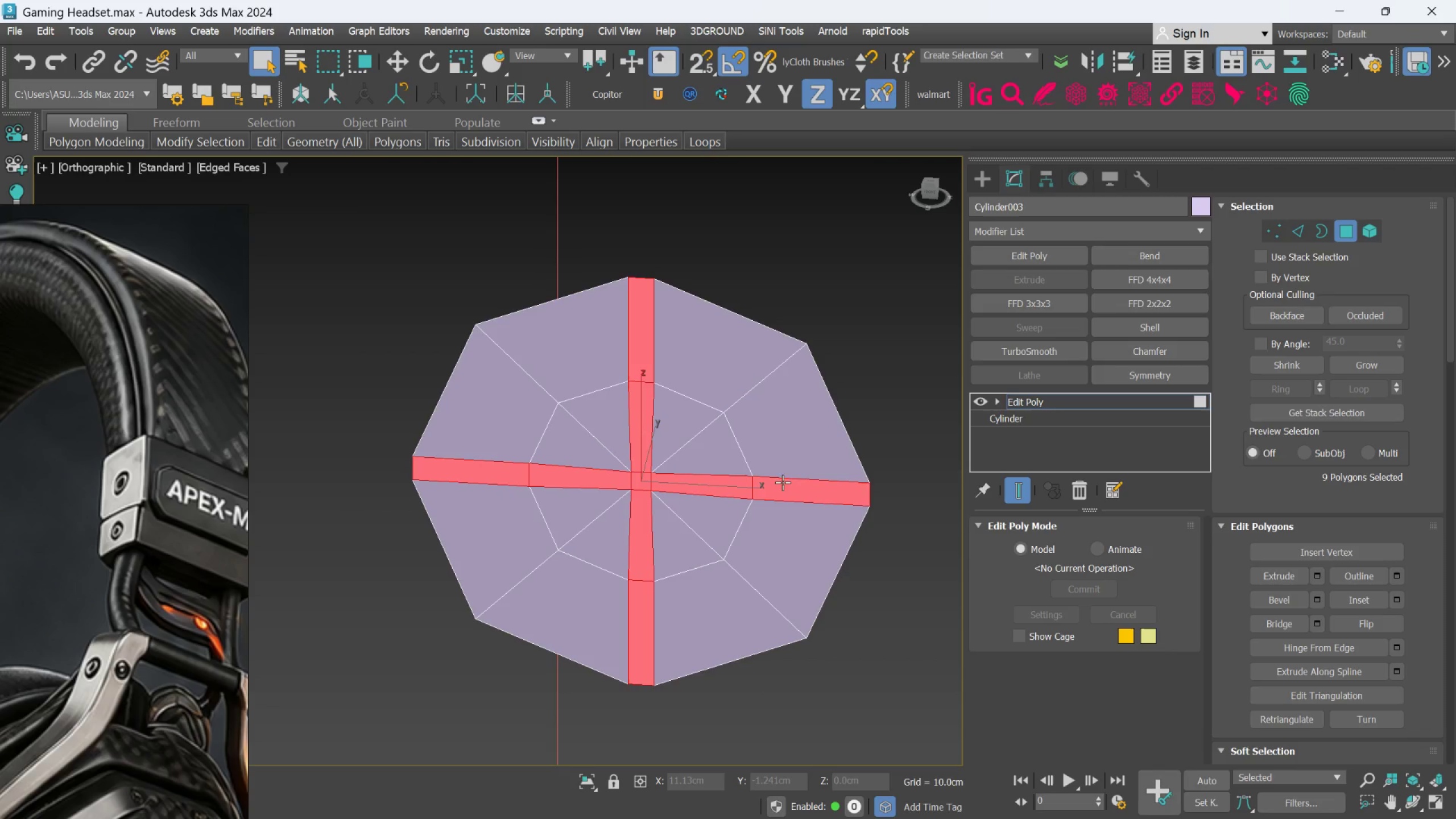 
key(Control+ControlLeft)
 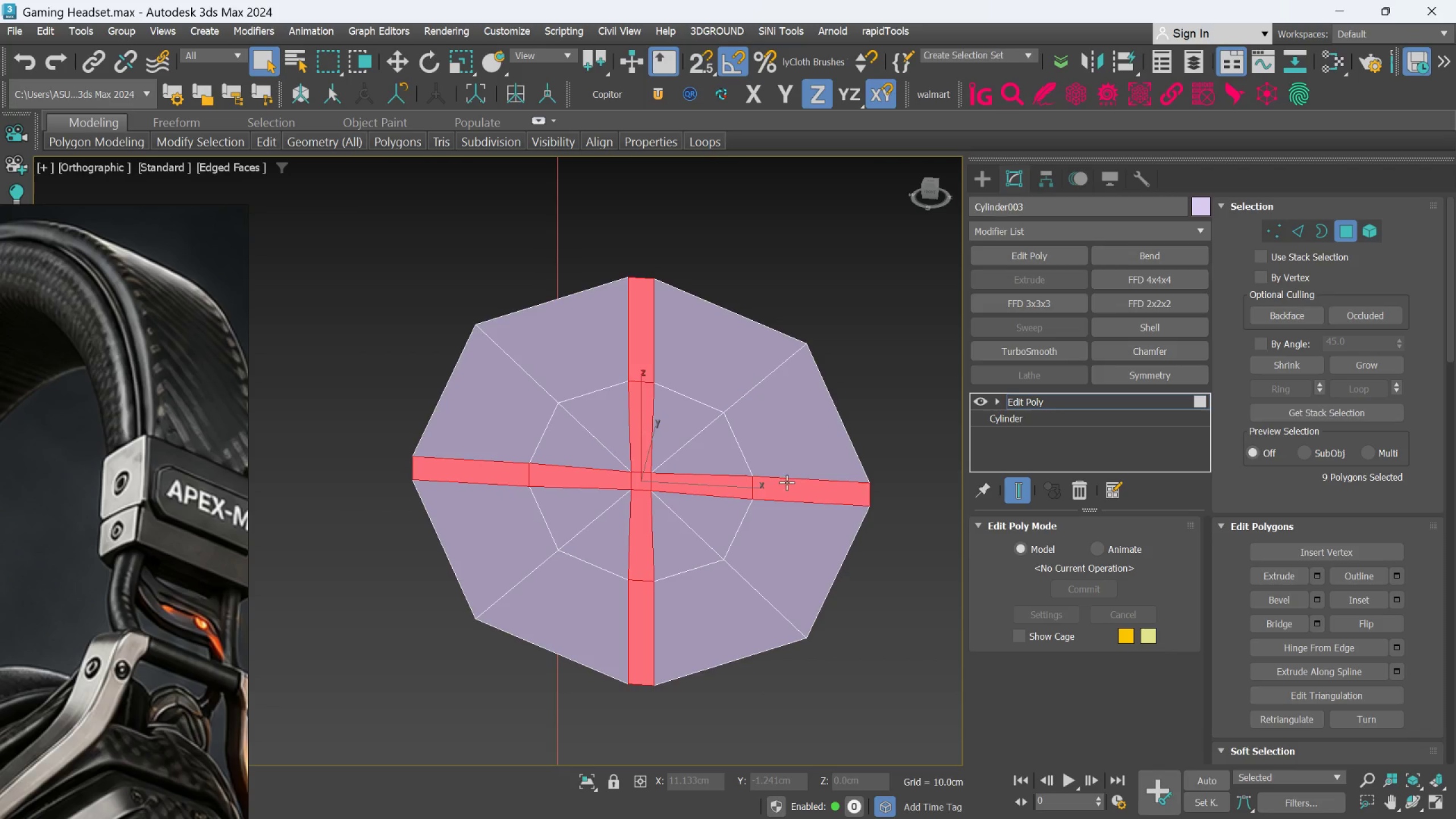 
key(Control+ControlLeft)
 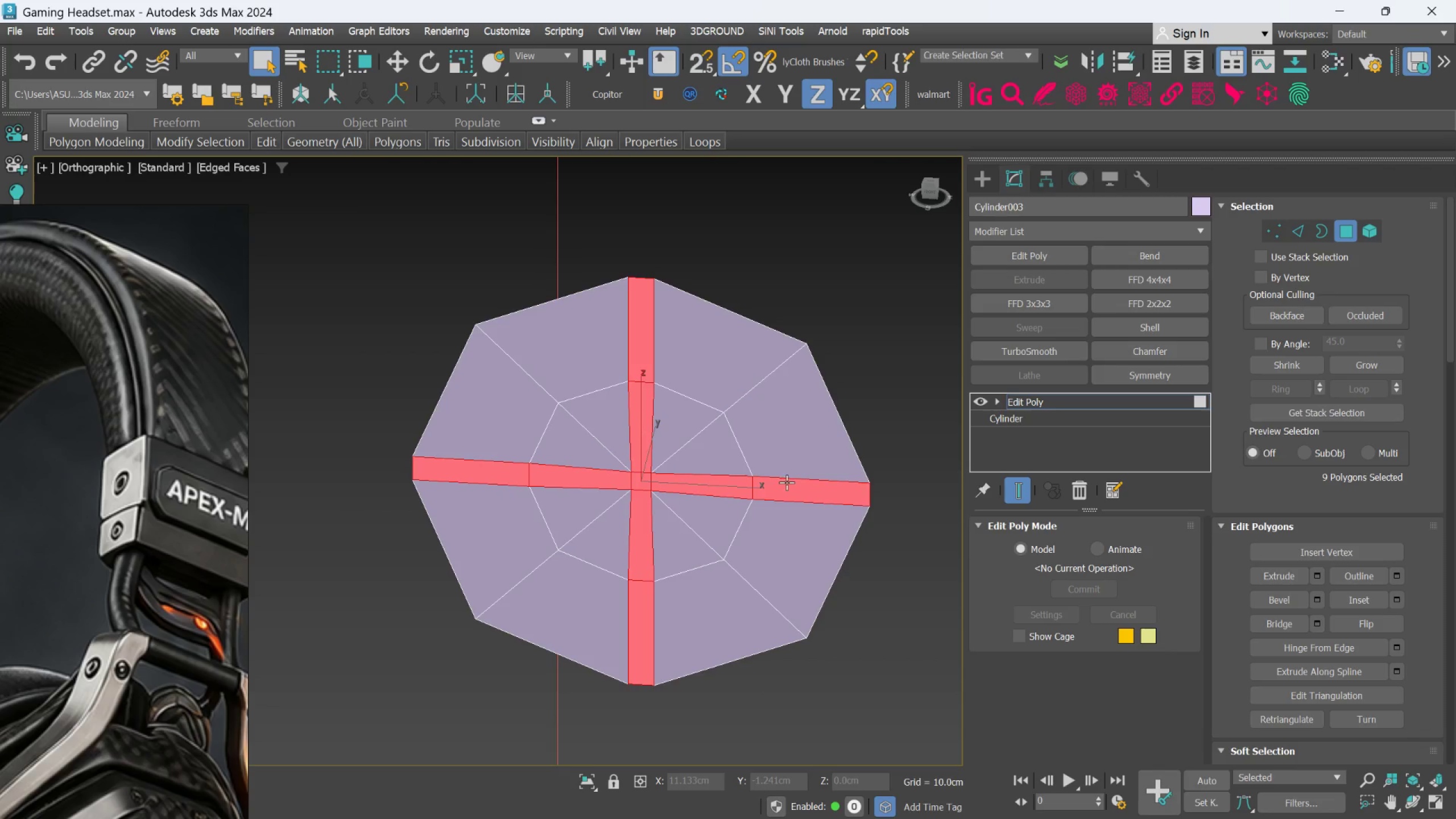 
hold_key(key=ControlLeft, duration=2.48)
left_click([912, 386])
 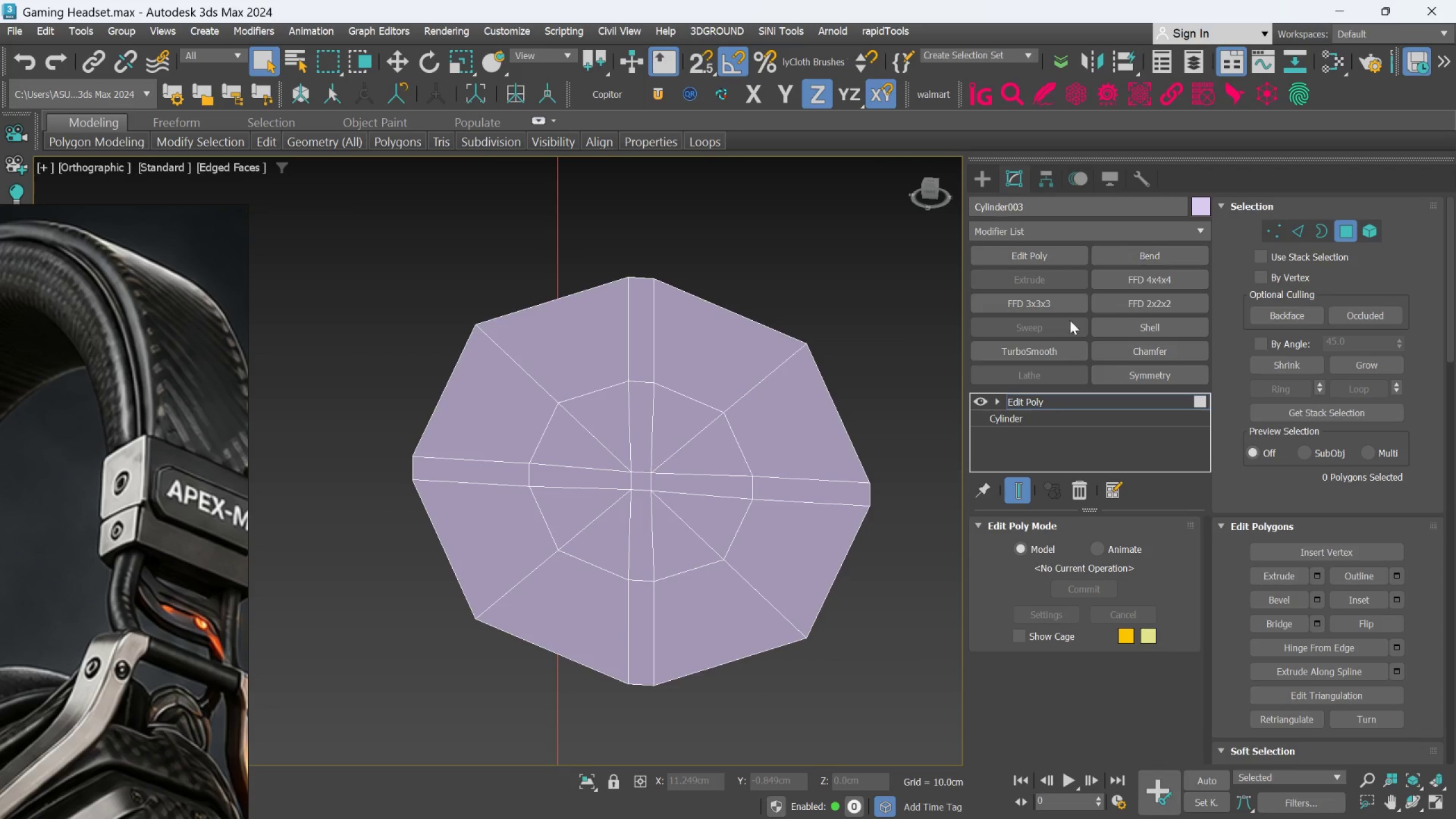 
key(Control+Z)
 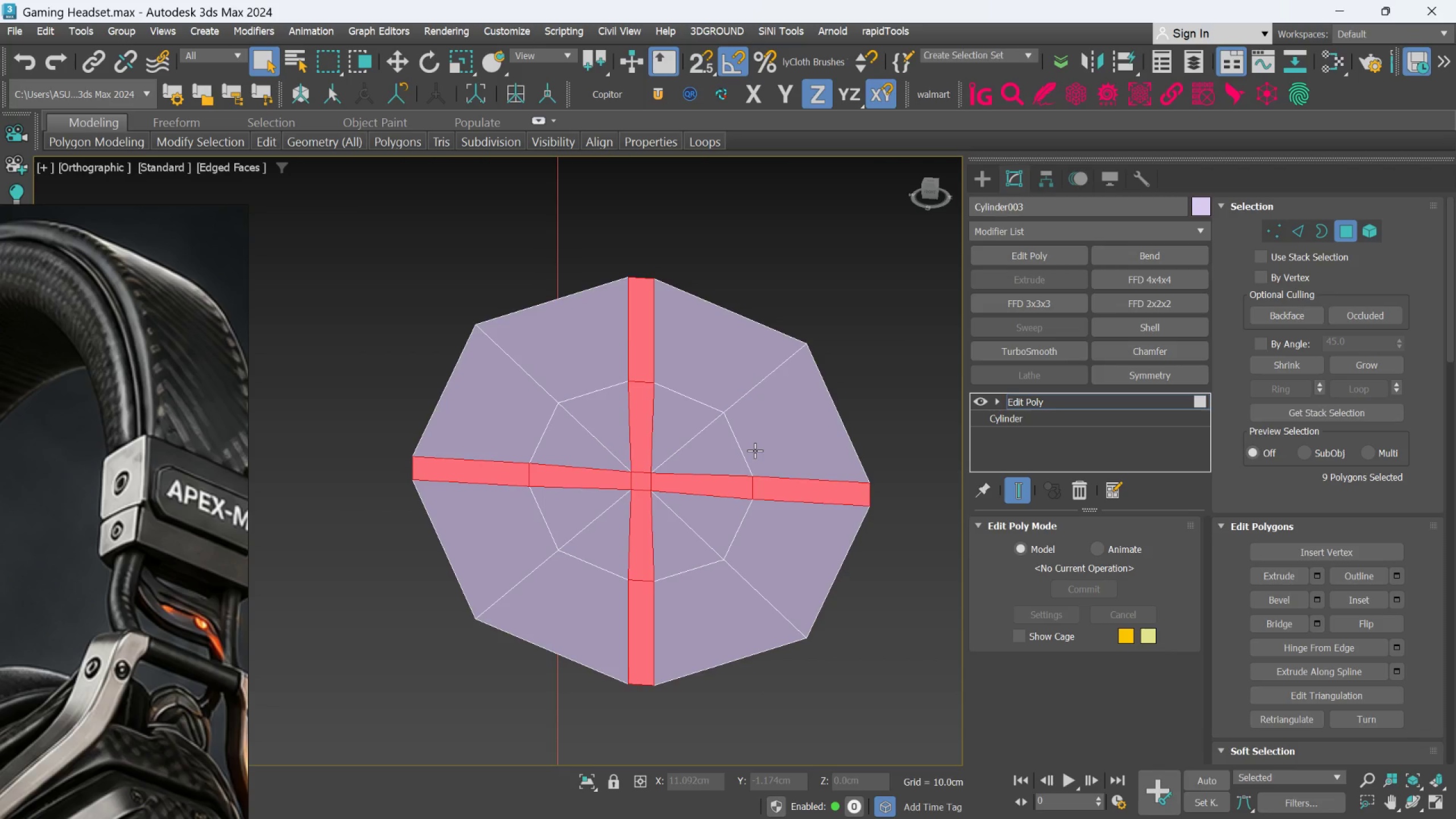 
hold_key(key=AltLeft, duration=0.38)
 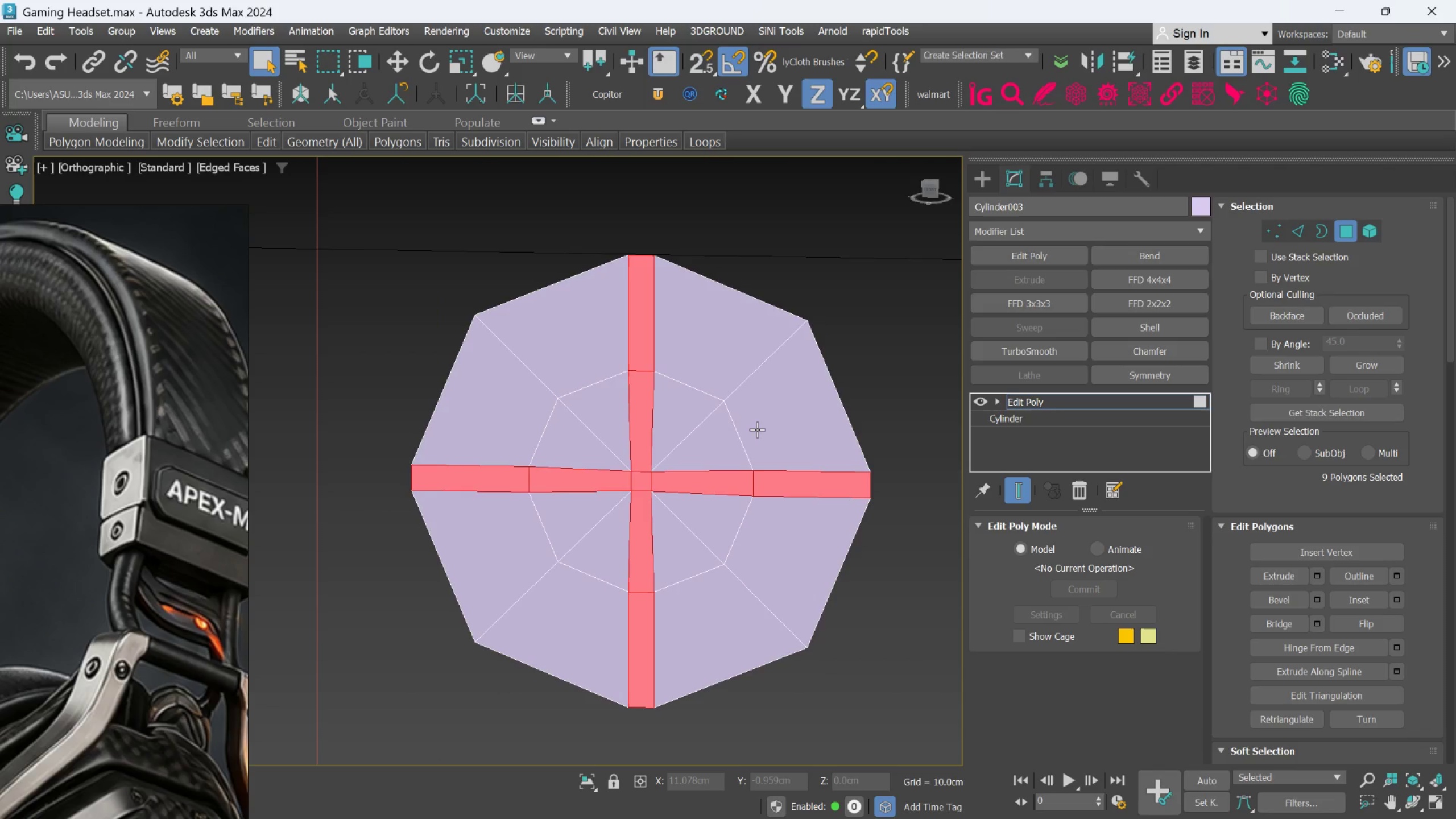 
key(W)
 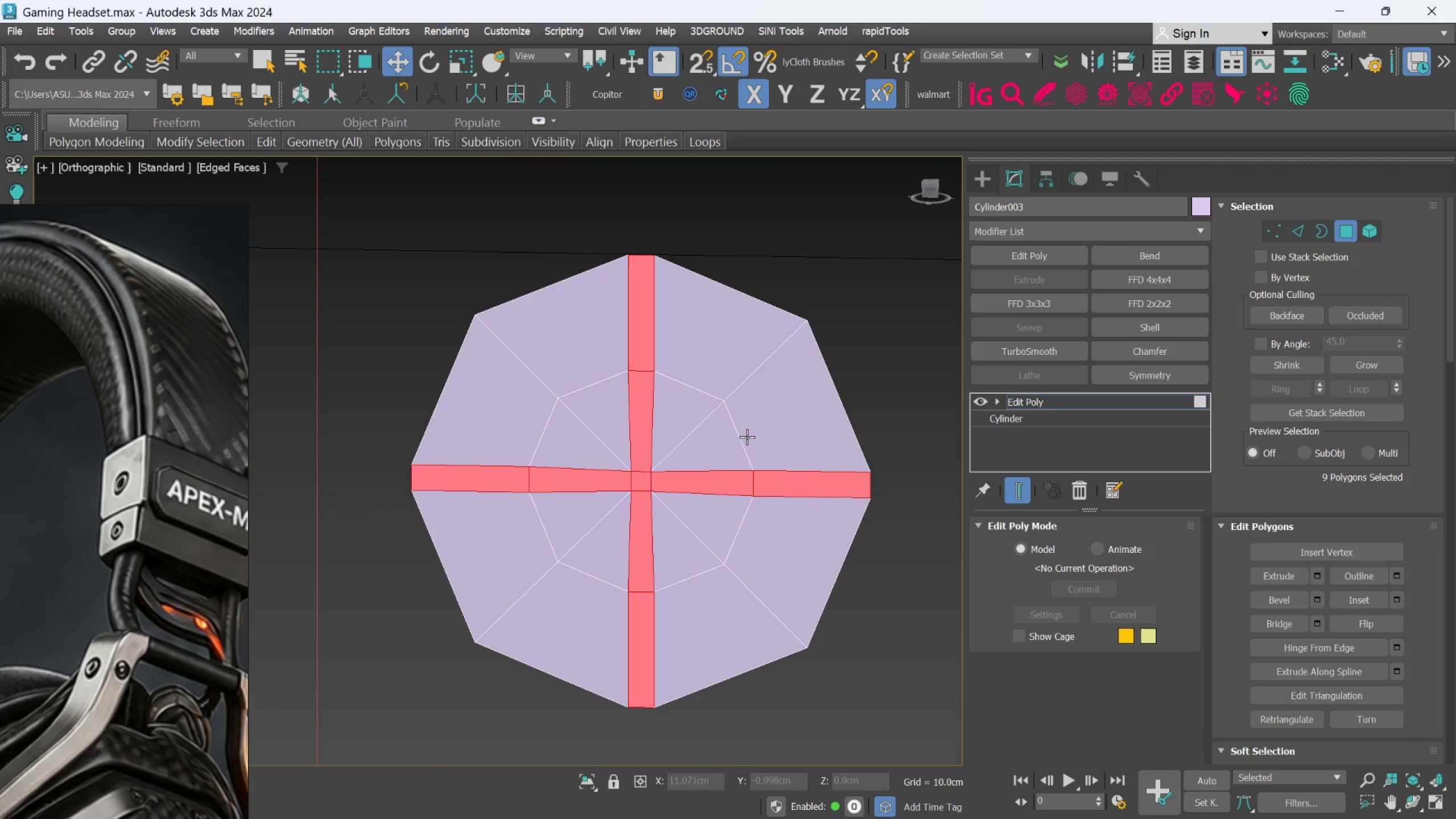 
hold_key(key=AltLeft, duration=0.77)
 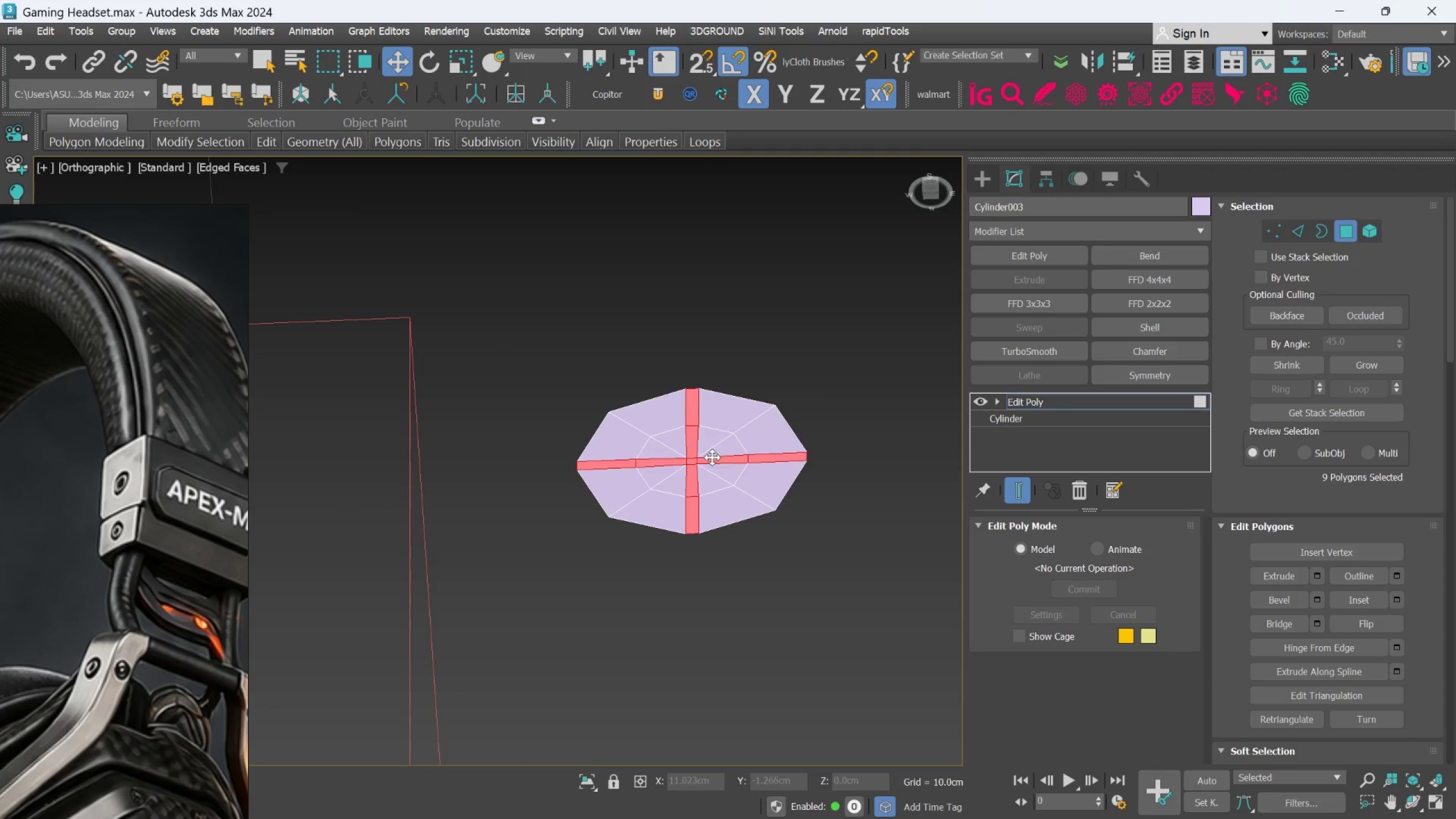 
scroll: coordinate [742, 441], scroll_direction: down, amount: 2.0
 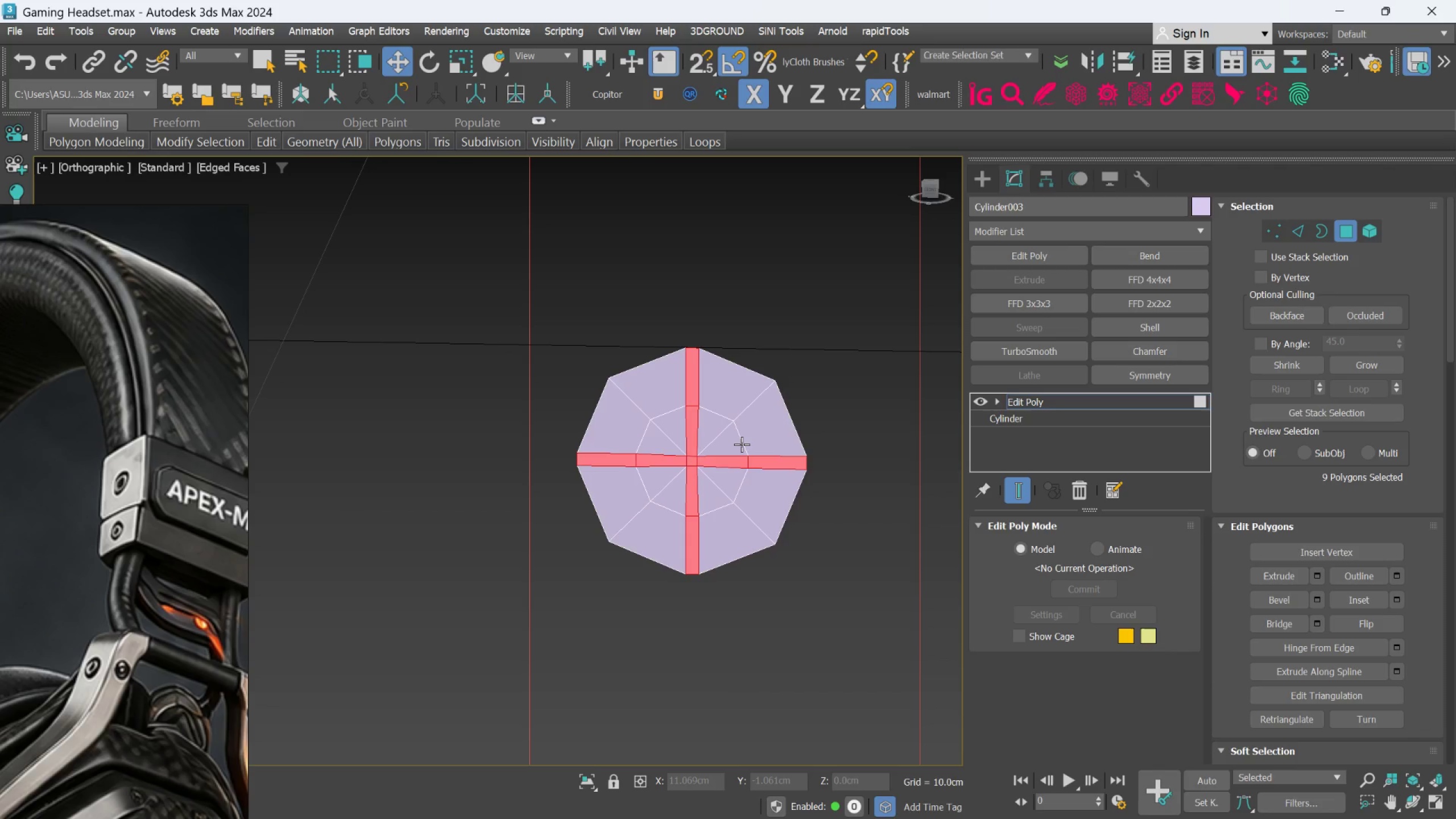 
scroll: coordinate [783, 454], scroll_direction: none, amount: 0.0
 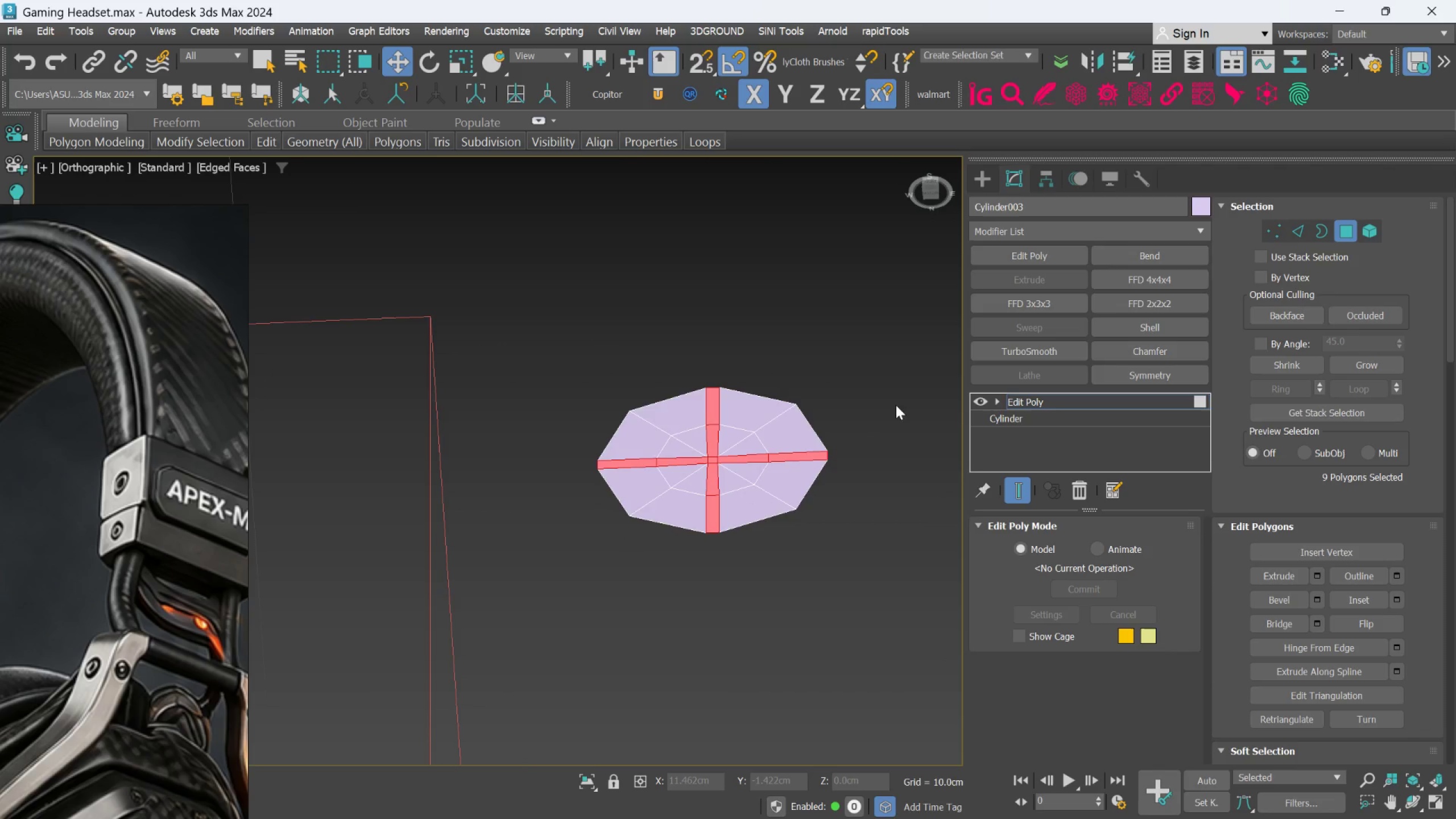 
hold_key(key=AltLeft, duration=0.34)
 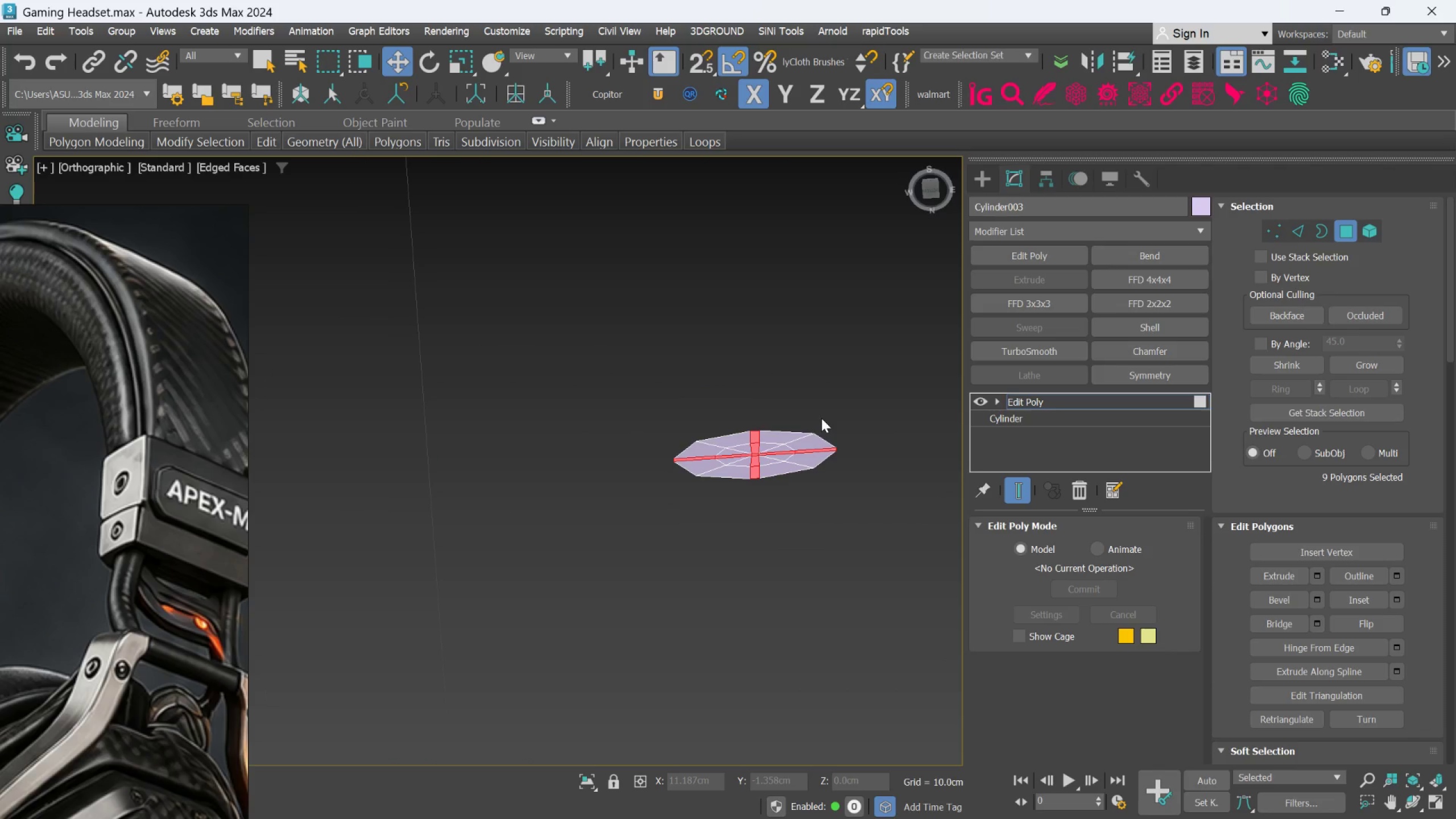 
scroll: coordinate [857, 424], scroll_direction: down, amount: 1.0
 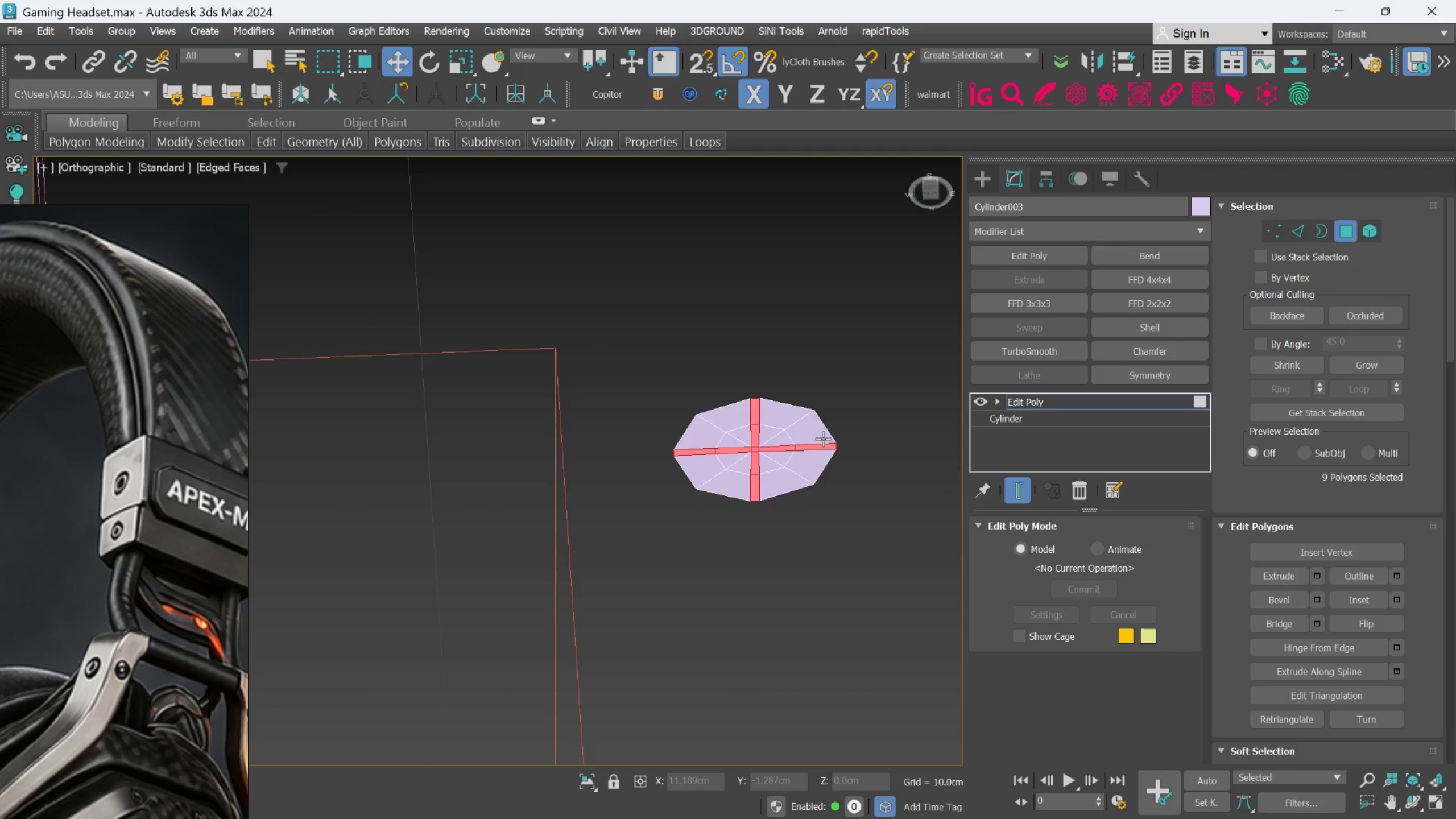 
key(W)
 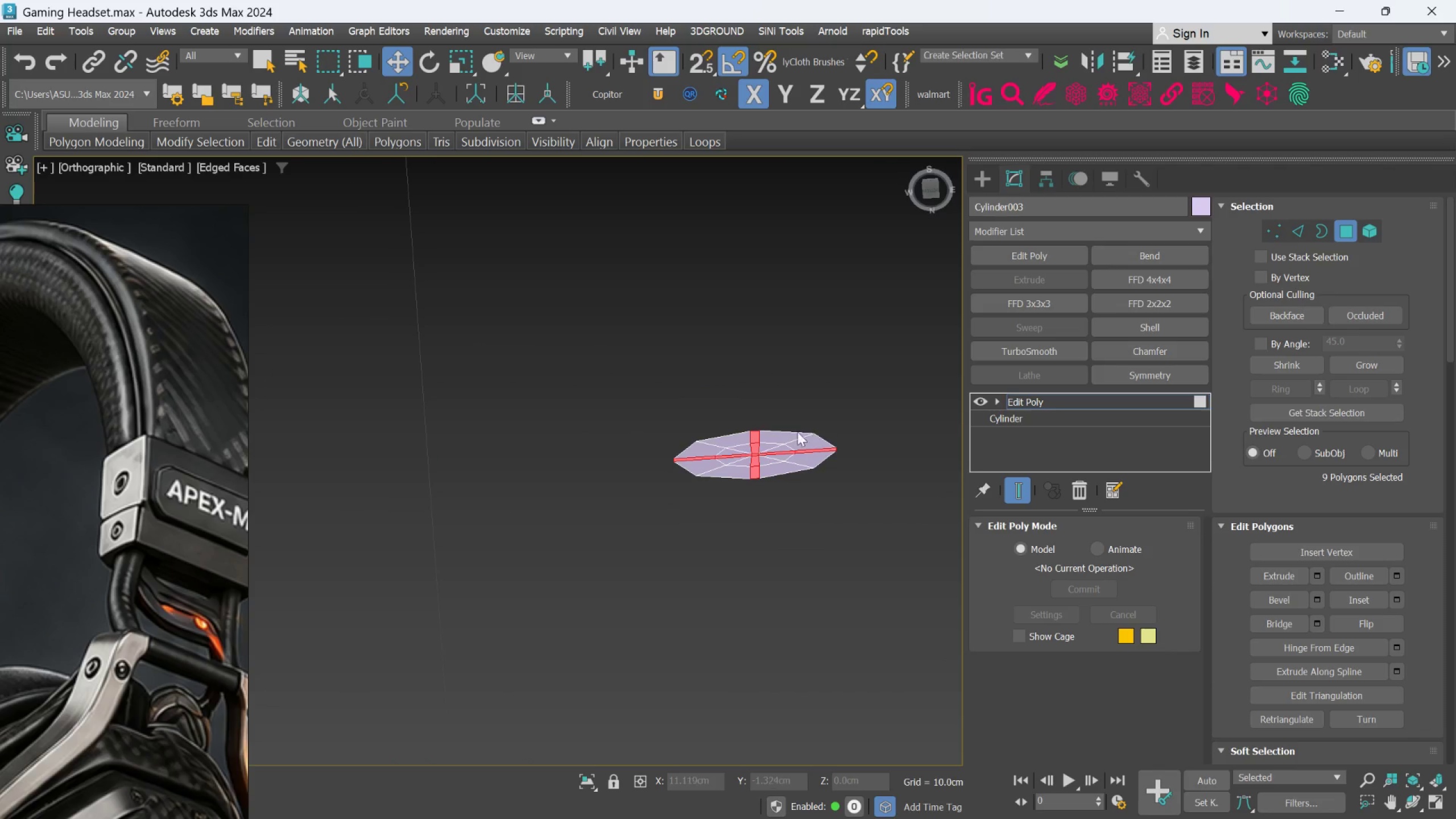 
scroll: coordinate [792, 439], scroll_direction: down, amount: 3.0
 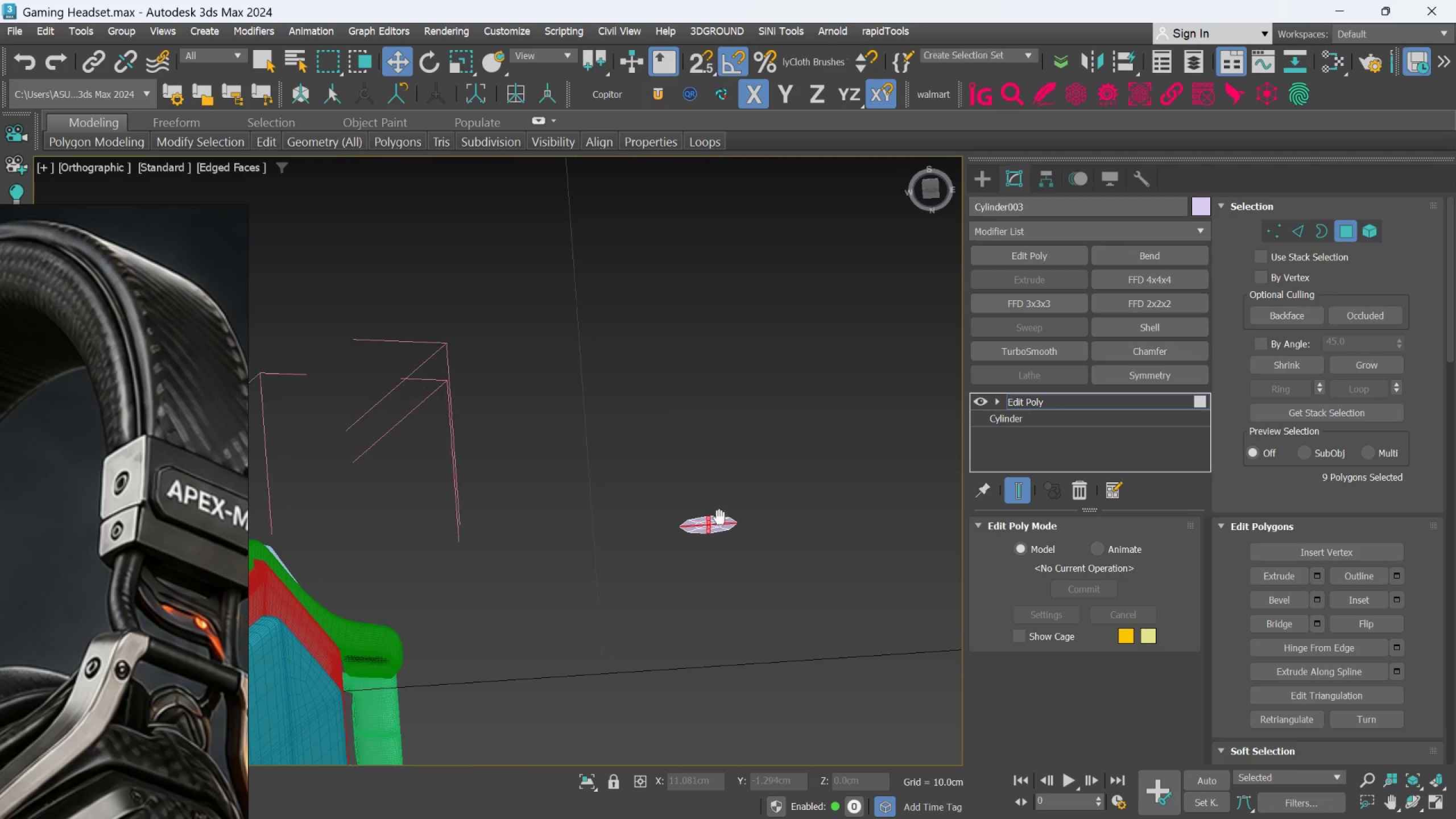 
left_click([792, 510])
 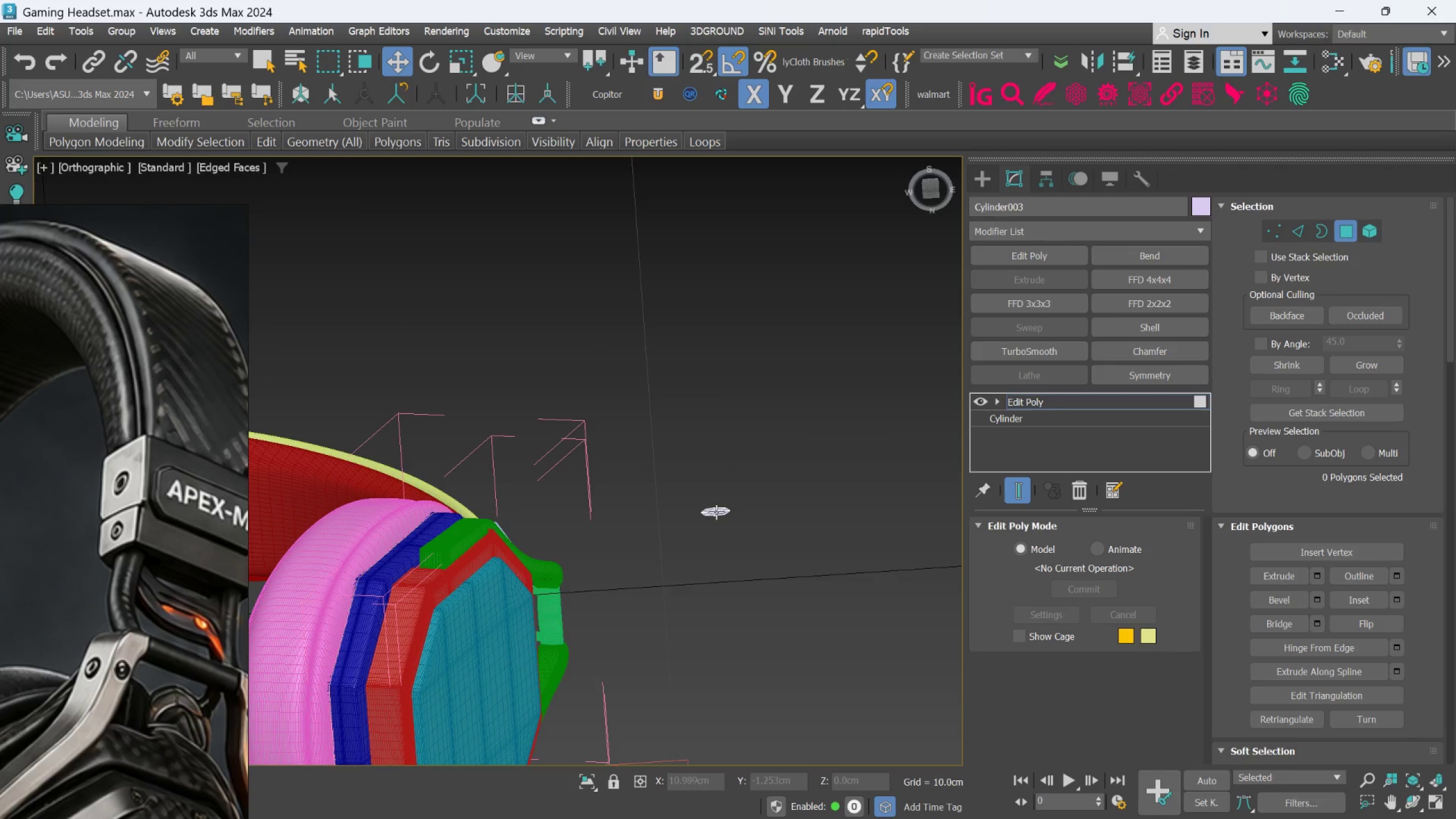 
scroll: coordinate [723, 500], scroll_direction: down, amount: 2.0
 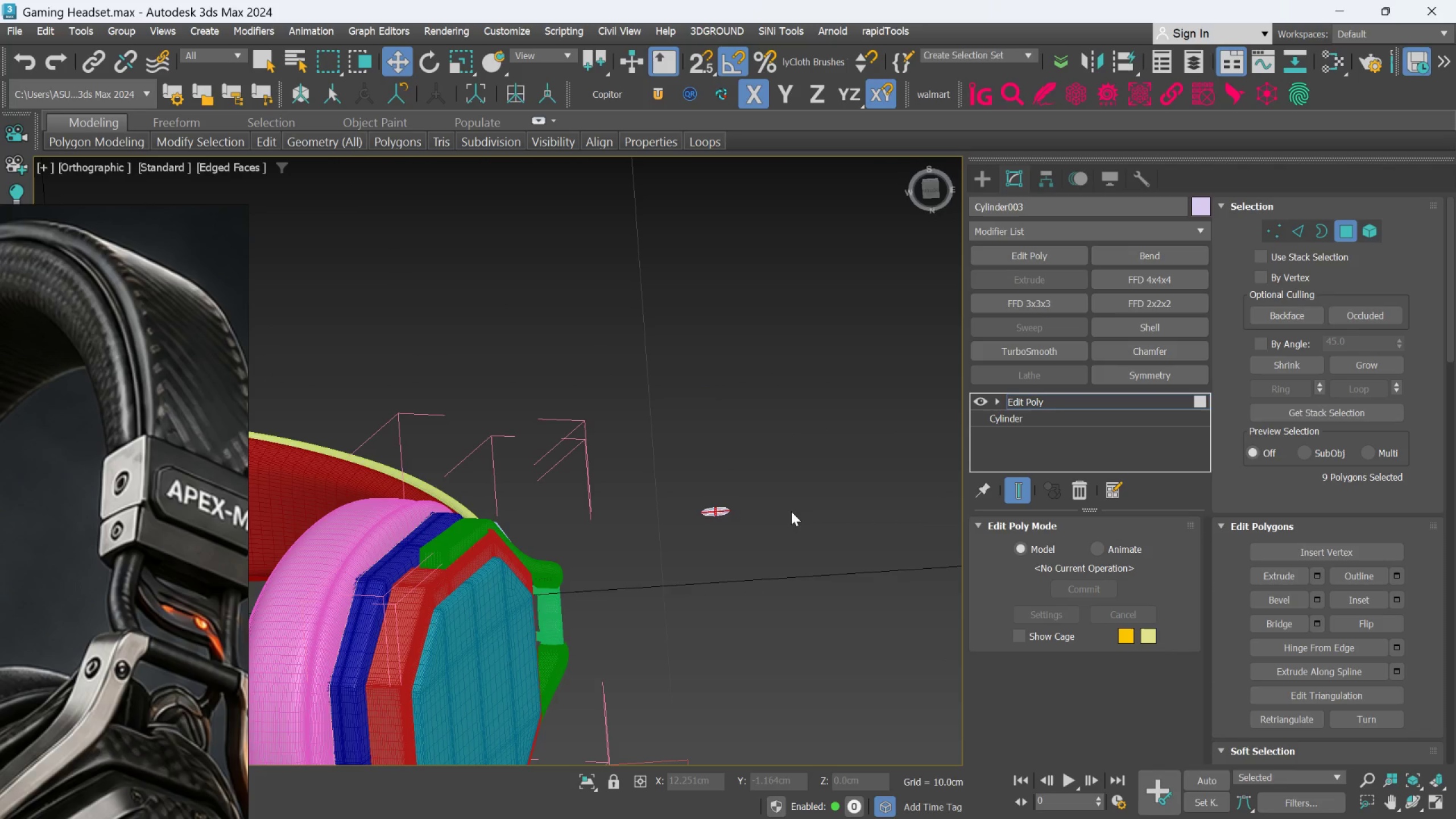 
scroll: coordinate [737, 497], scroll_direction: up, amount: 4.0
 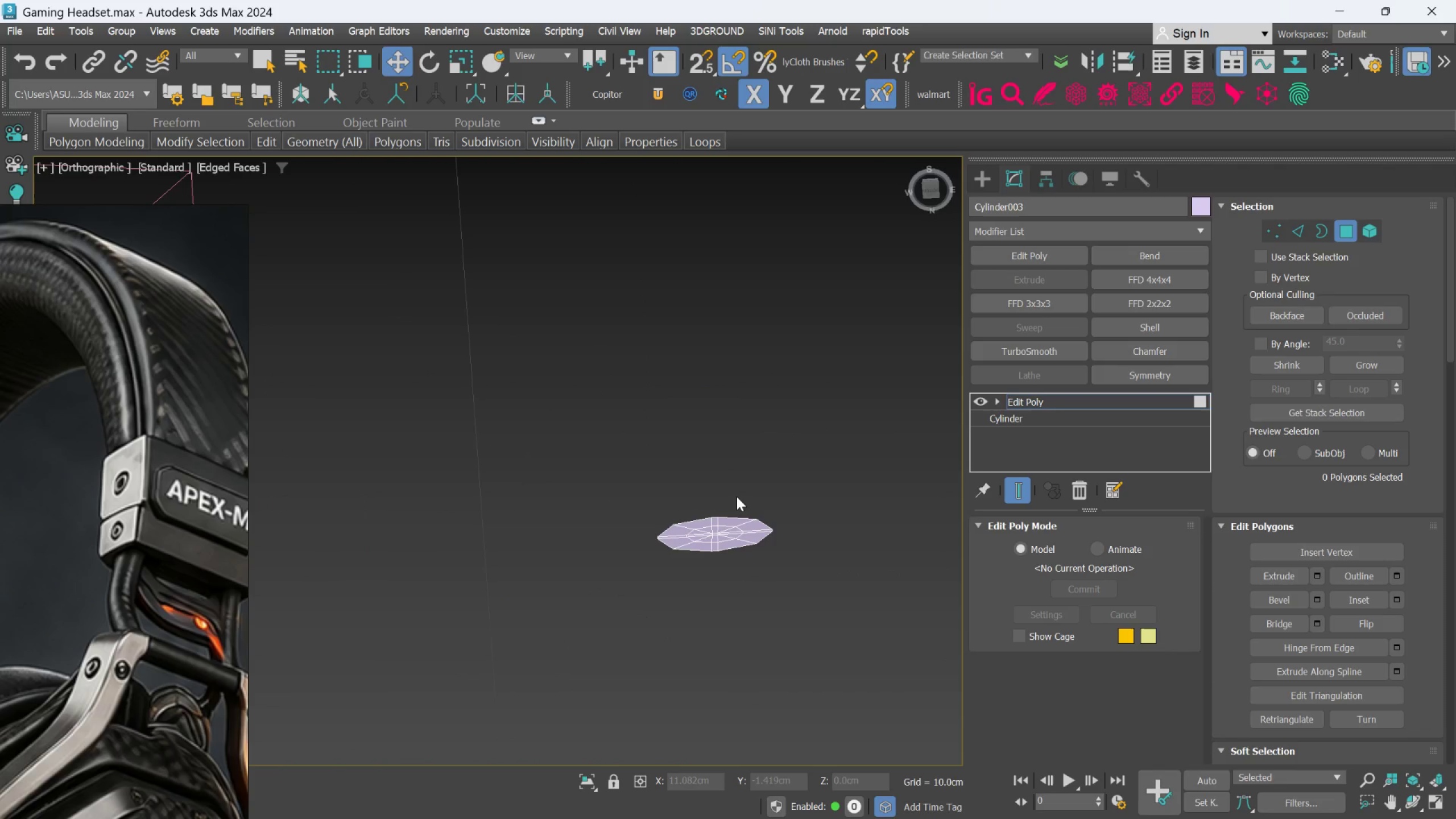 
key(E)
 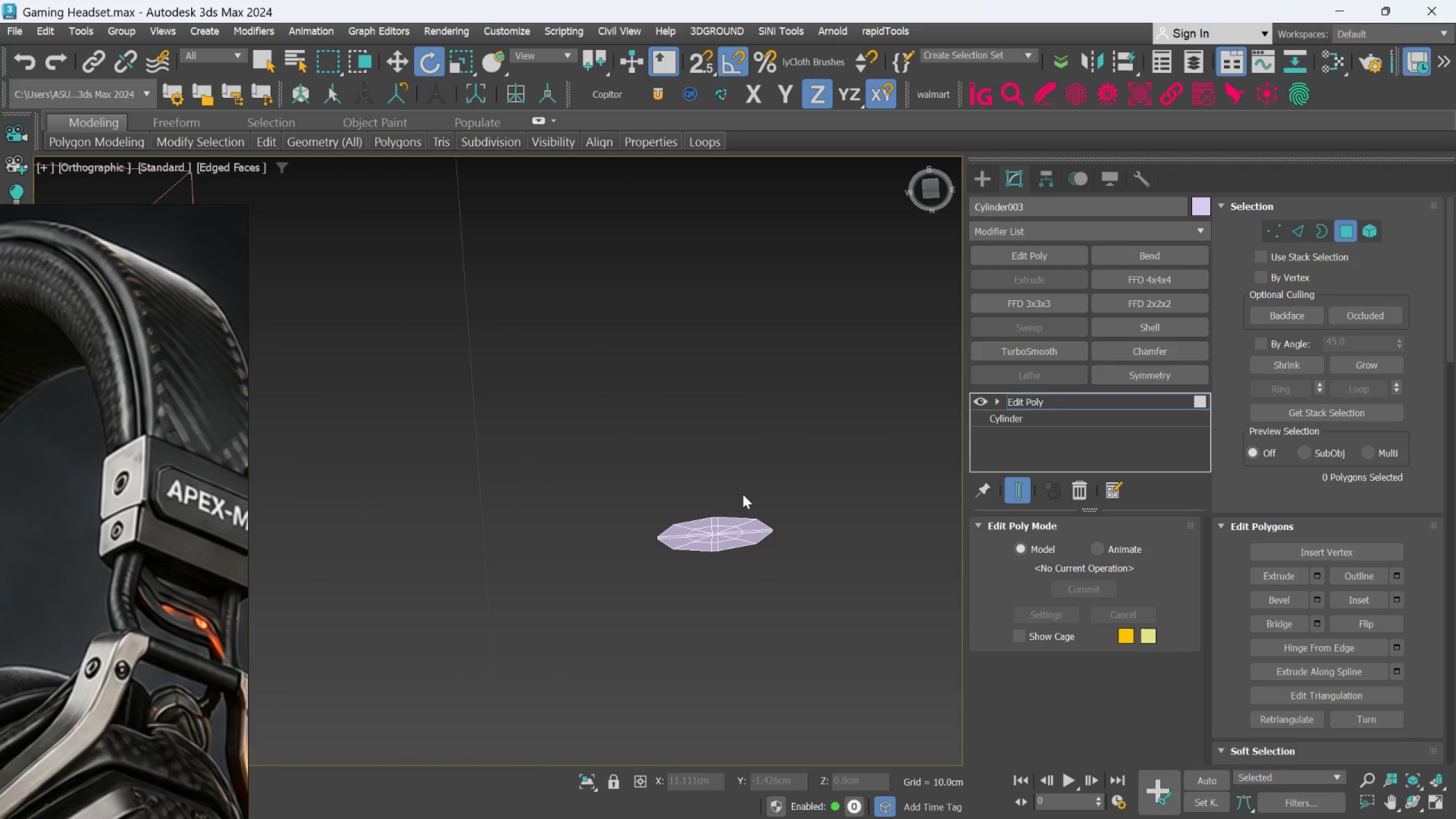 
key(W)
 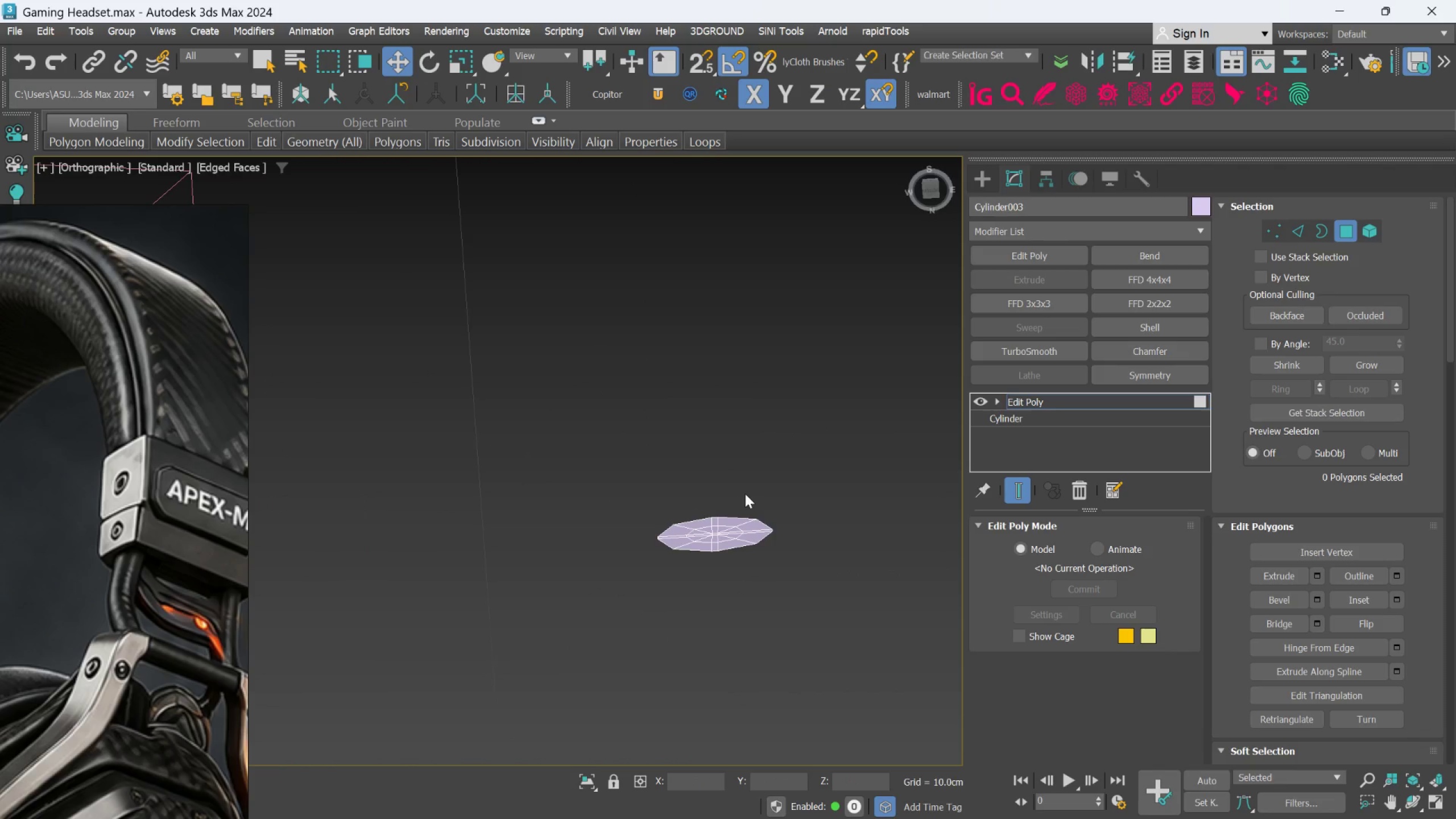 
hold_key(key=AltLeft, duration=0.84)
 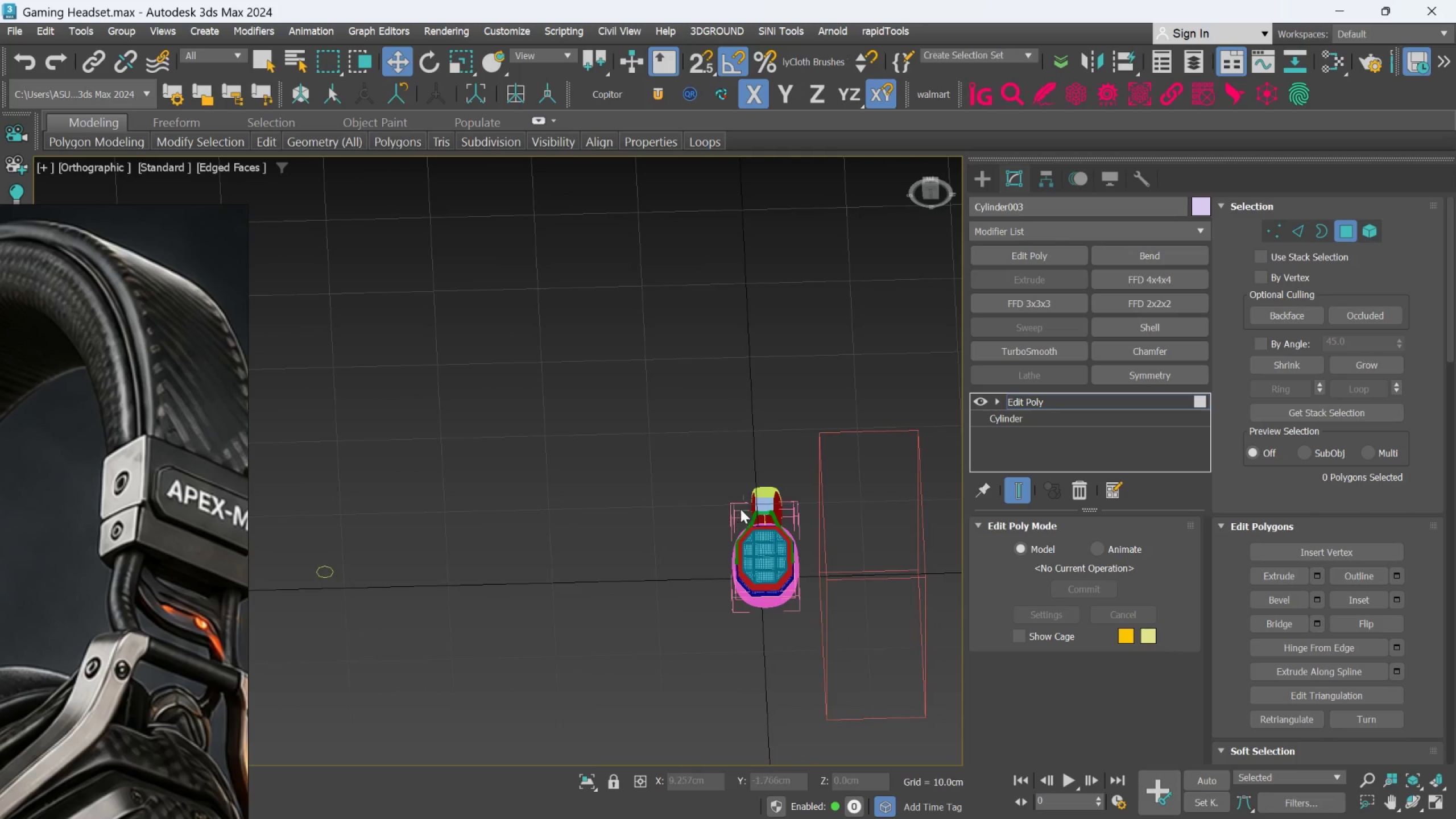 
scroll: coordinate [744, 496], scroll_direction: down, amount: 9.0
 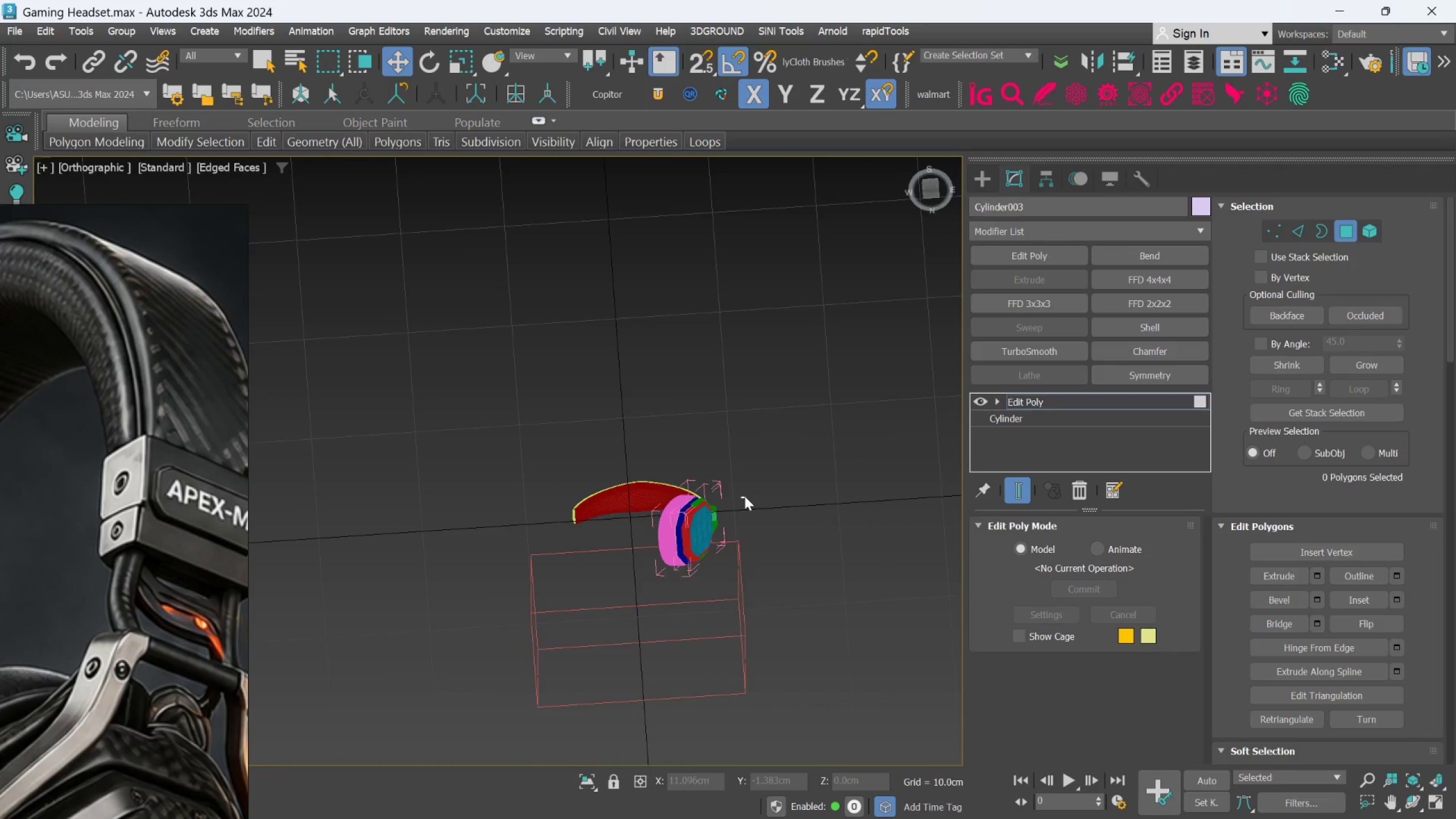 
scroll: coordinate [651, 471], scroll_direction: up, amount: 10.0
 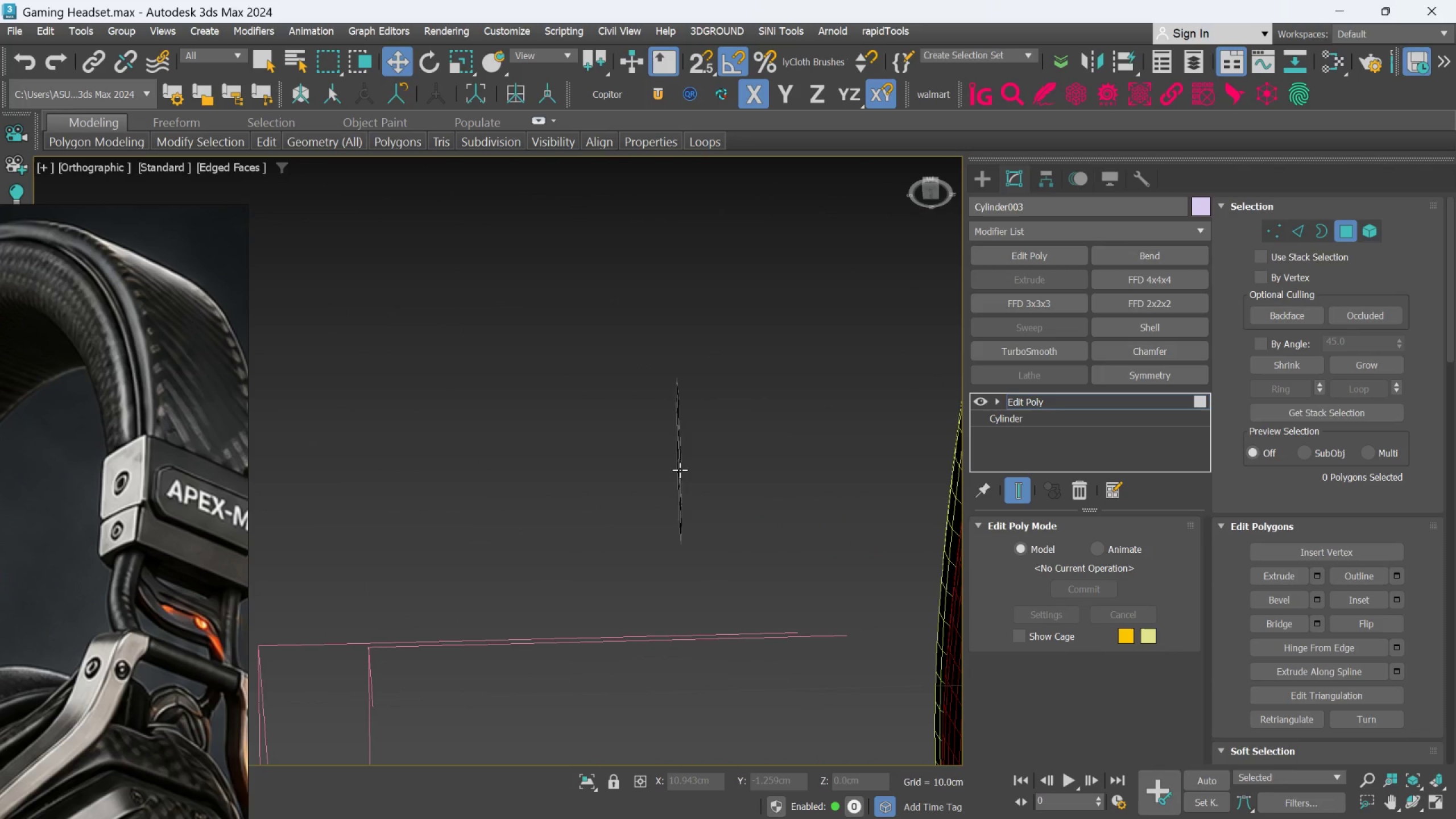 
left_click([680, 470])
 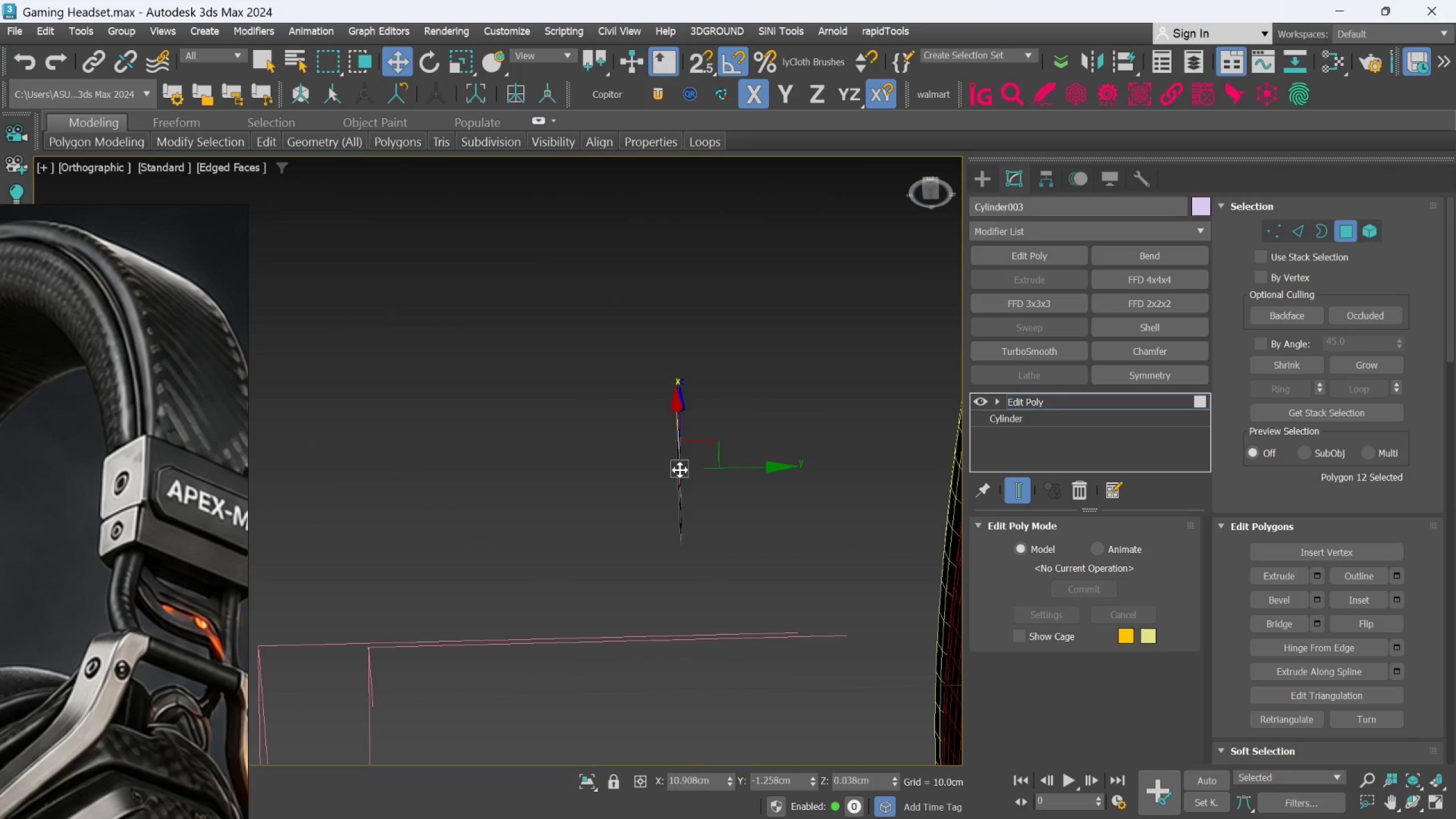 
hold_key(key=AltLeft, duration=1.05)
 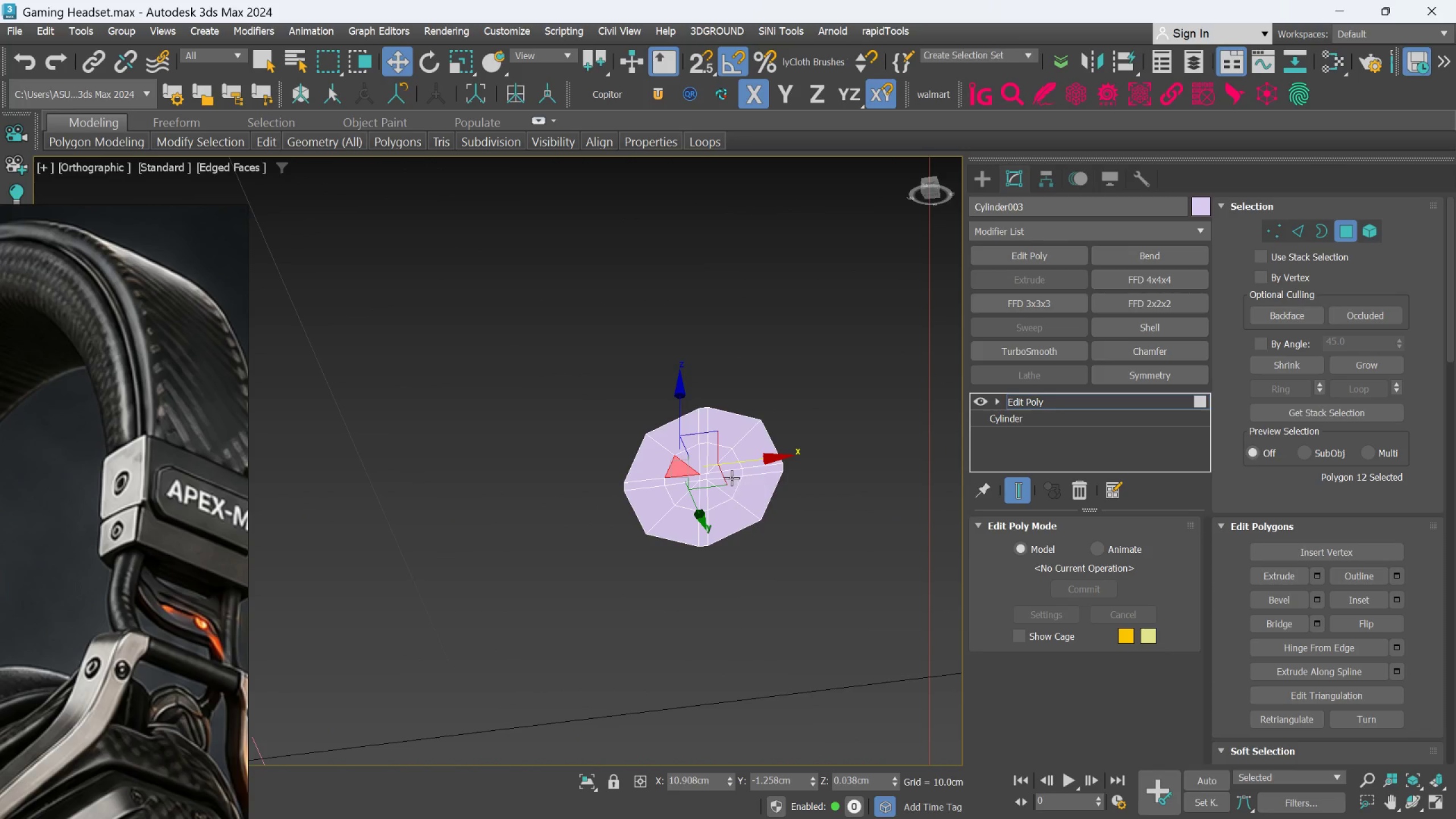 
scroll: coordinate [729, 475], scroll_direction: up, amount: 1.0
 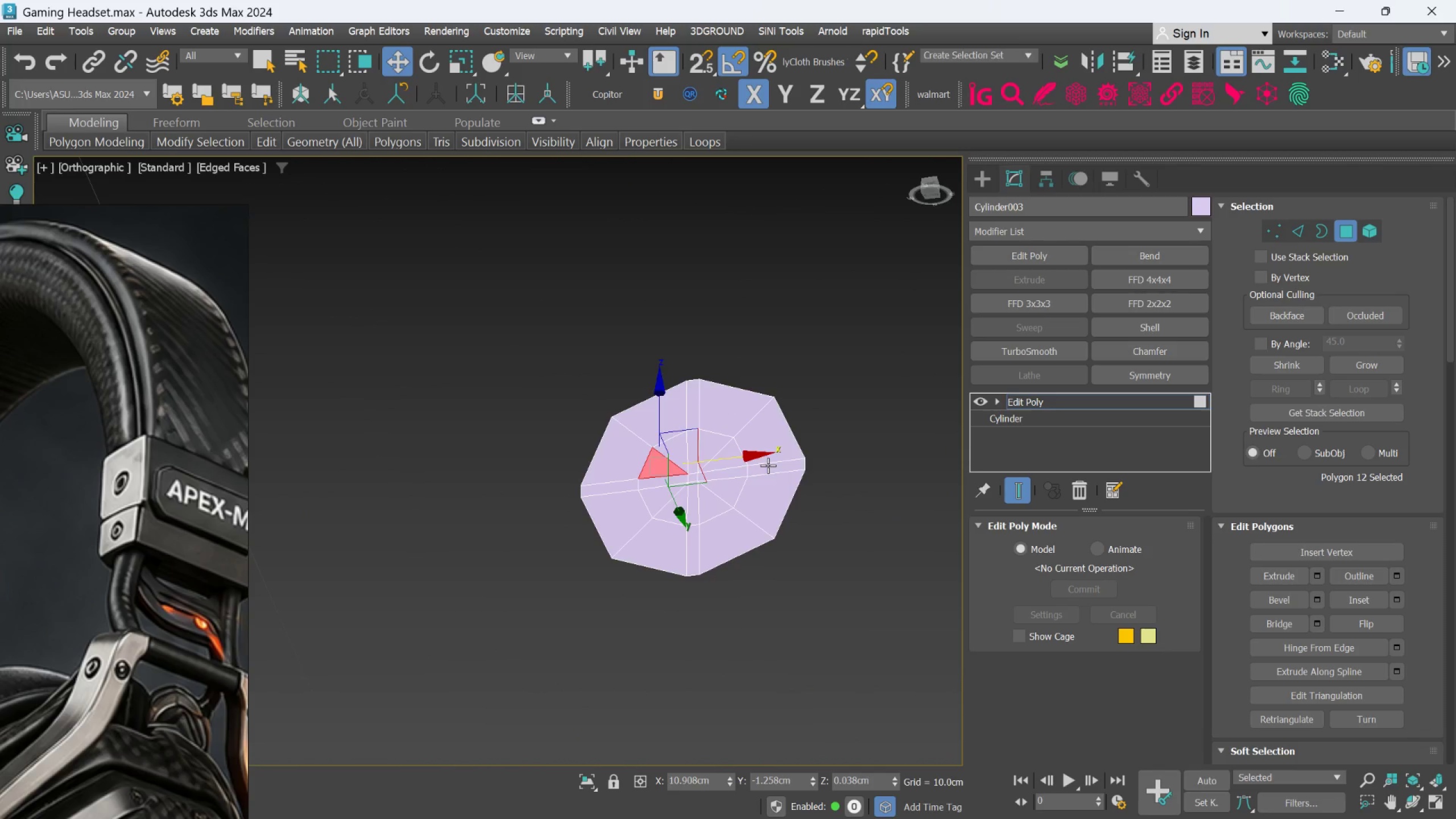 
double_click([768, 465])
 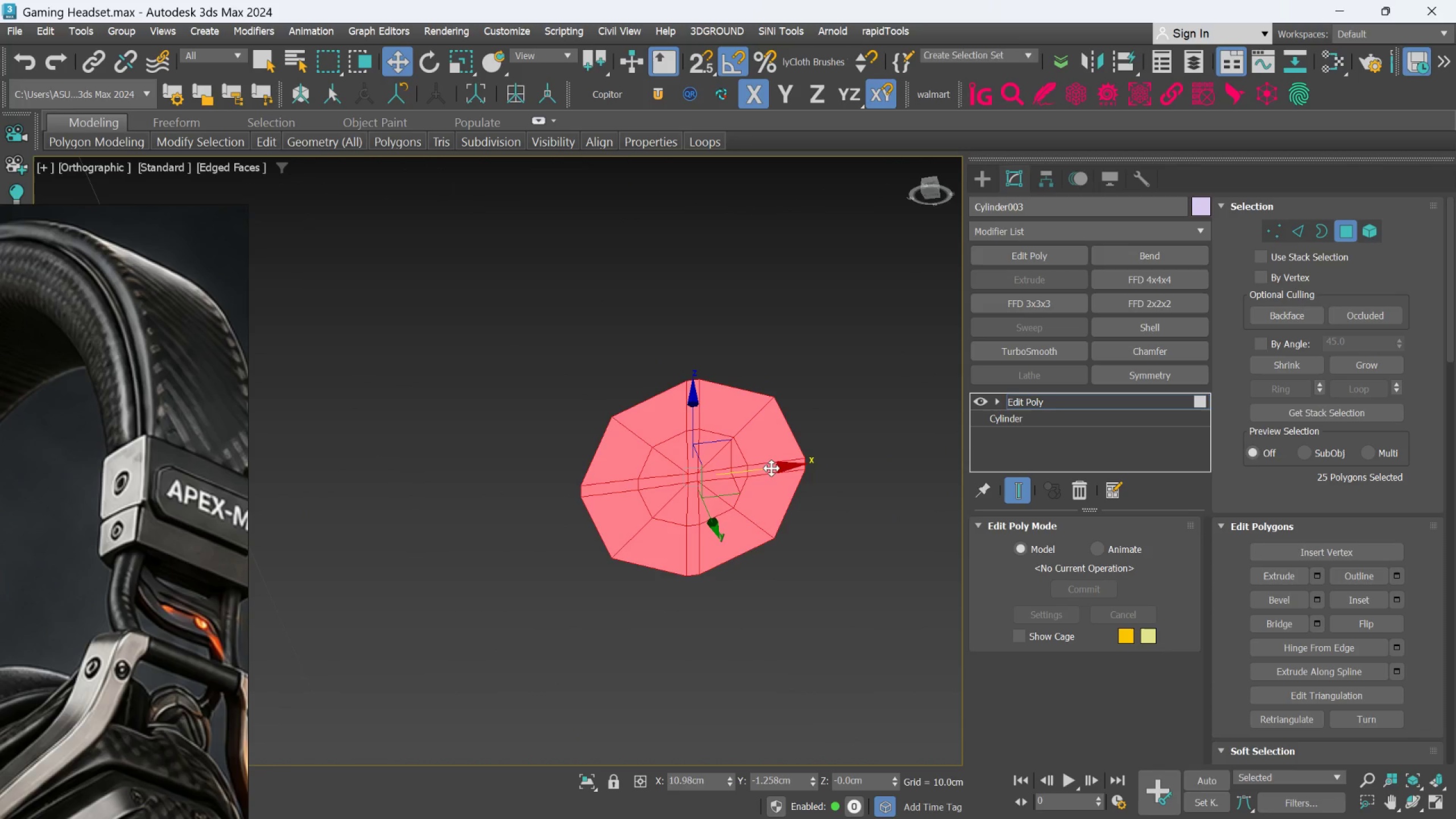 
left_click([847, 461])
 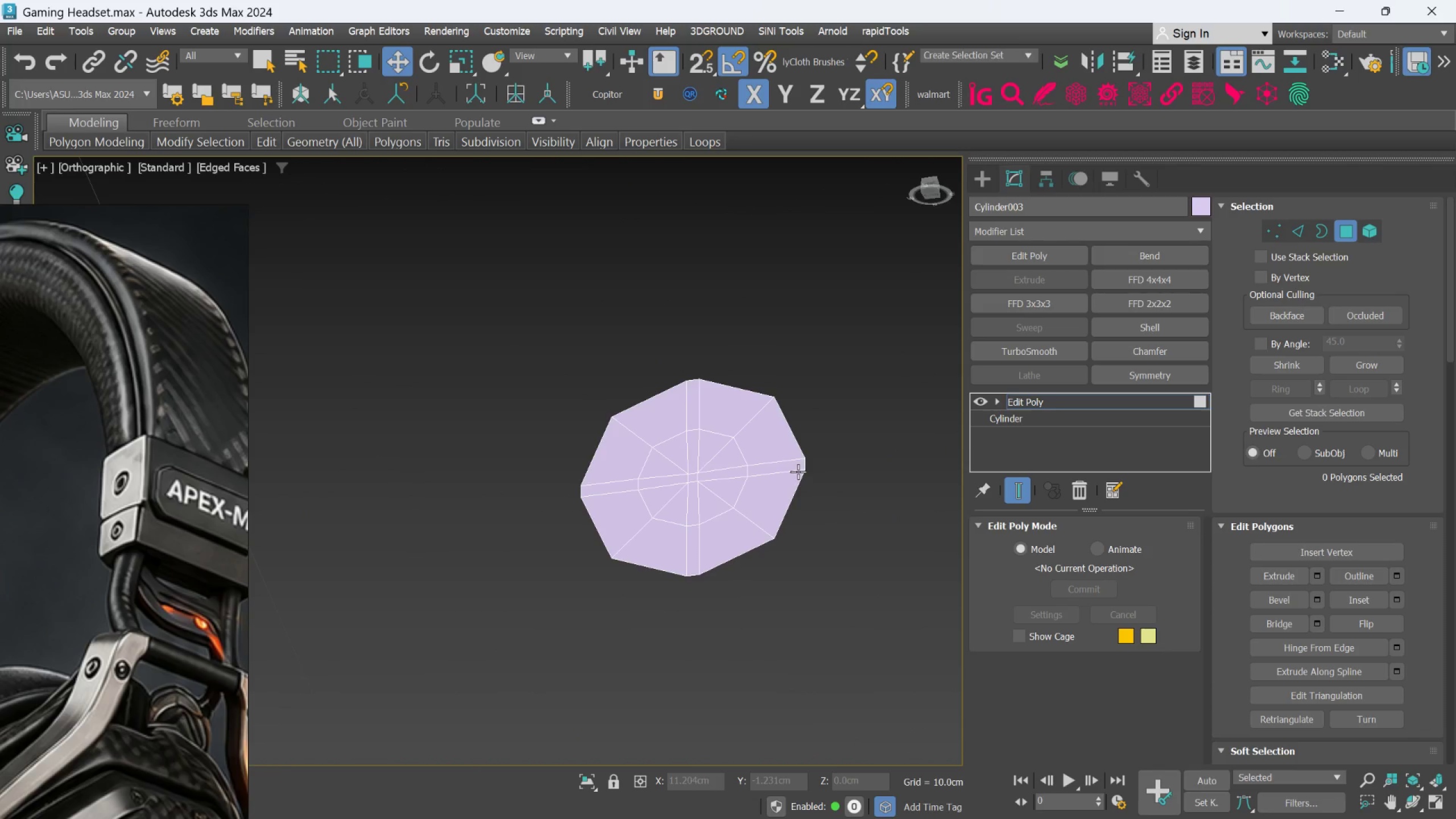 
hold_key(key=ControlLeft, duration=1.53)
double_click([795, 468])
 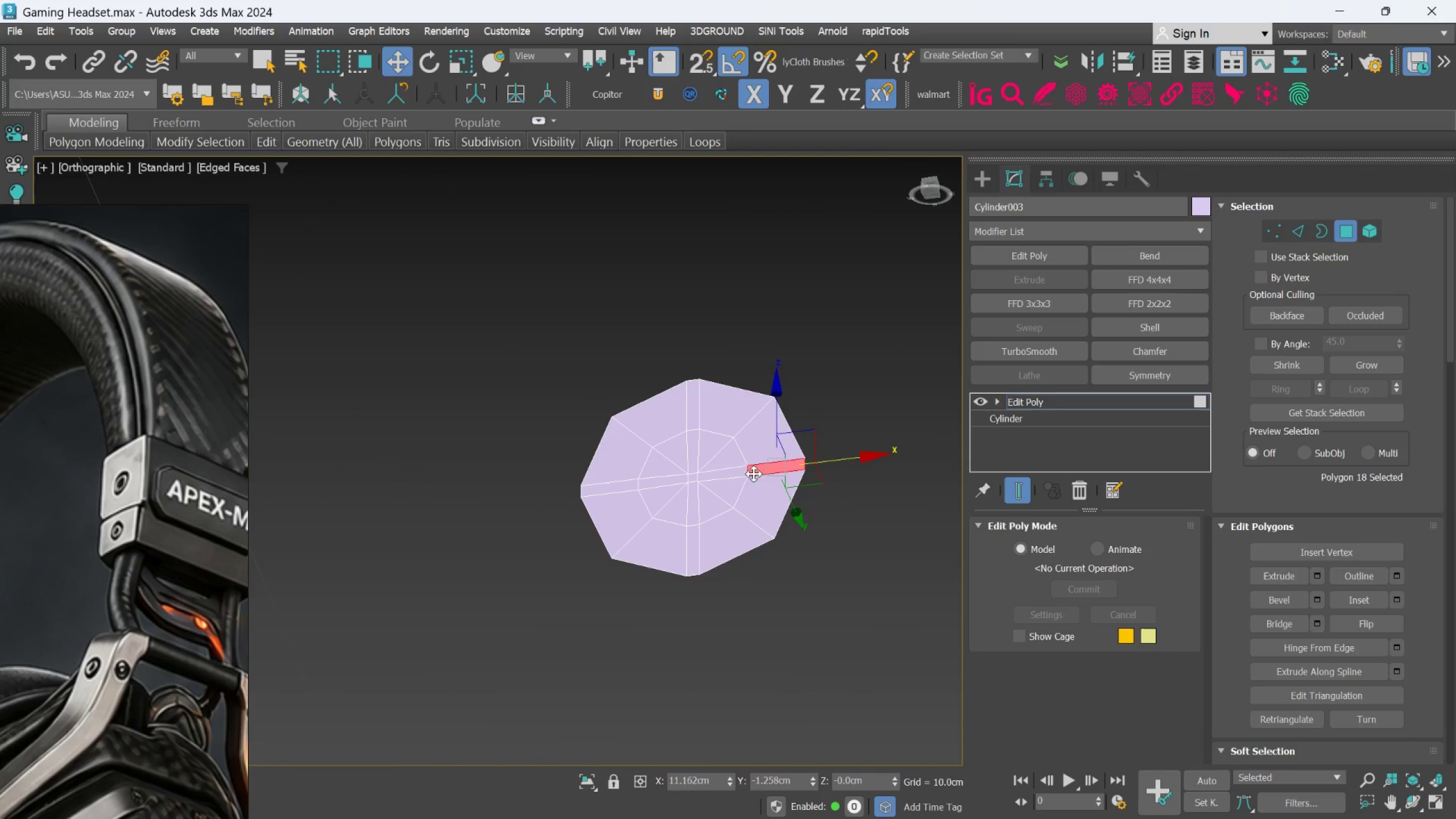 
left_click([734, 468])
 